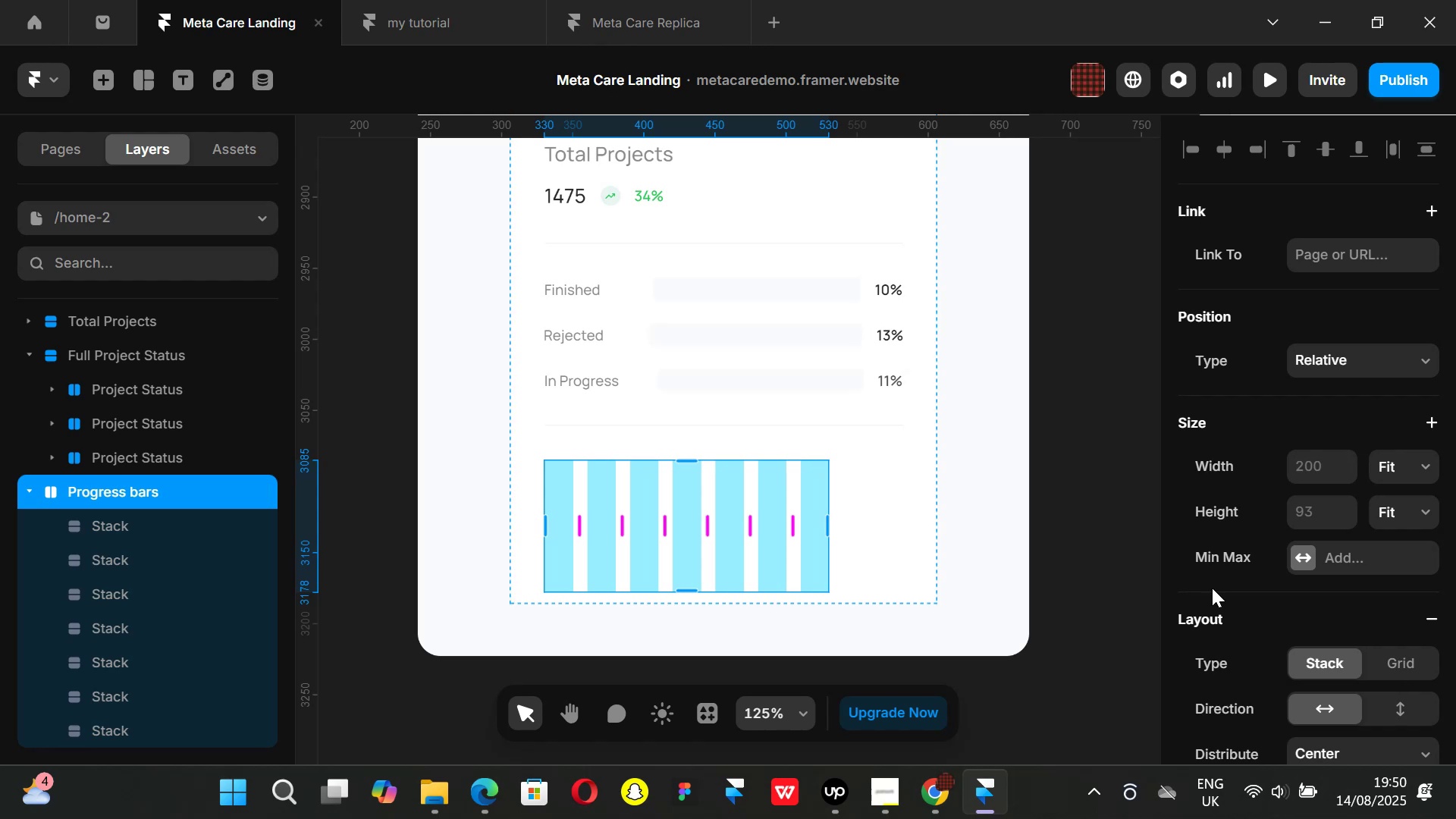 
scroll: coordinate [1331, 563], scroll_direction: down, amount: 1.0
 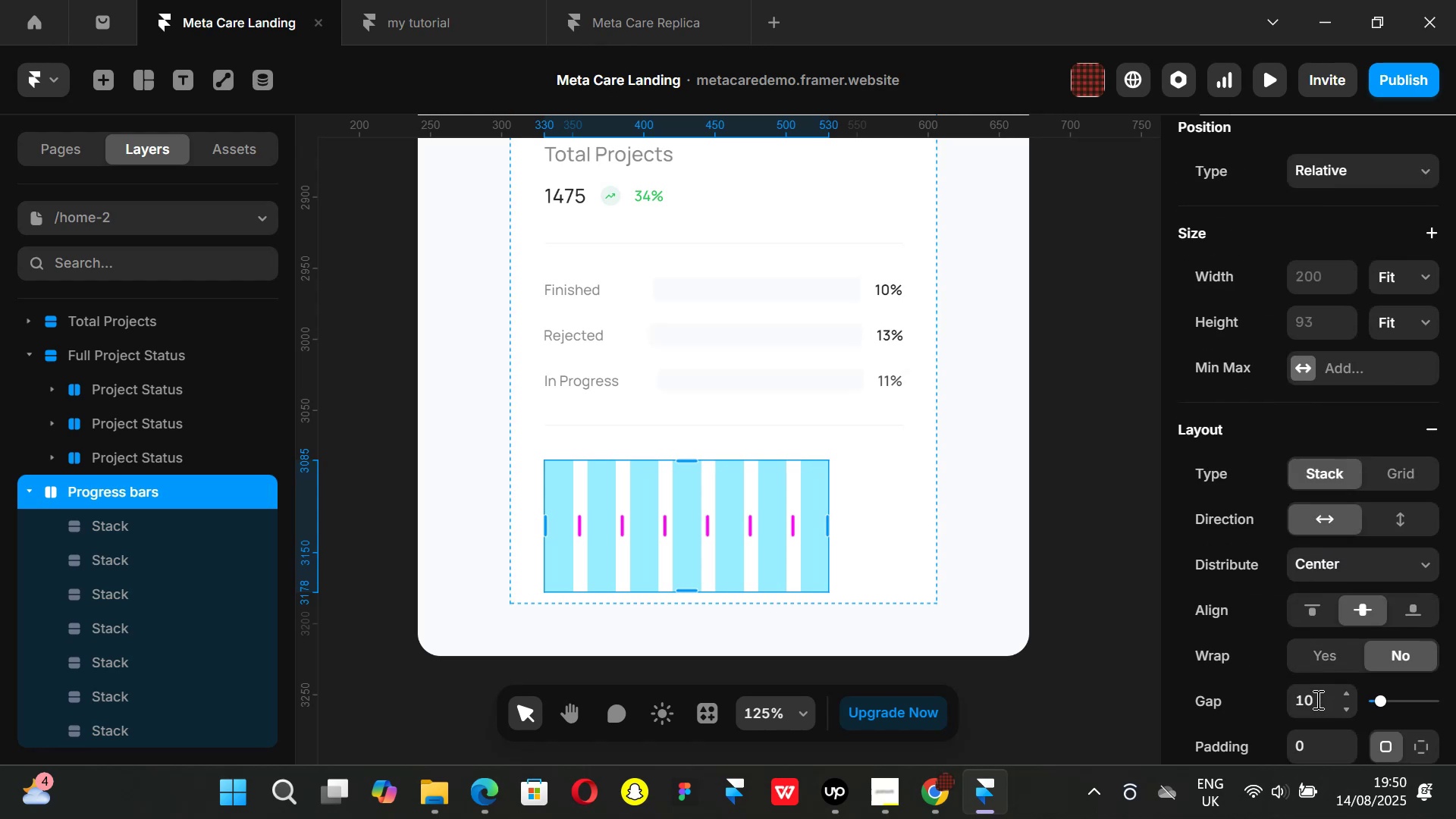 
left_click([1316, 701])
 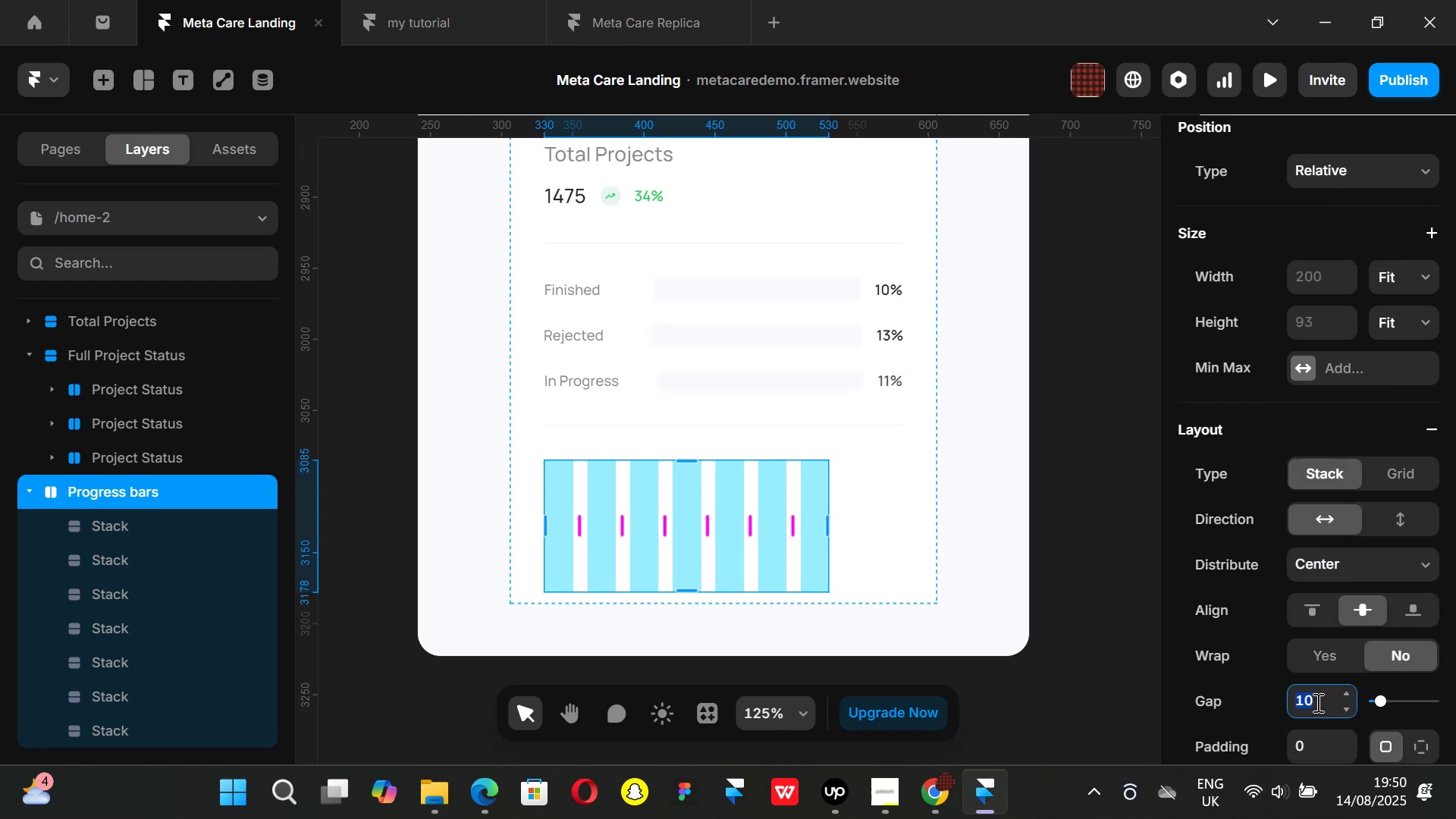 
type(24)
 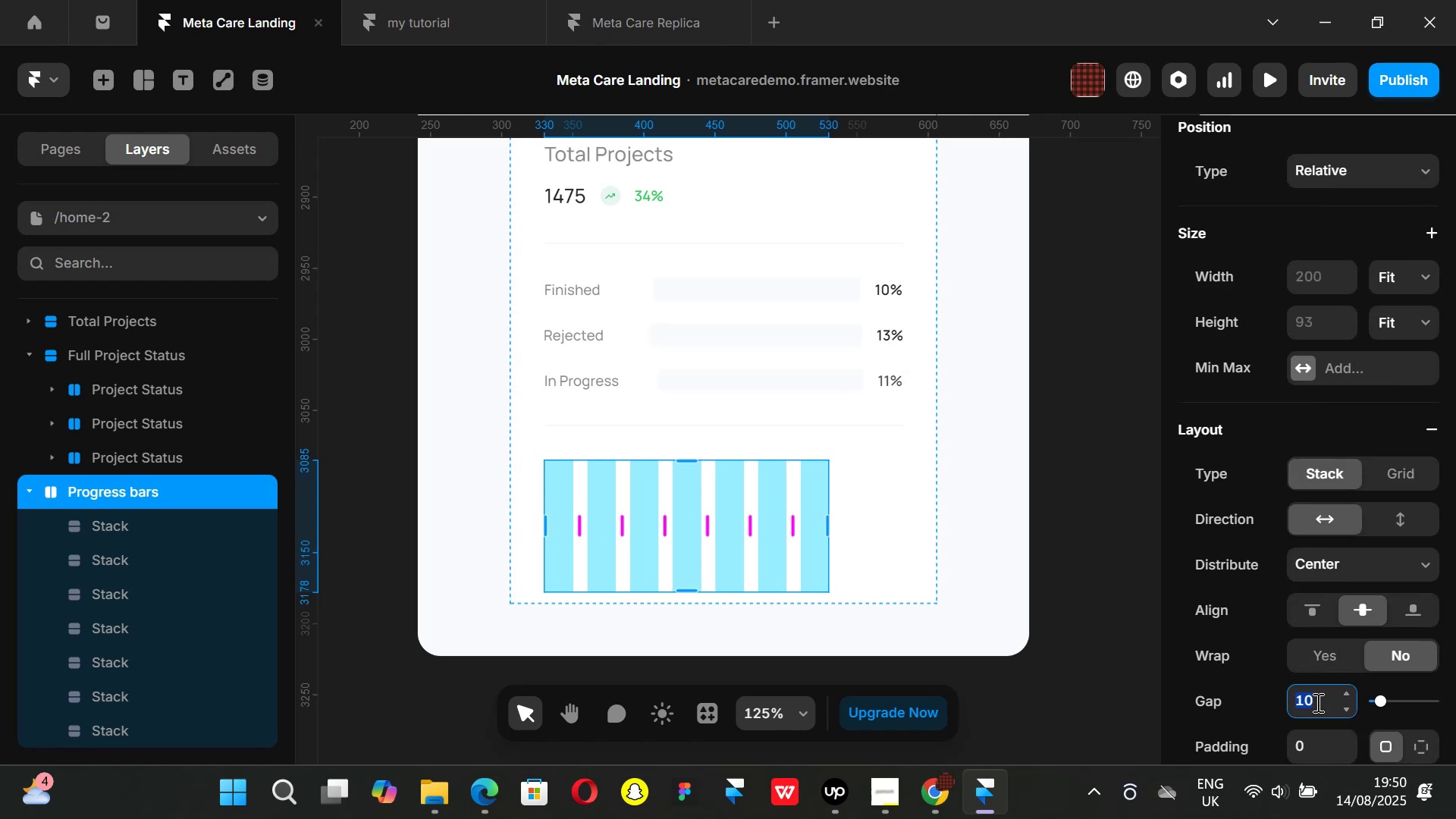 
key(Enter)
 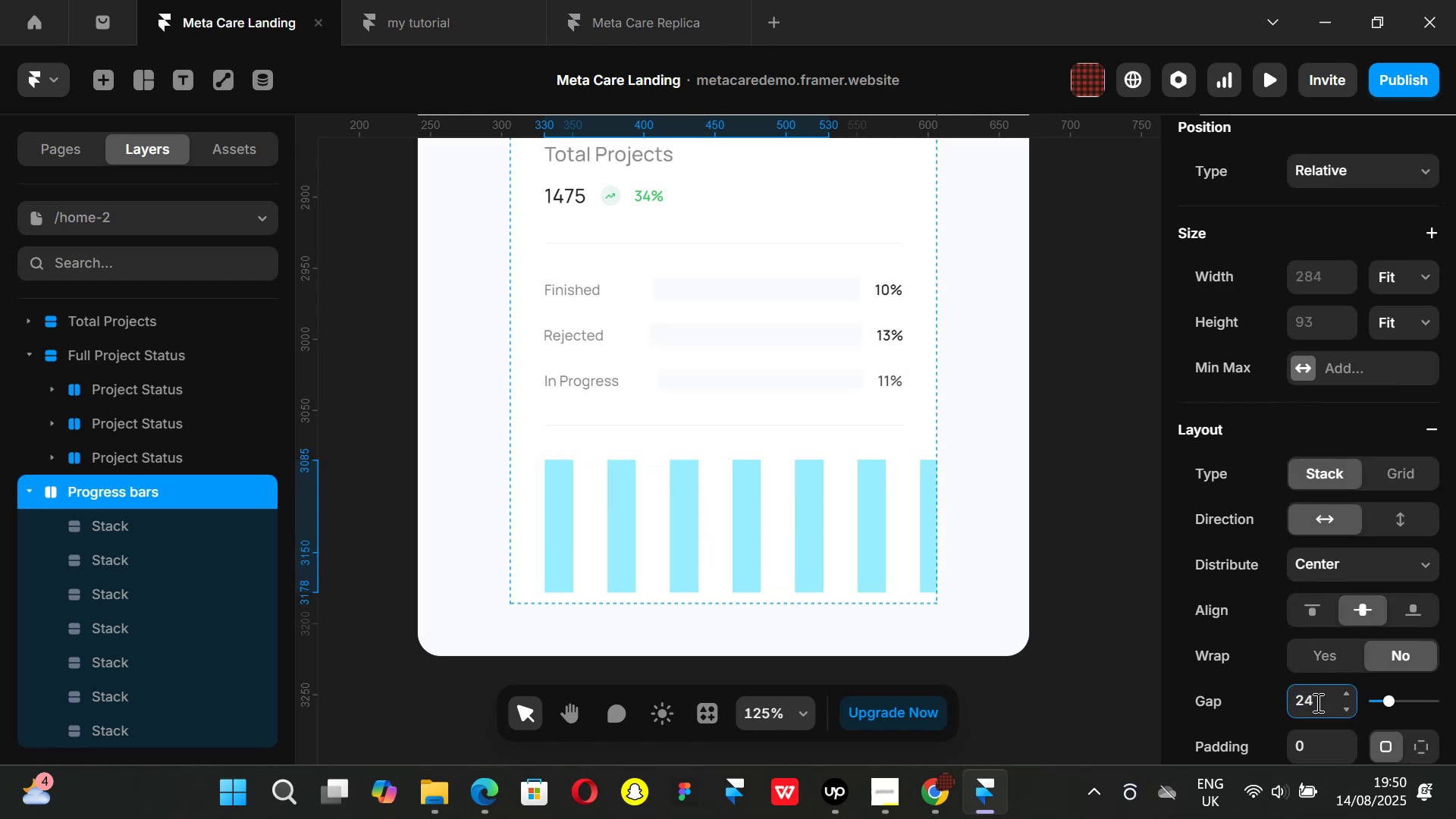 
key(Backspace)
key(Backspace)
key(Backspace)
type(16)
 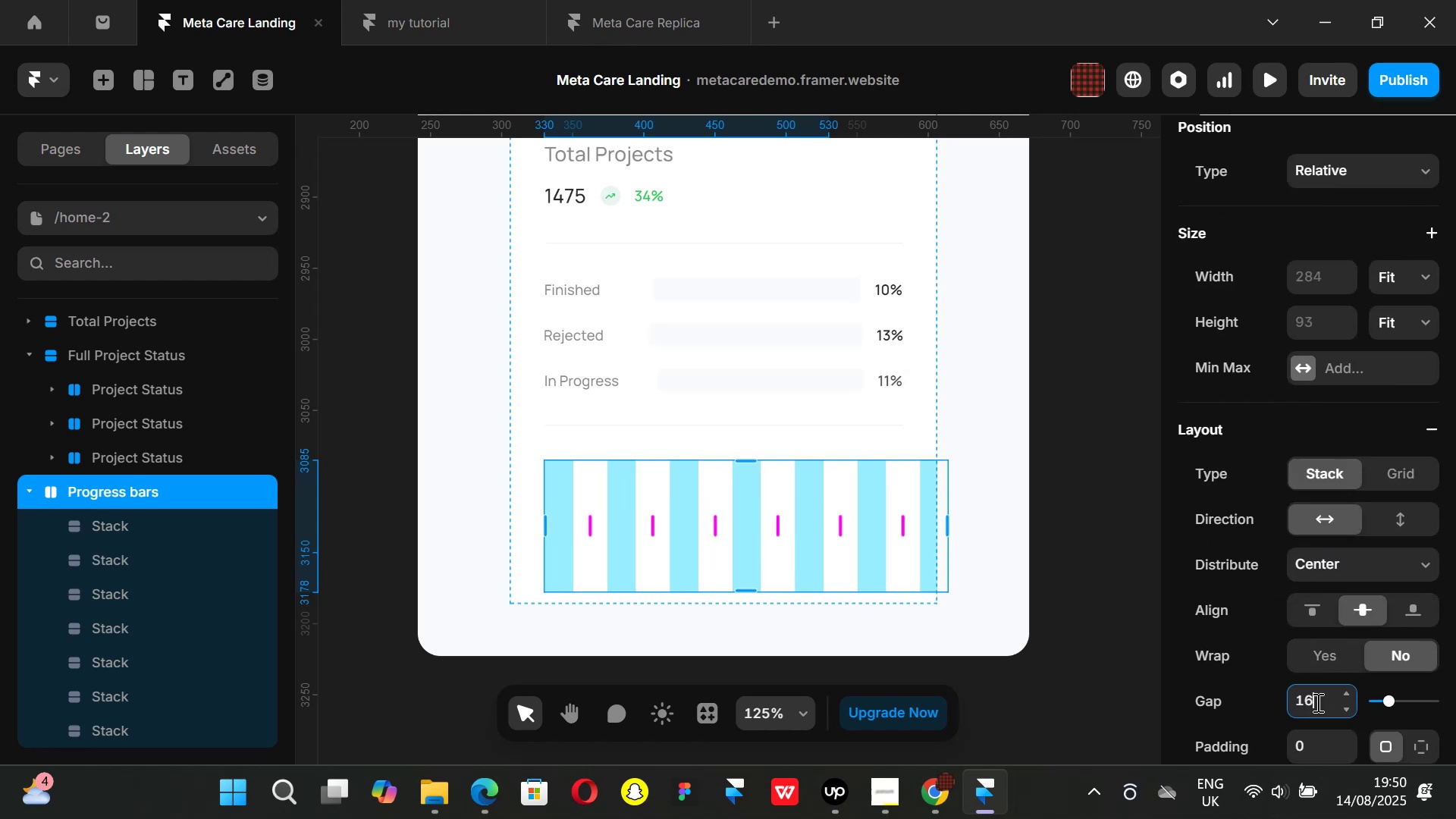 
key(Enter)
 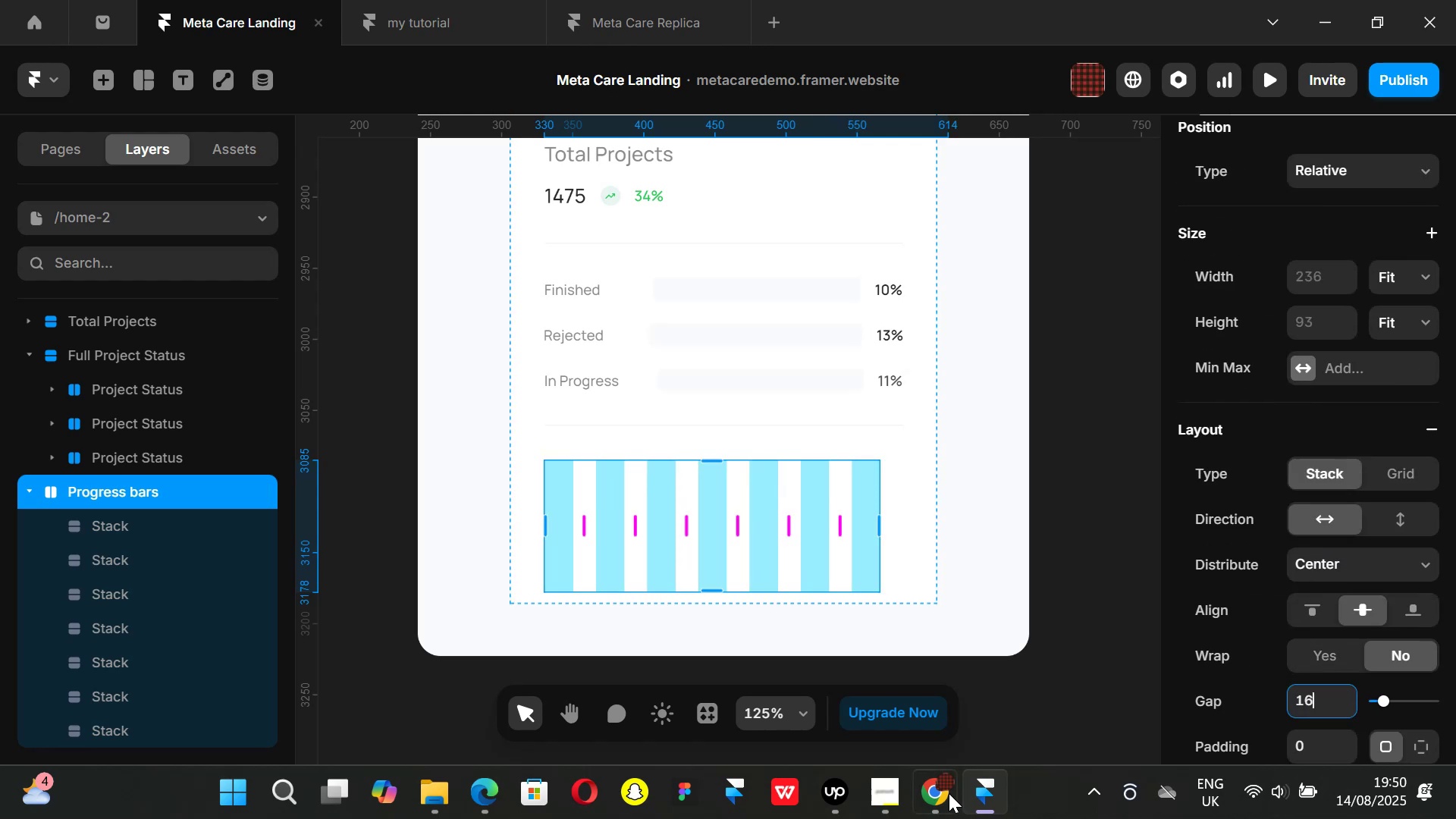 
left_click([942, 810])
 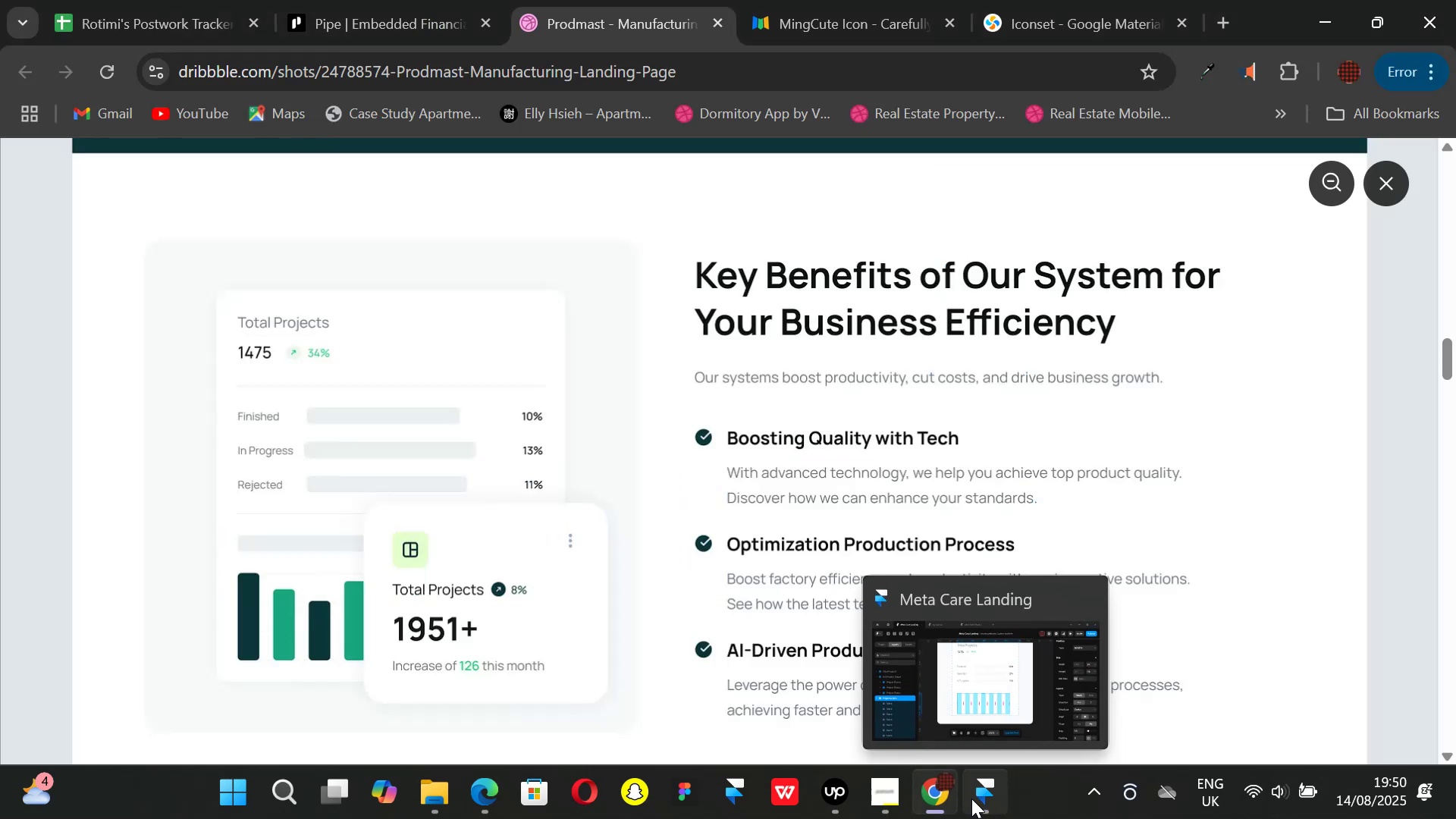 
left_click([971, 799])
 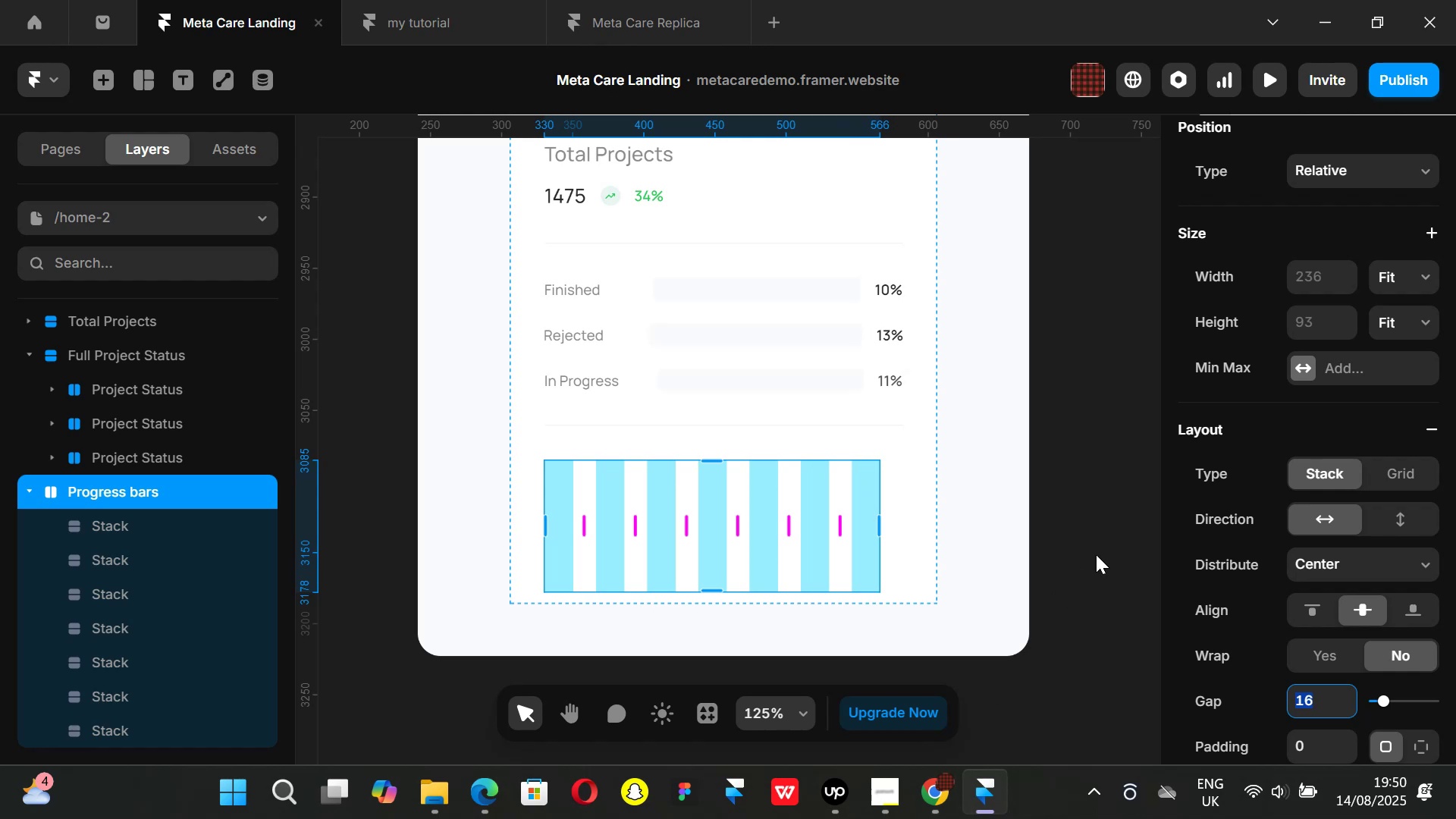 
left_click([1096, 554])
 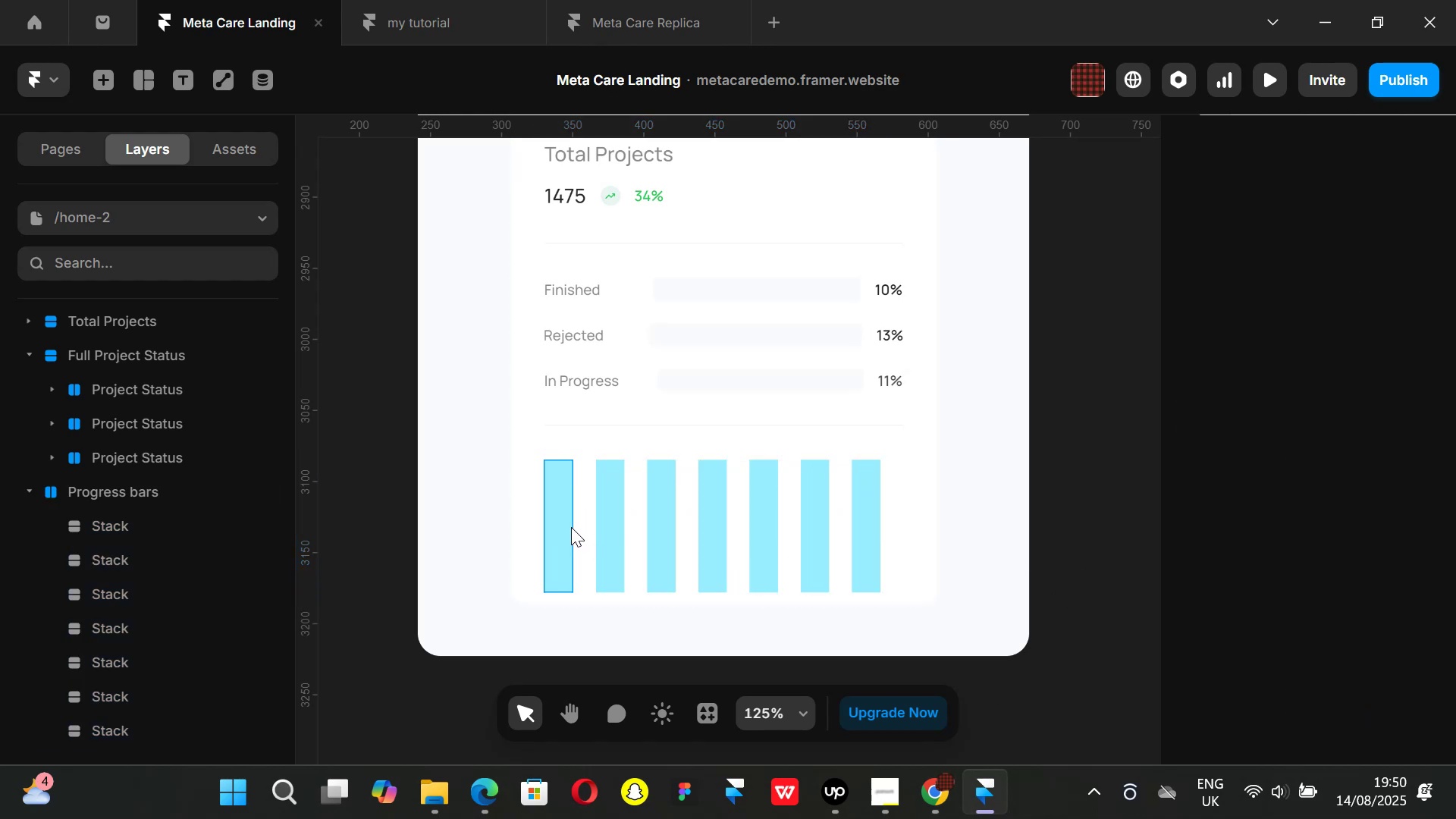 
left_click([566, 524])
 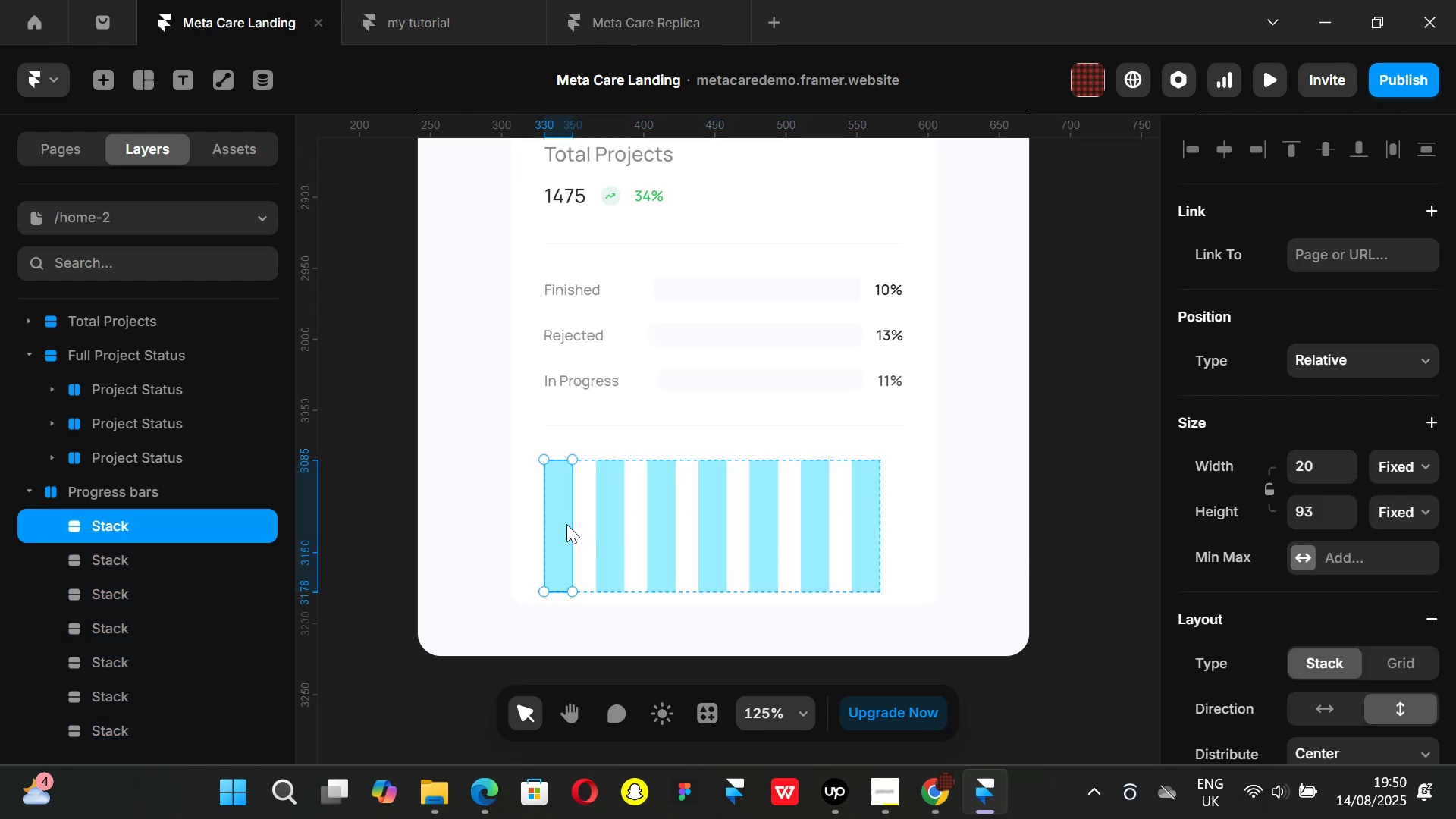 
hold_key(key=ShiftLeft, duration=1.51)
left_click([599, 530])
 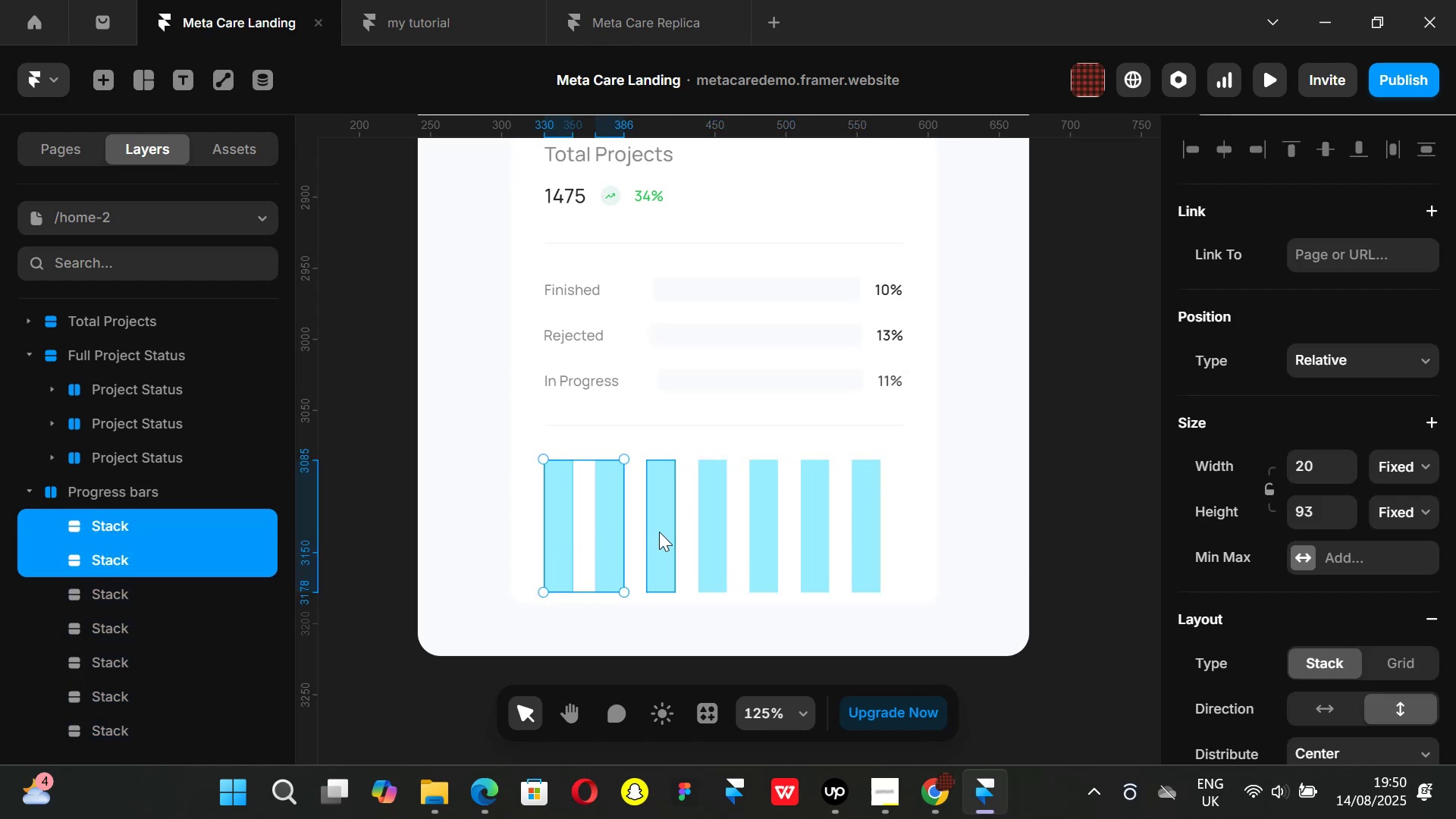 
double_click([659, 532])
 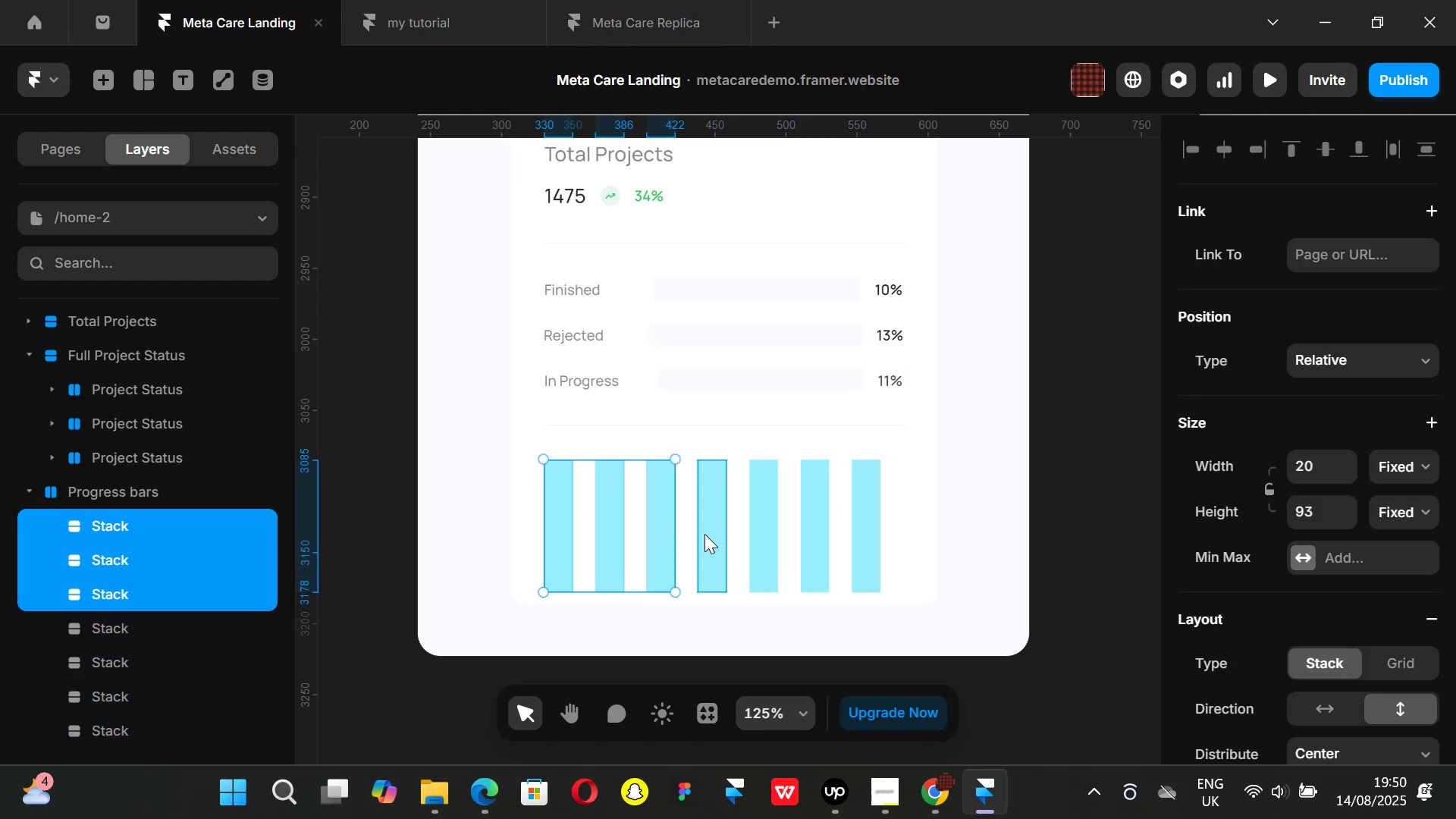 
hold_key(key=ShiftLeft, duration=1.51)
left_click([704, 534])
 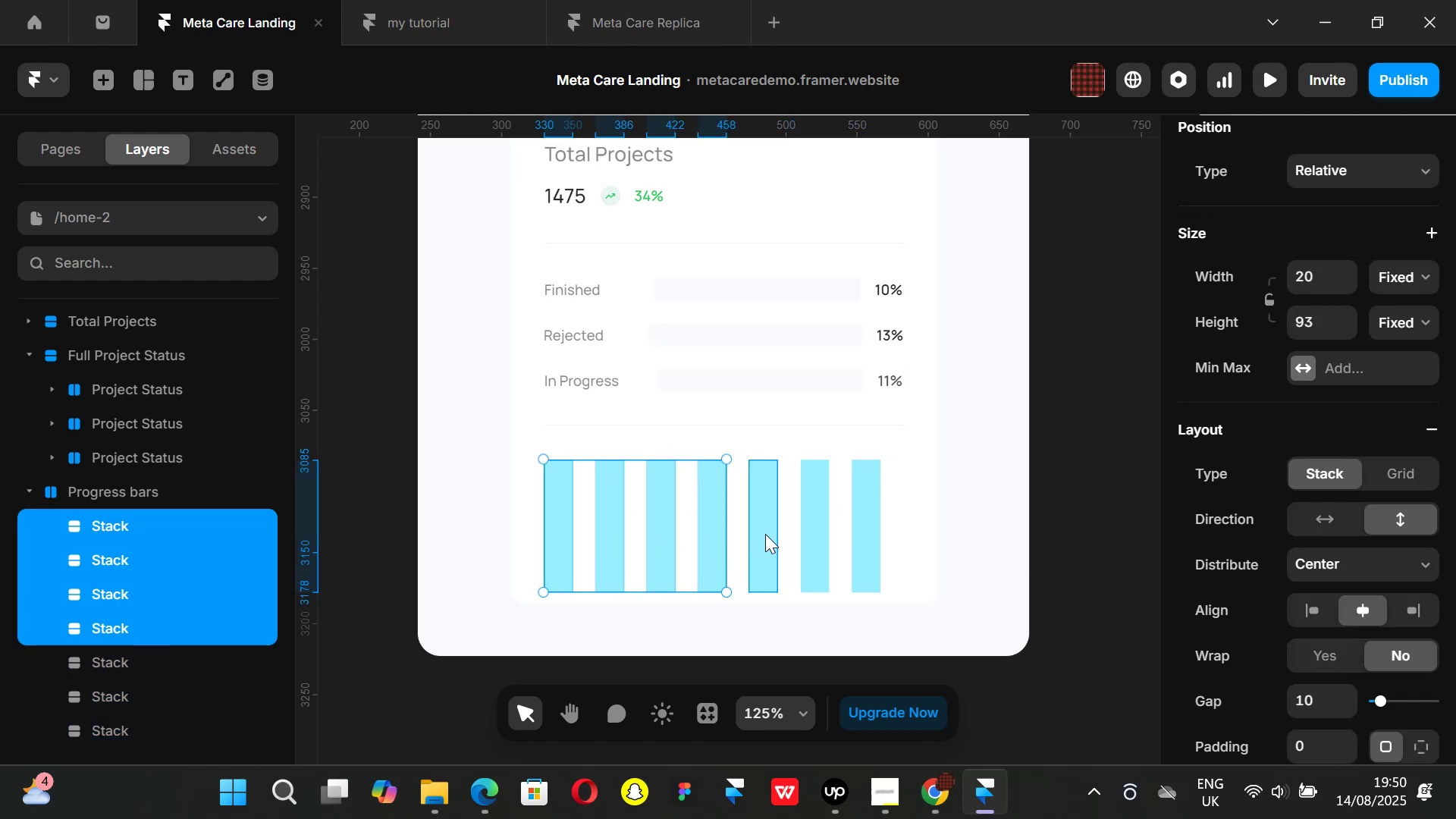 
left_click([765, 534])
 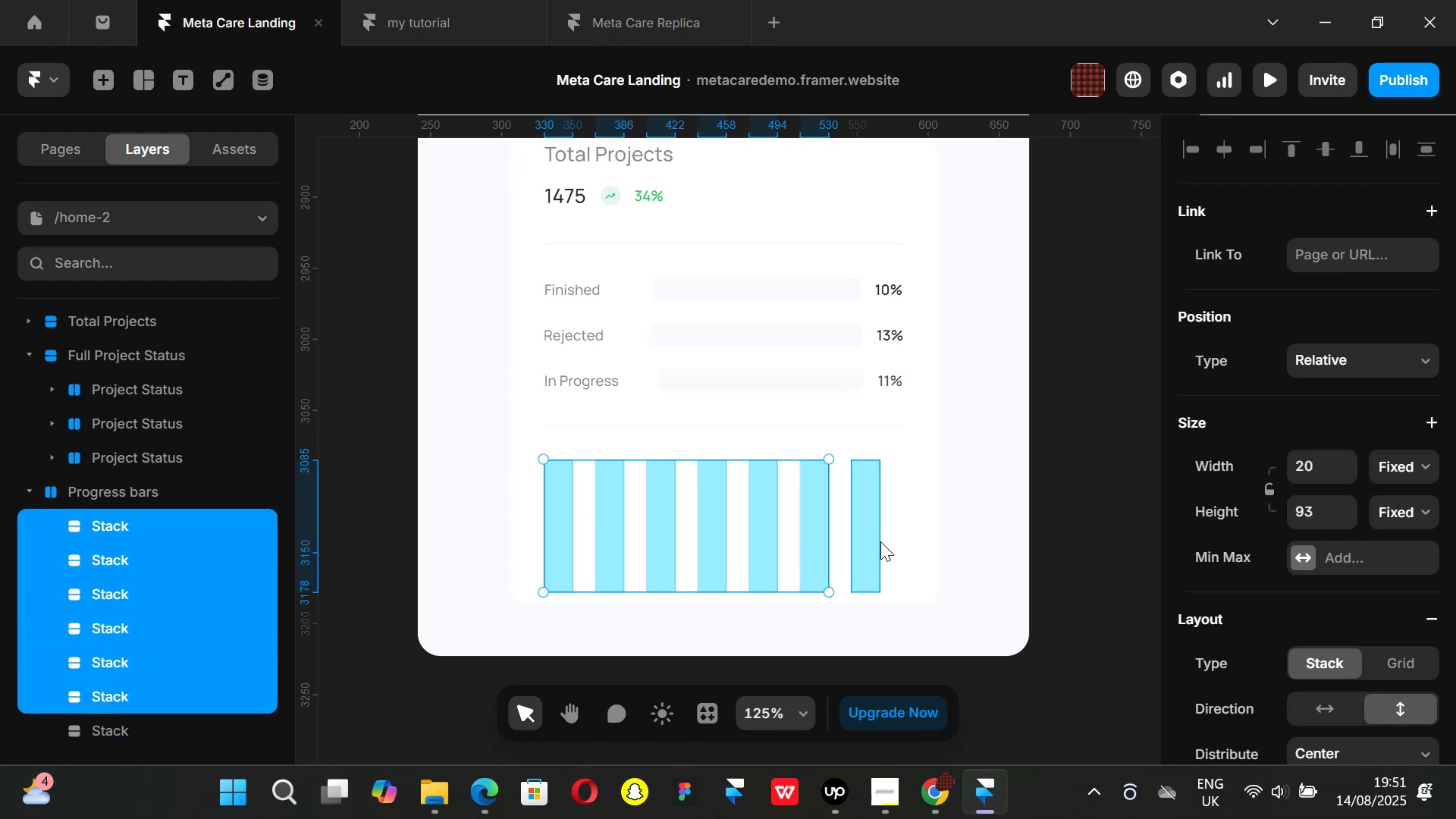 
hold_key(key=ShiftLeft, duration=0.71)
left_click([864, 542])
 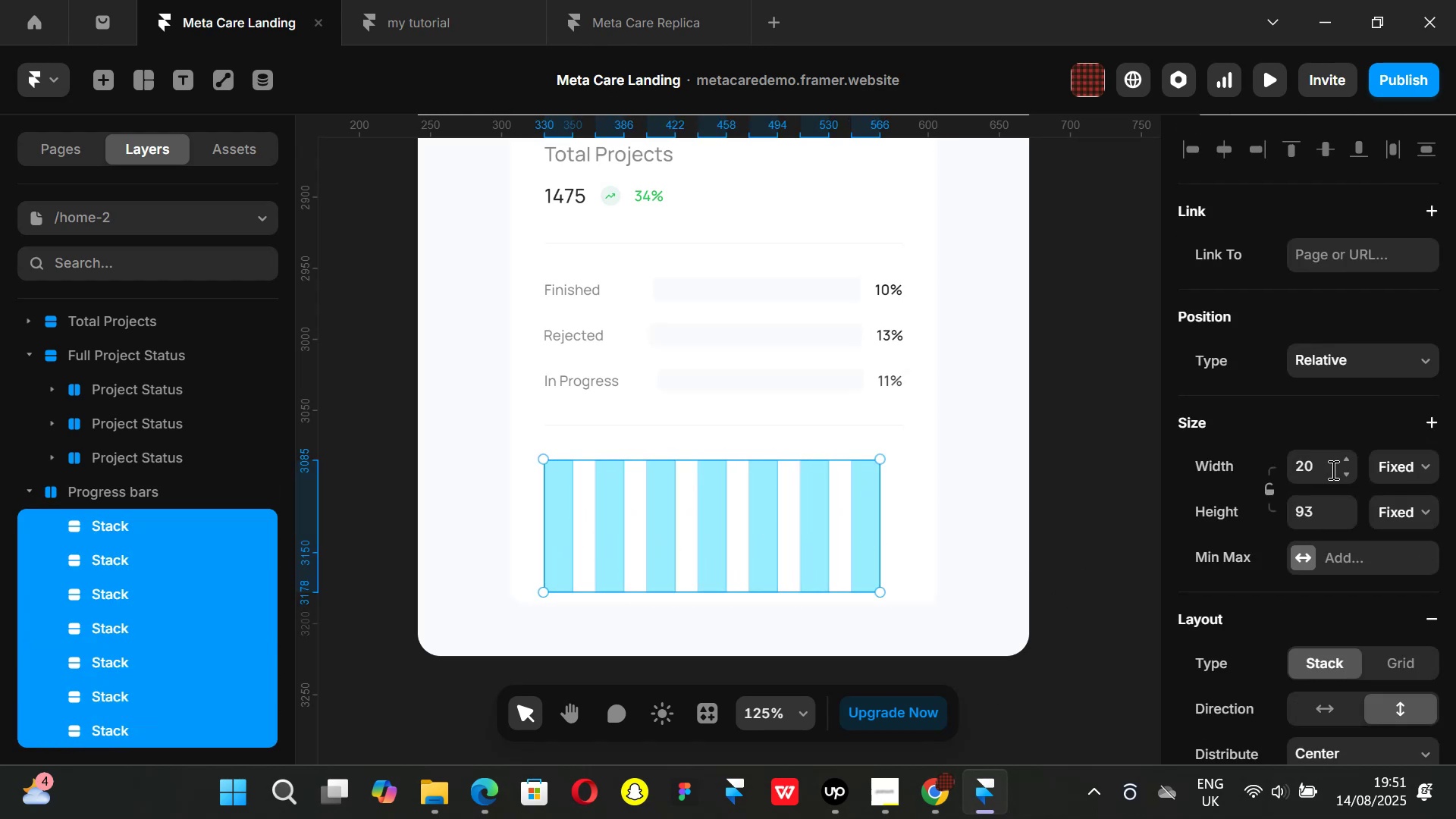 
left_click([1332, 469])
 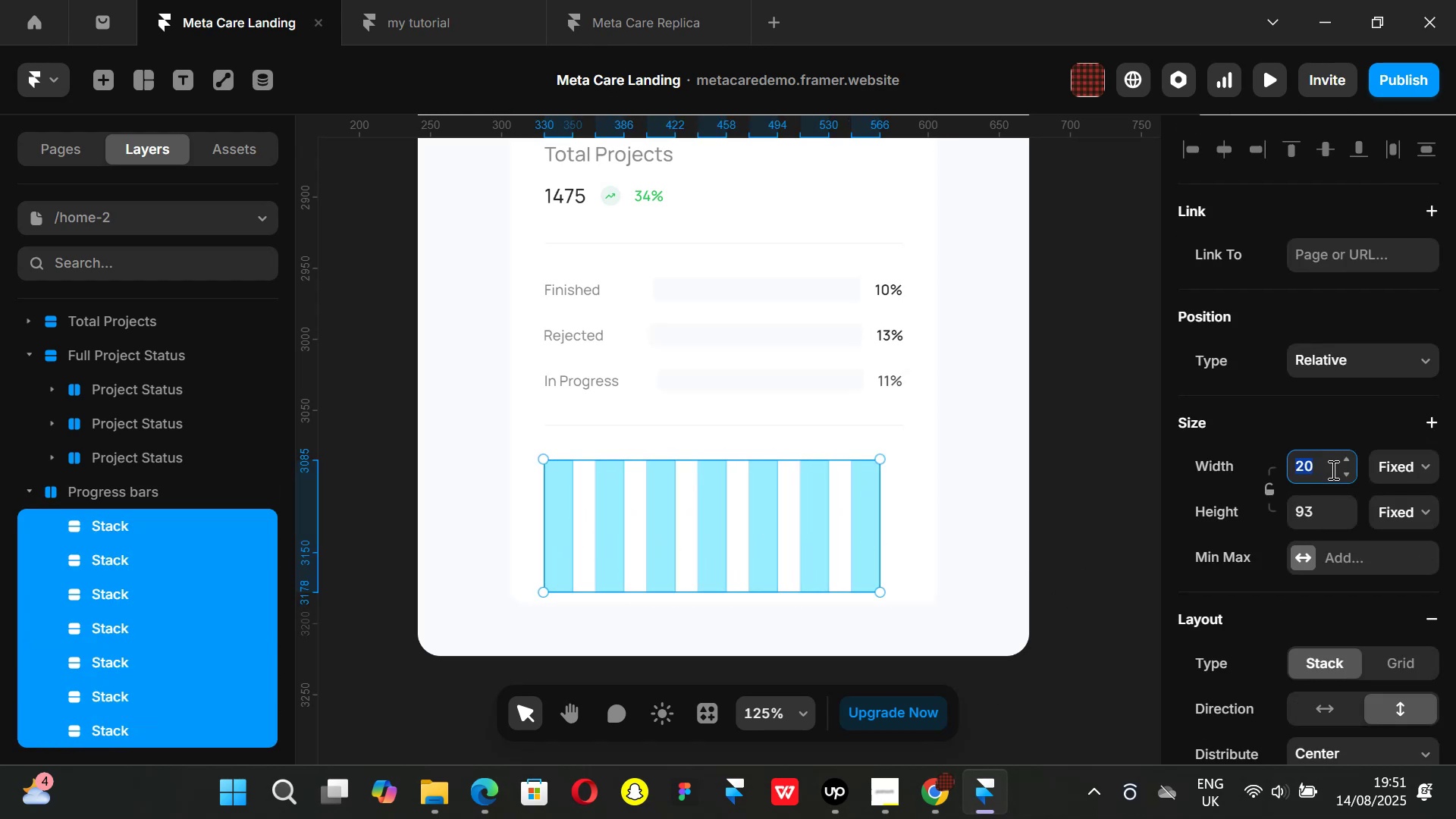 
type(24)
 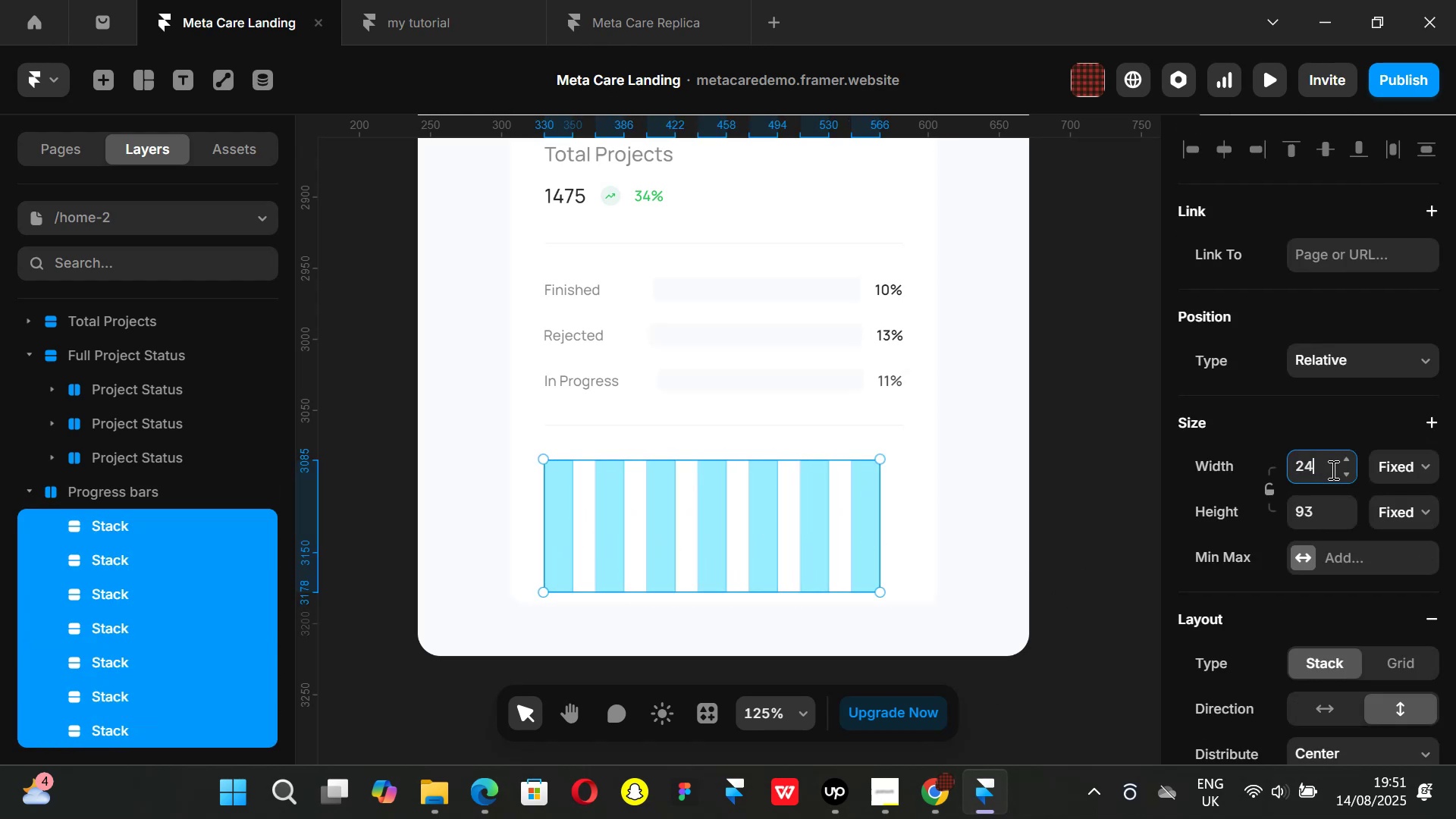 
key(Enter)
 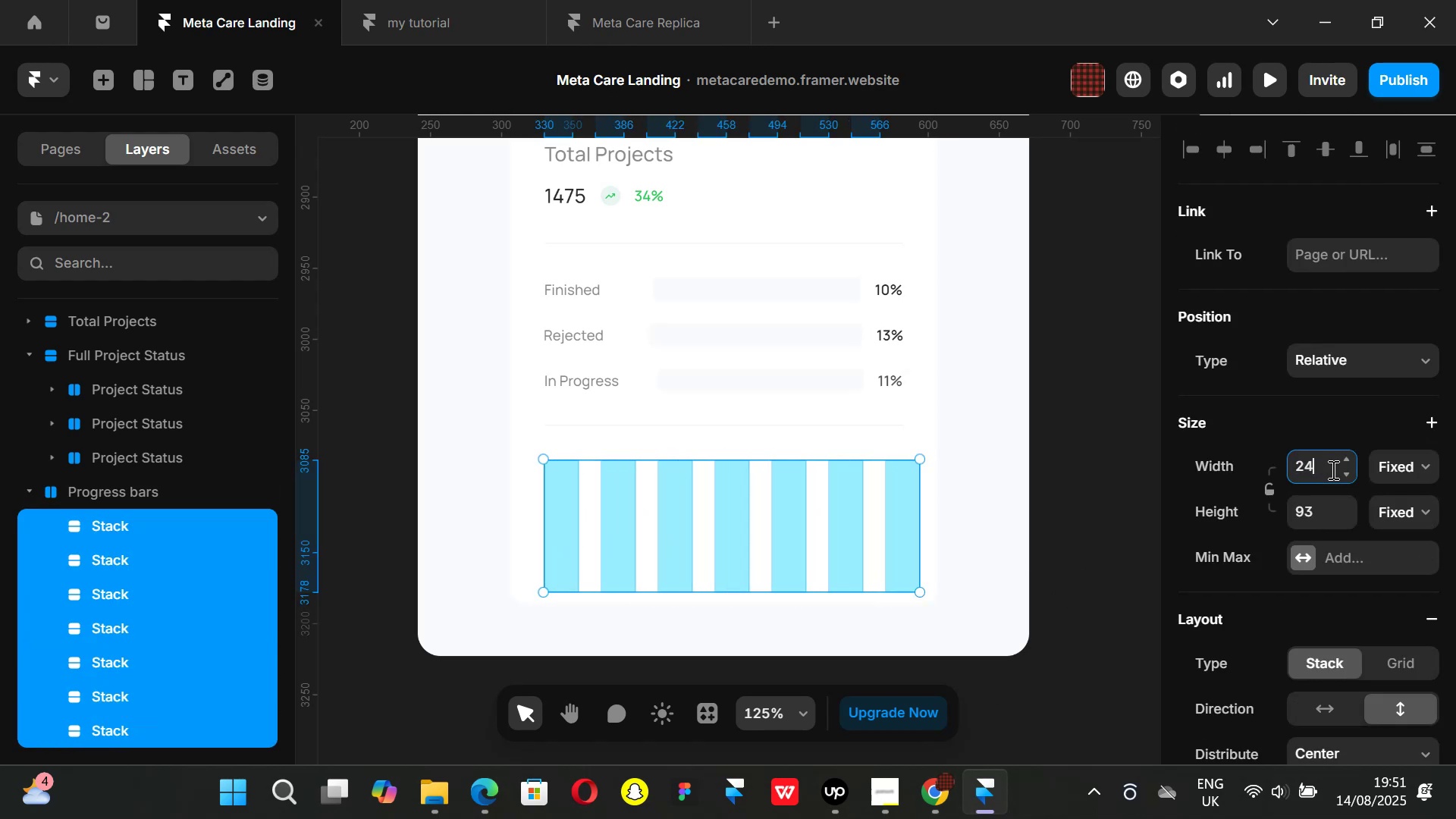 
key(Backspace)
 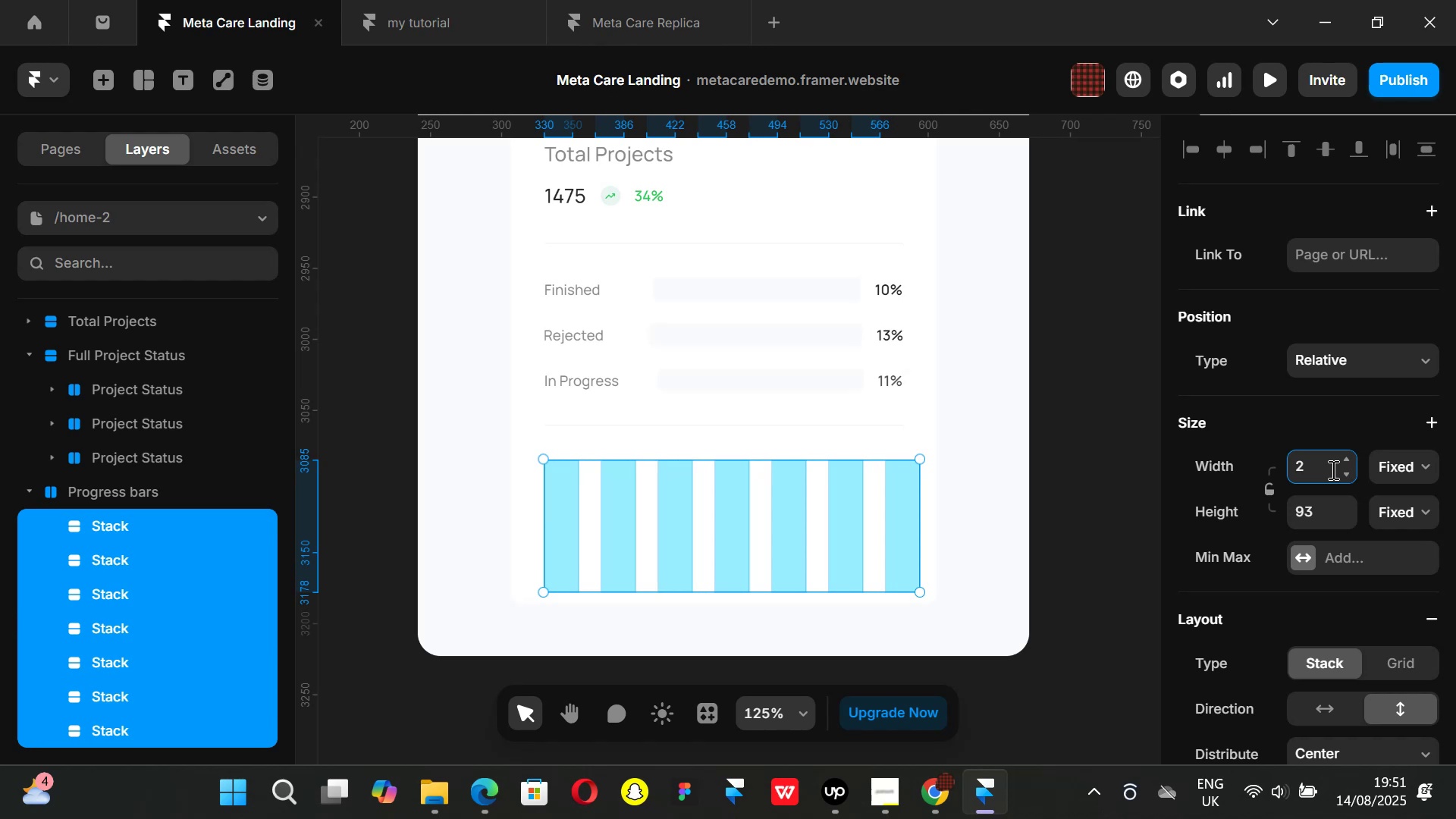 
key(2)
 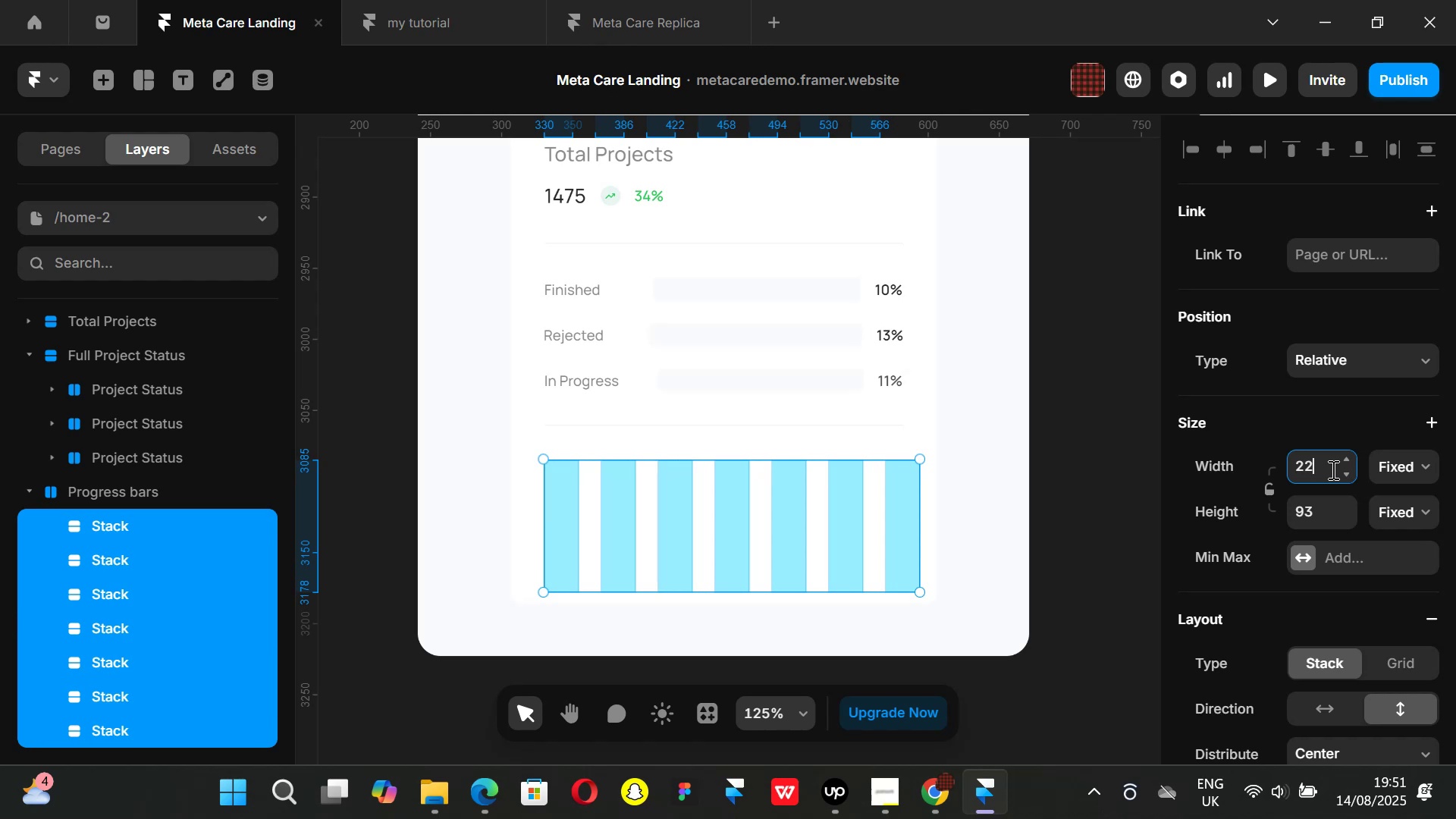 
key(Enter)
 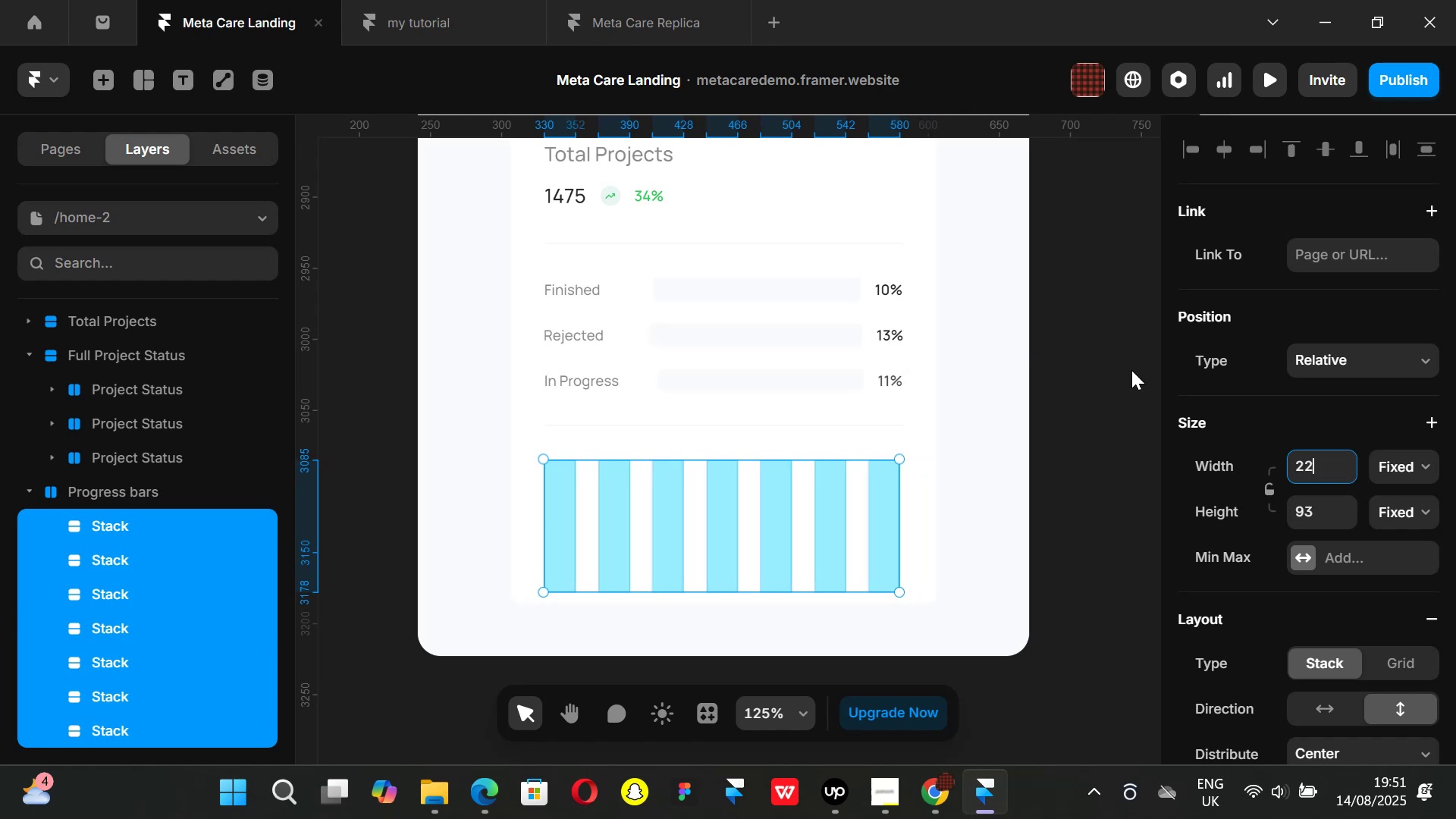 
scroll: coordinate [1319, 555], scroll_direction: down, amount: 4.0
 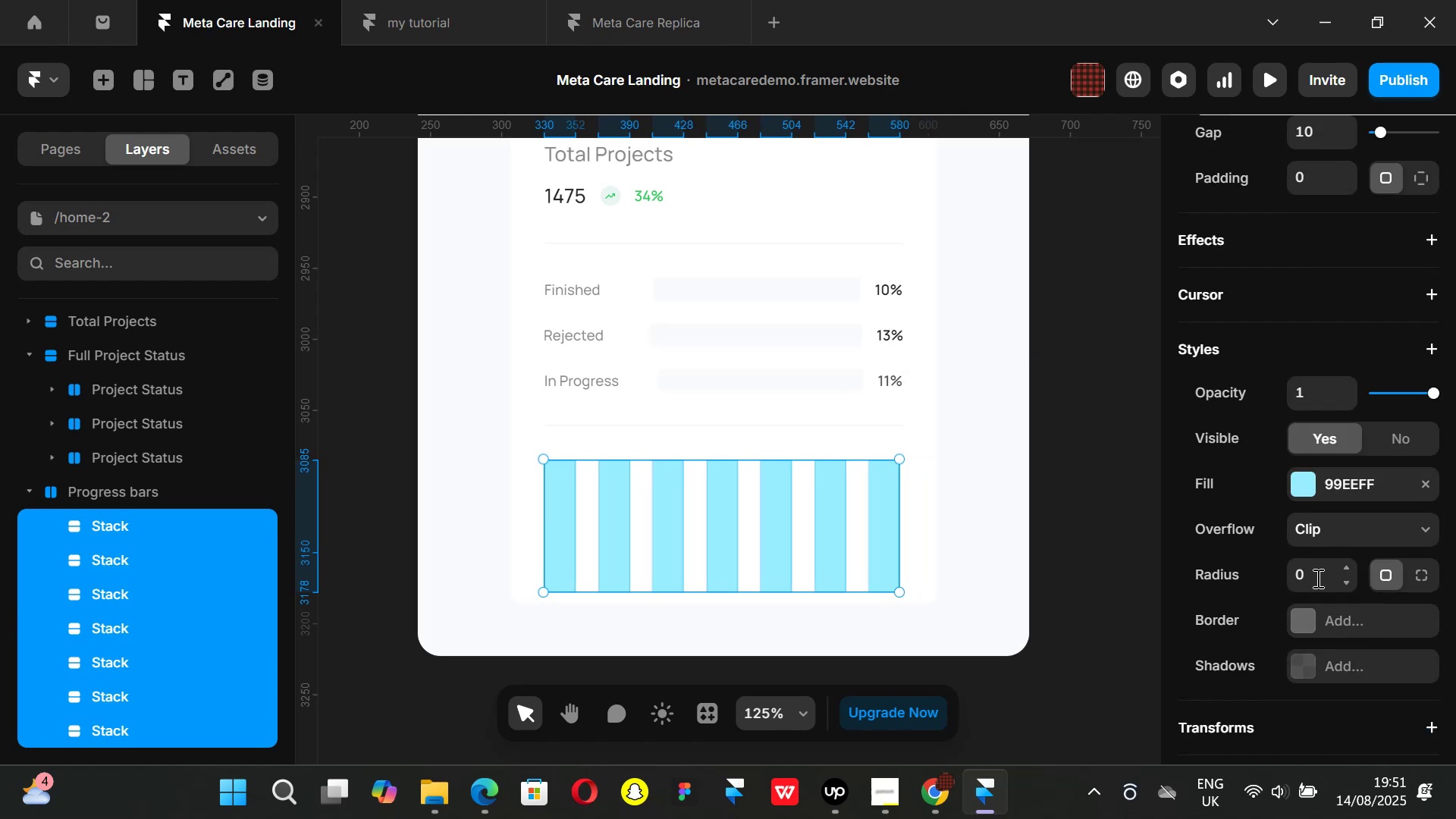 
left_click([1316, 578])
 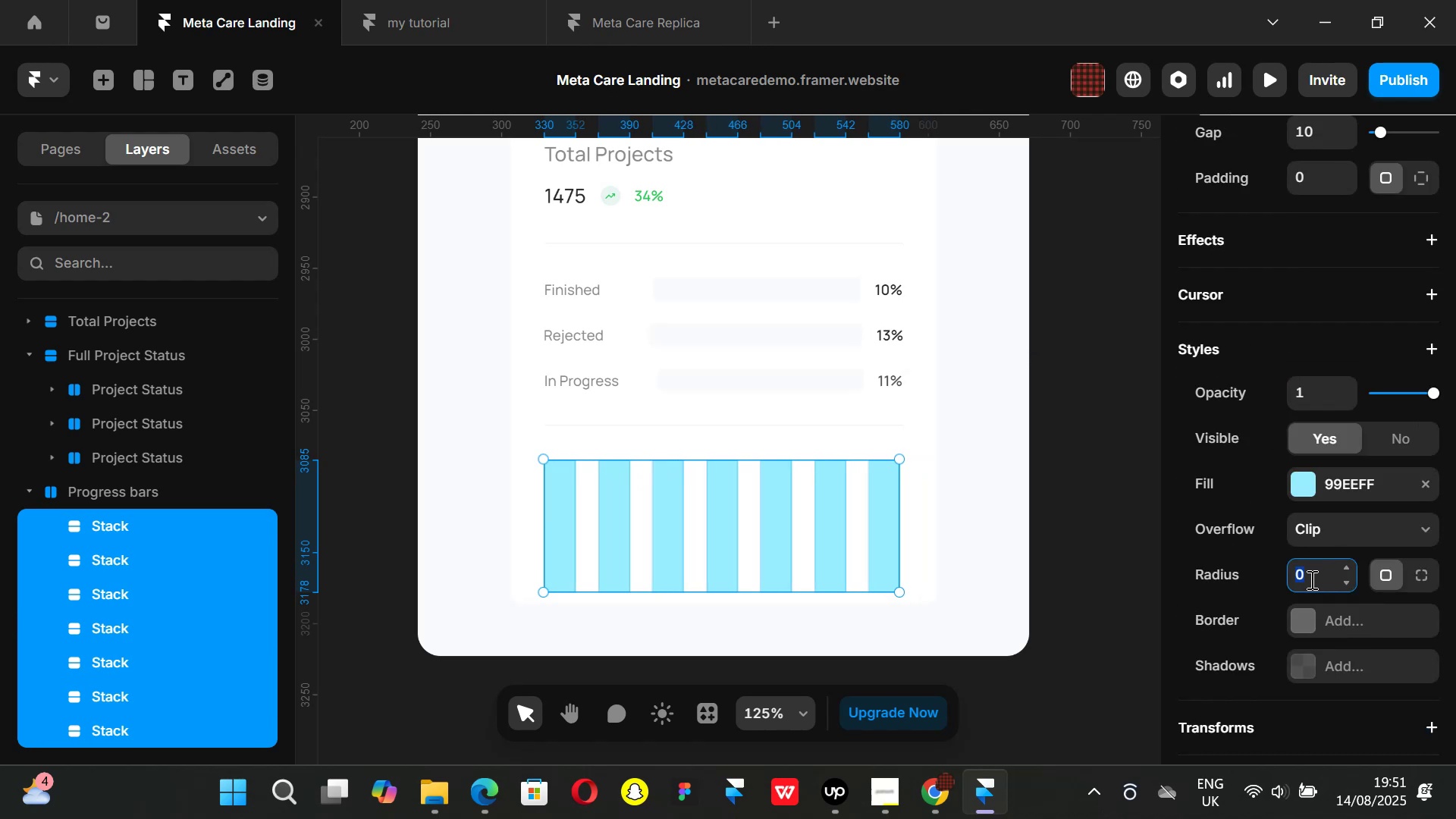 
key(8)
 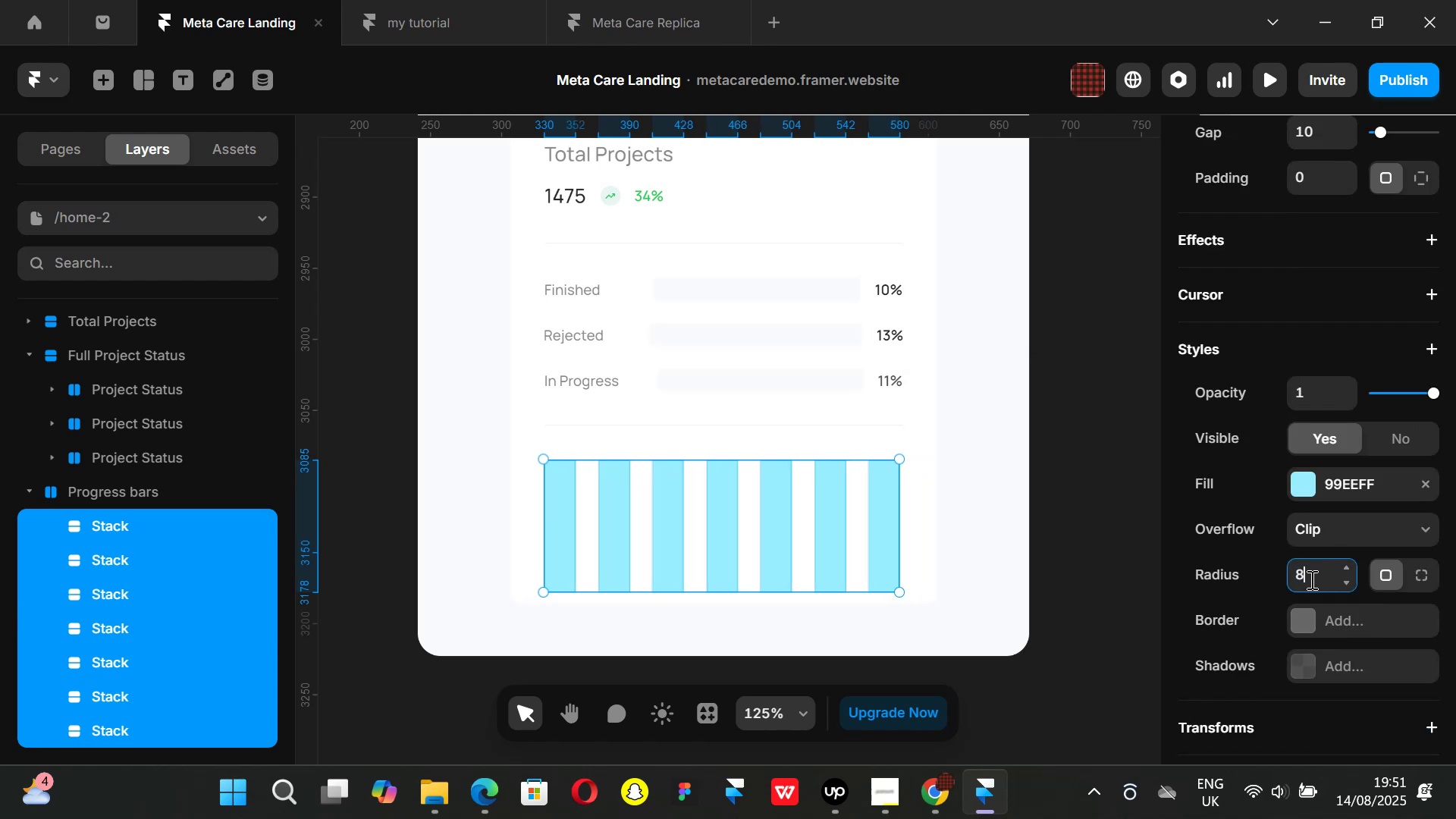 
key(Enter)
 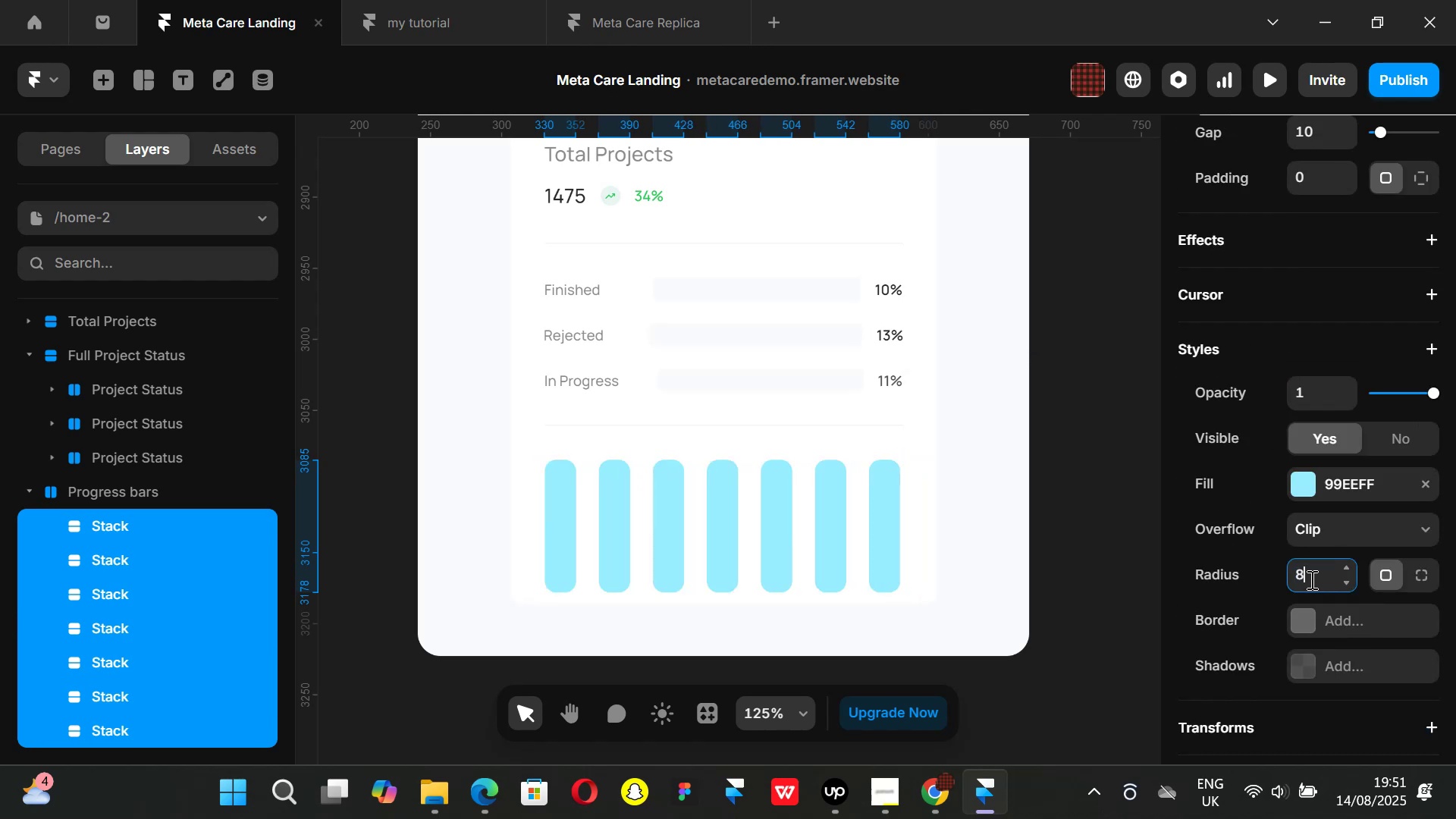 
key(Backspace)
 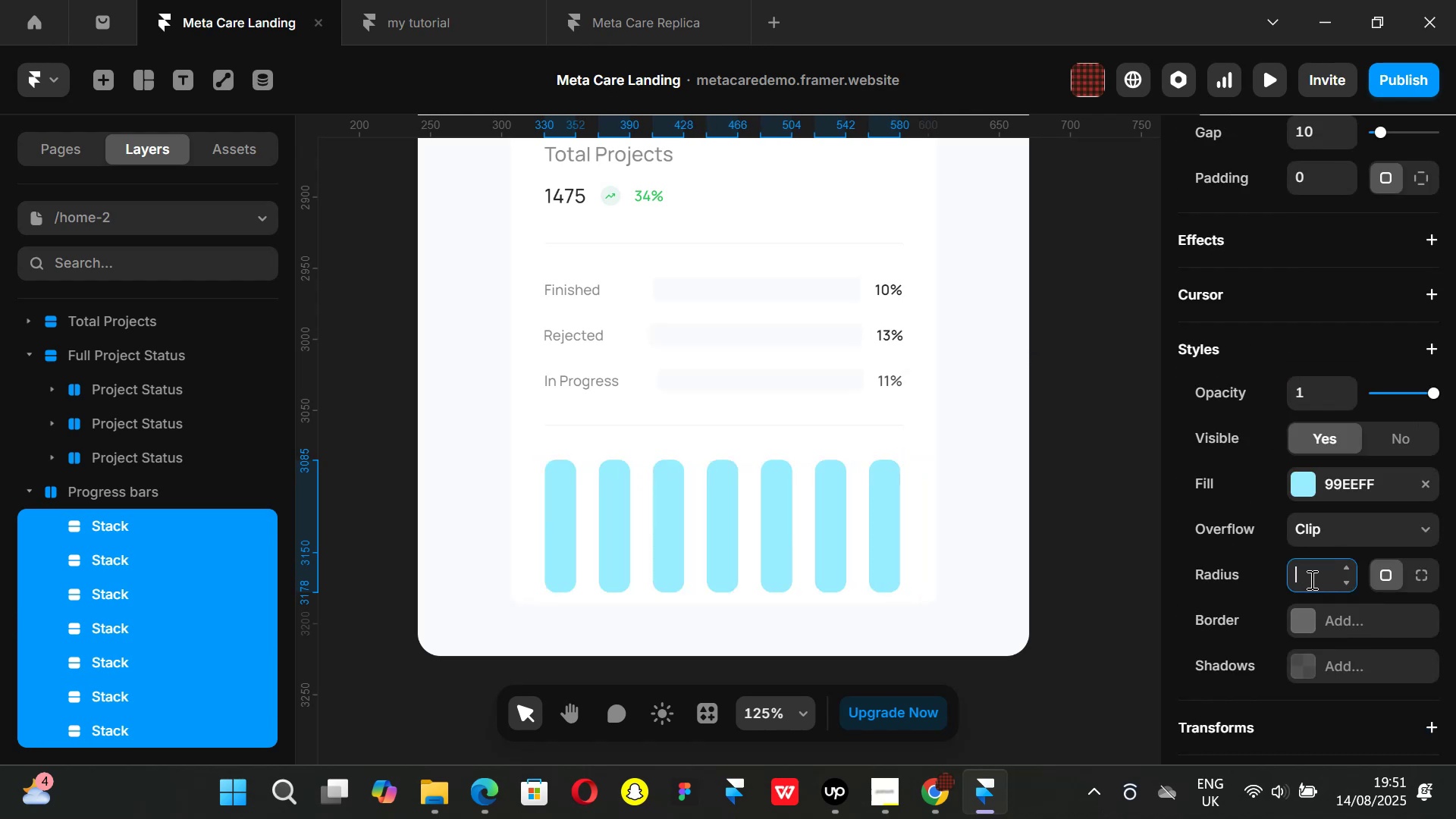 
key(Backspace)
 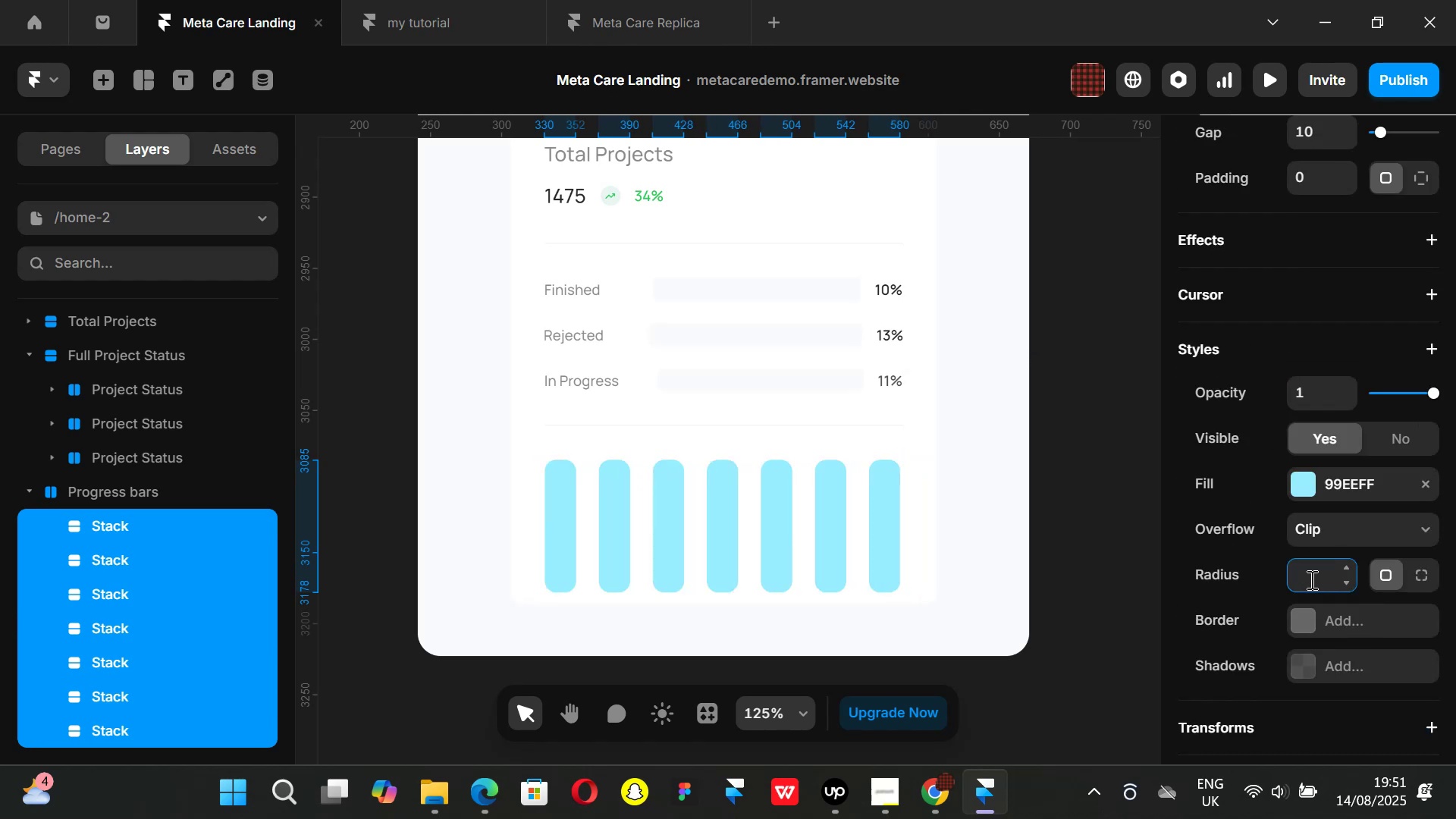 
key(4)
 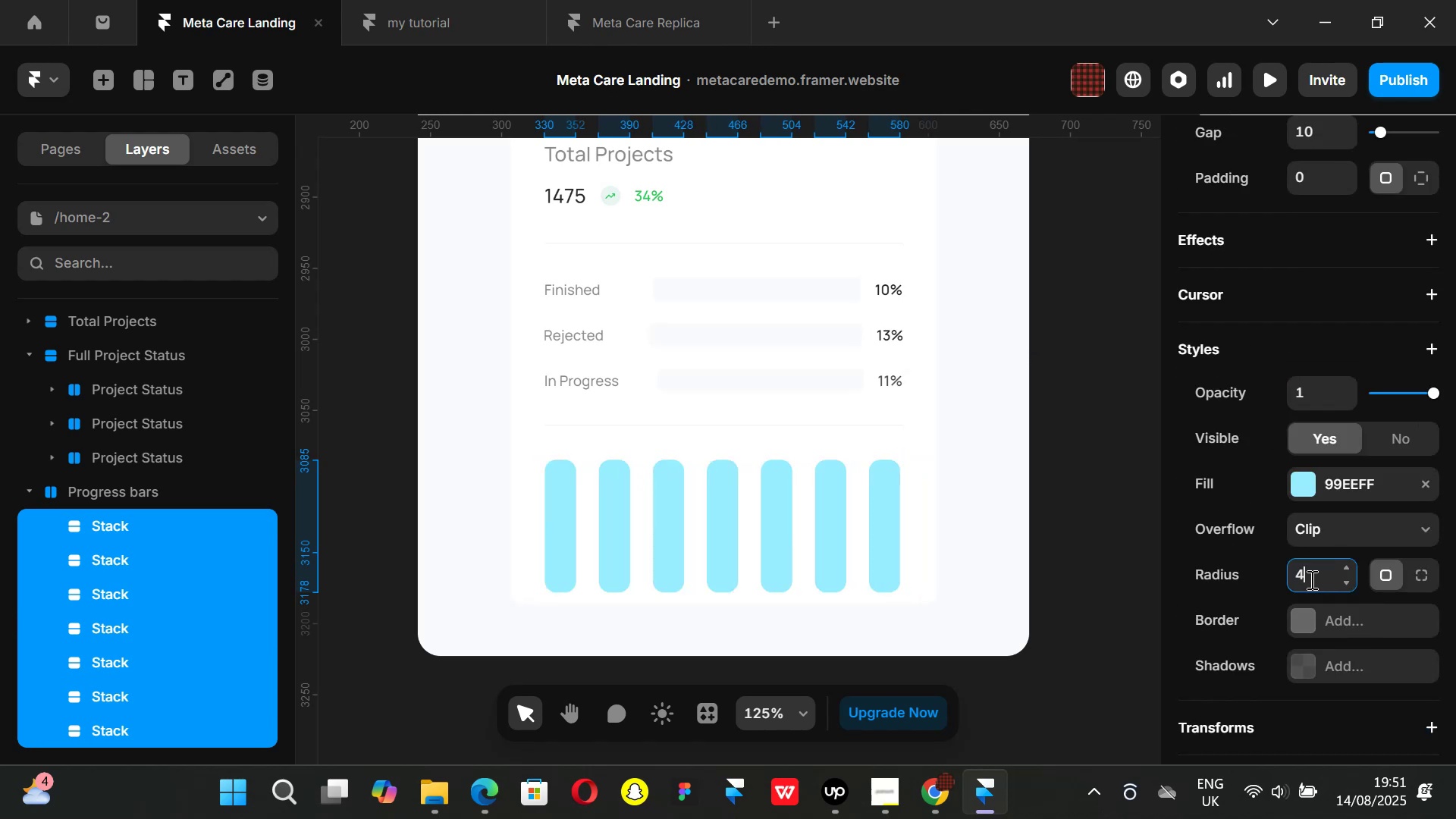 
key(Enter)
 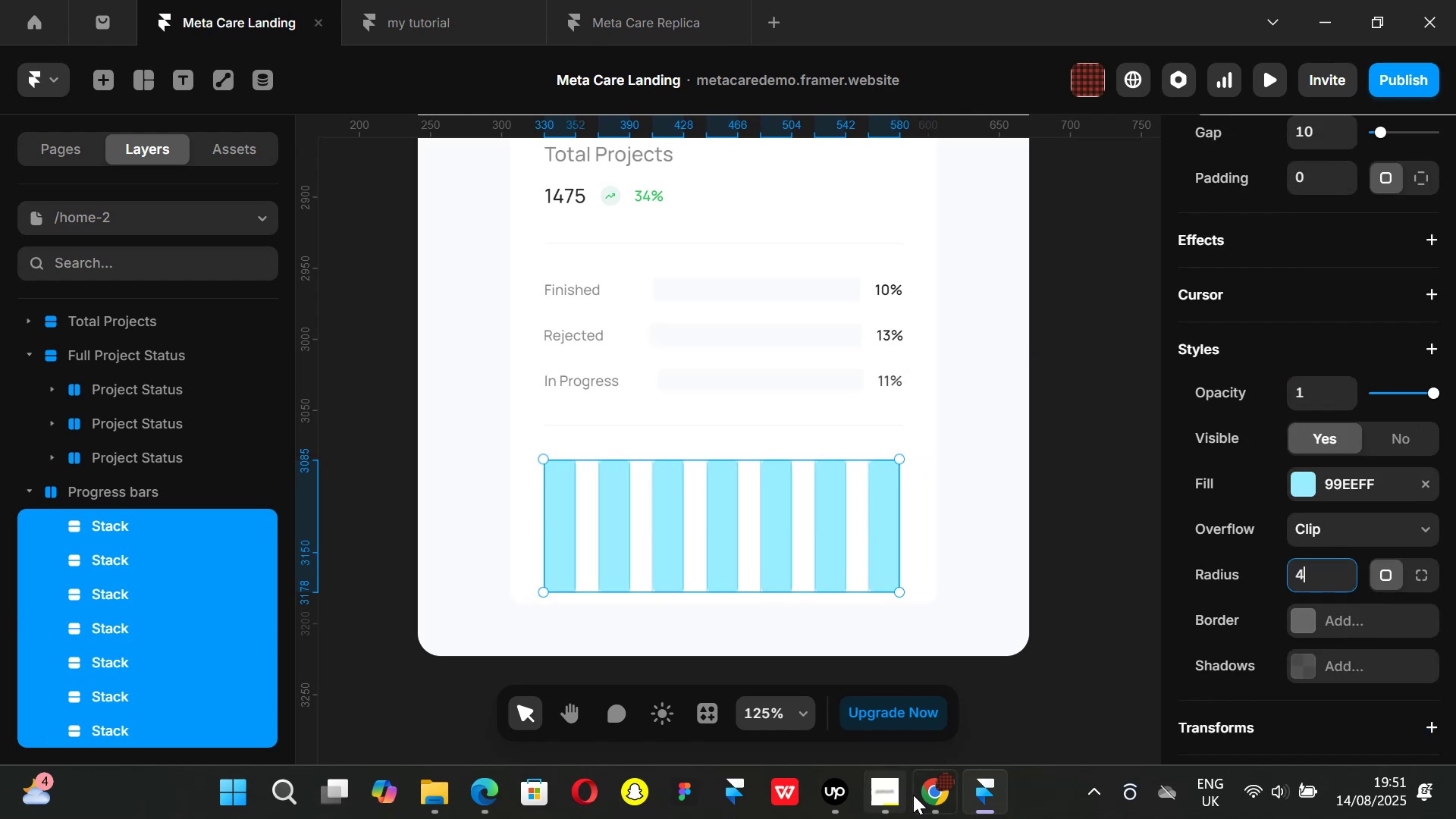 
left_click([918, 794])
 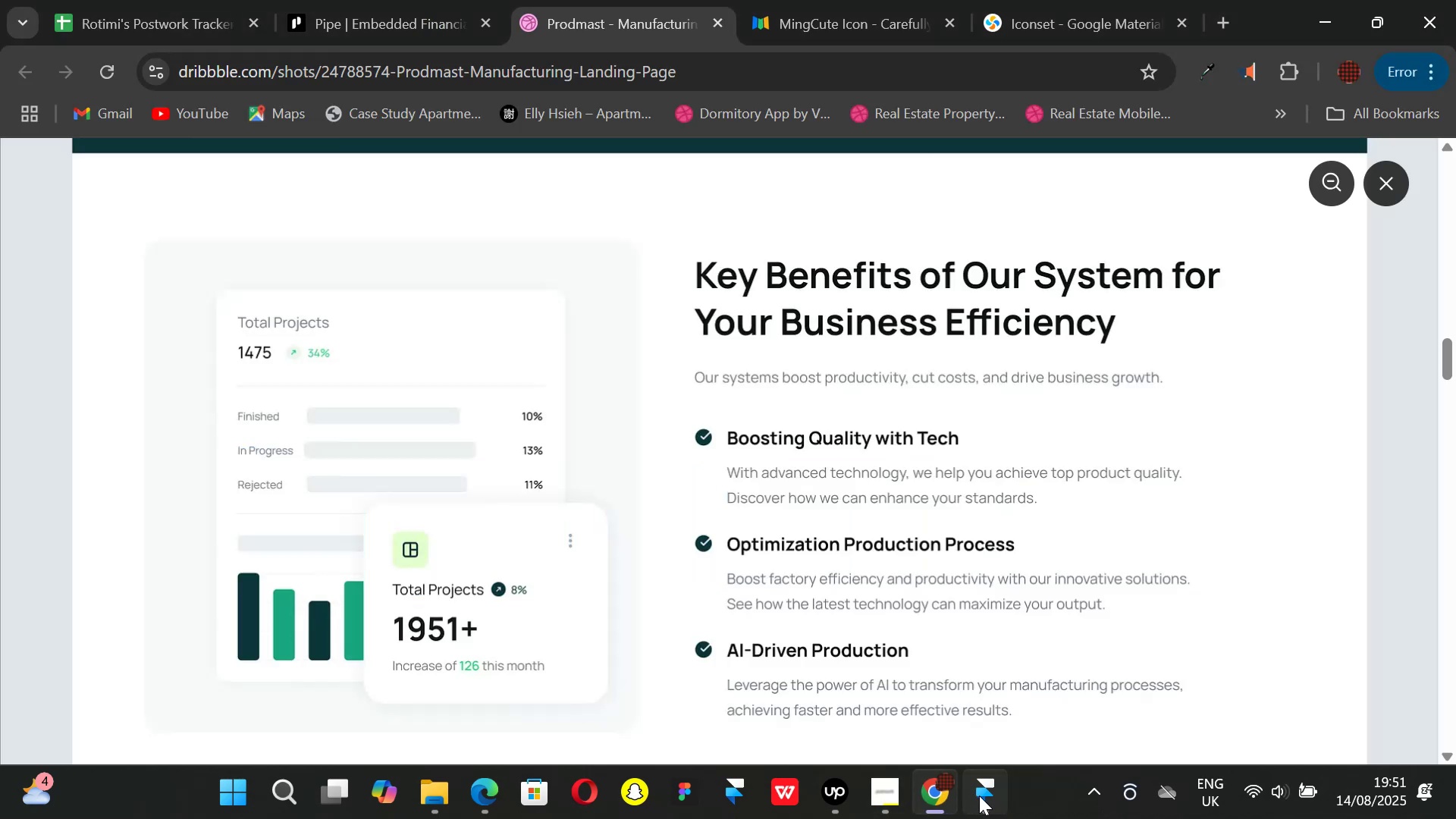 
left_click([979, 795])
 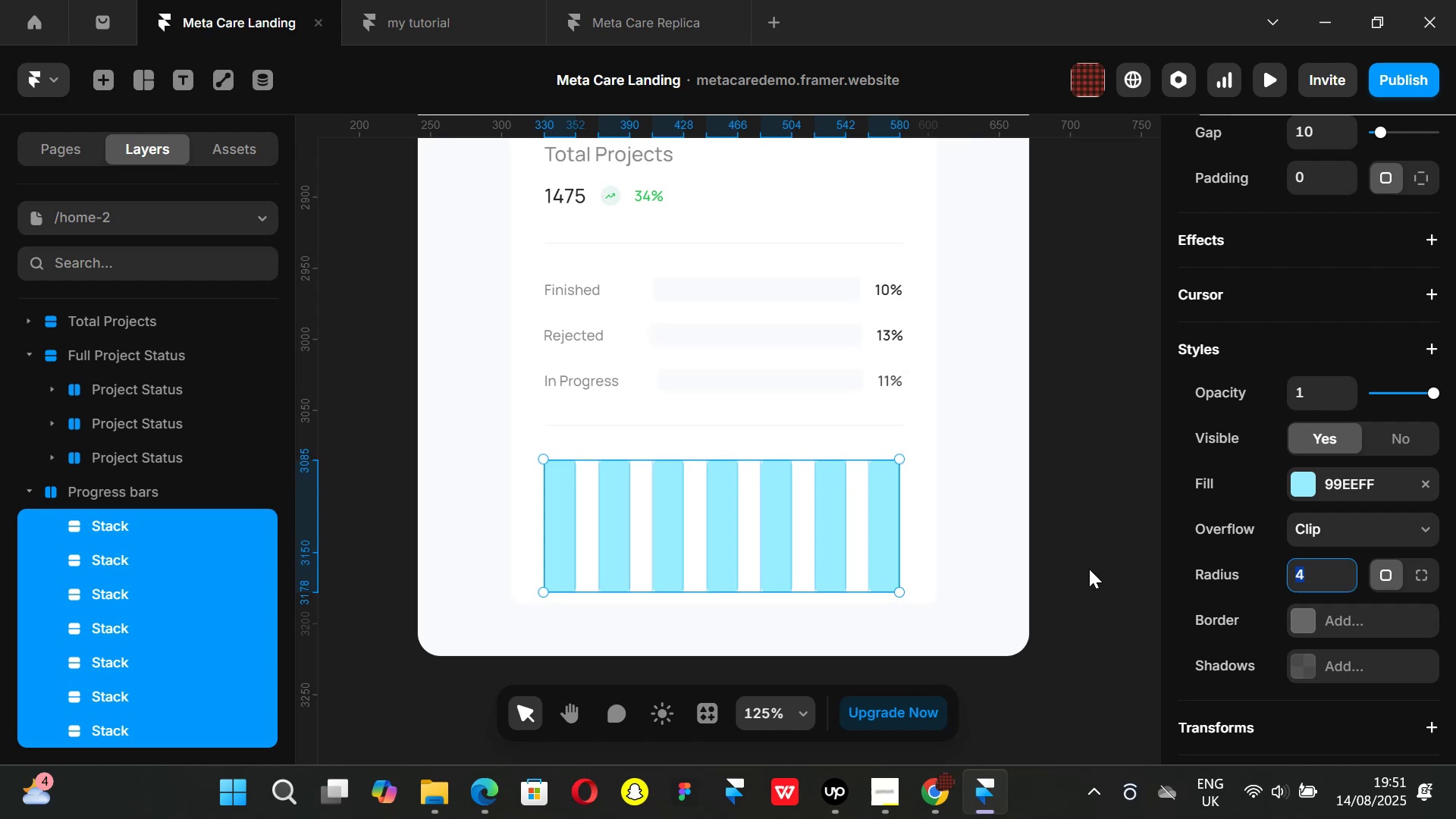 
left_click([1089, 569])
 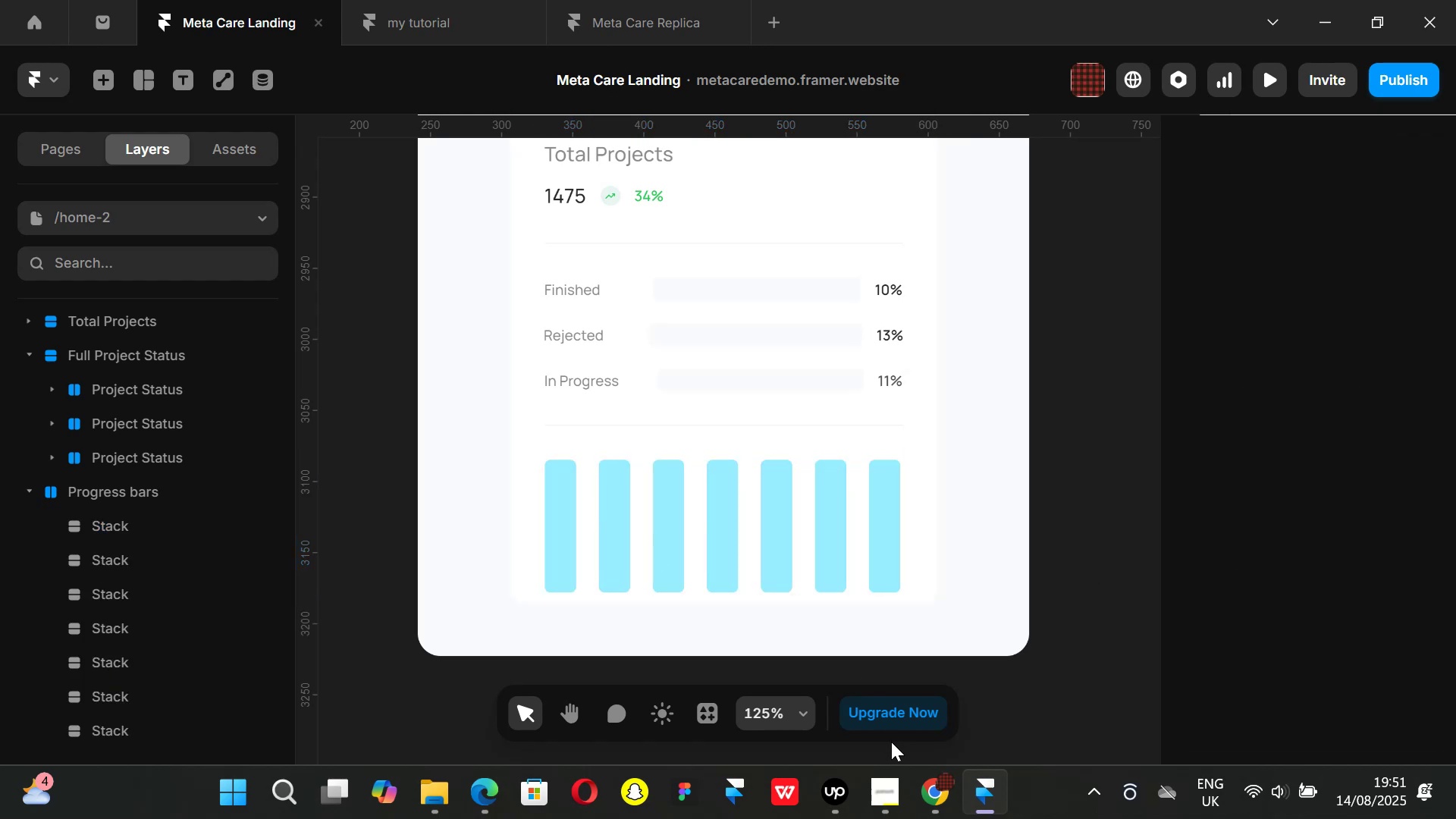 
left_click([933, 795])
 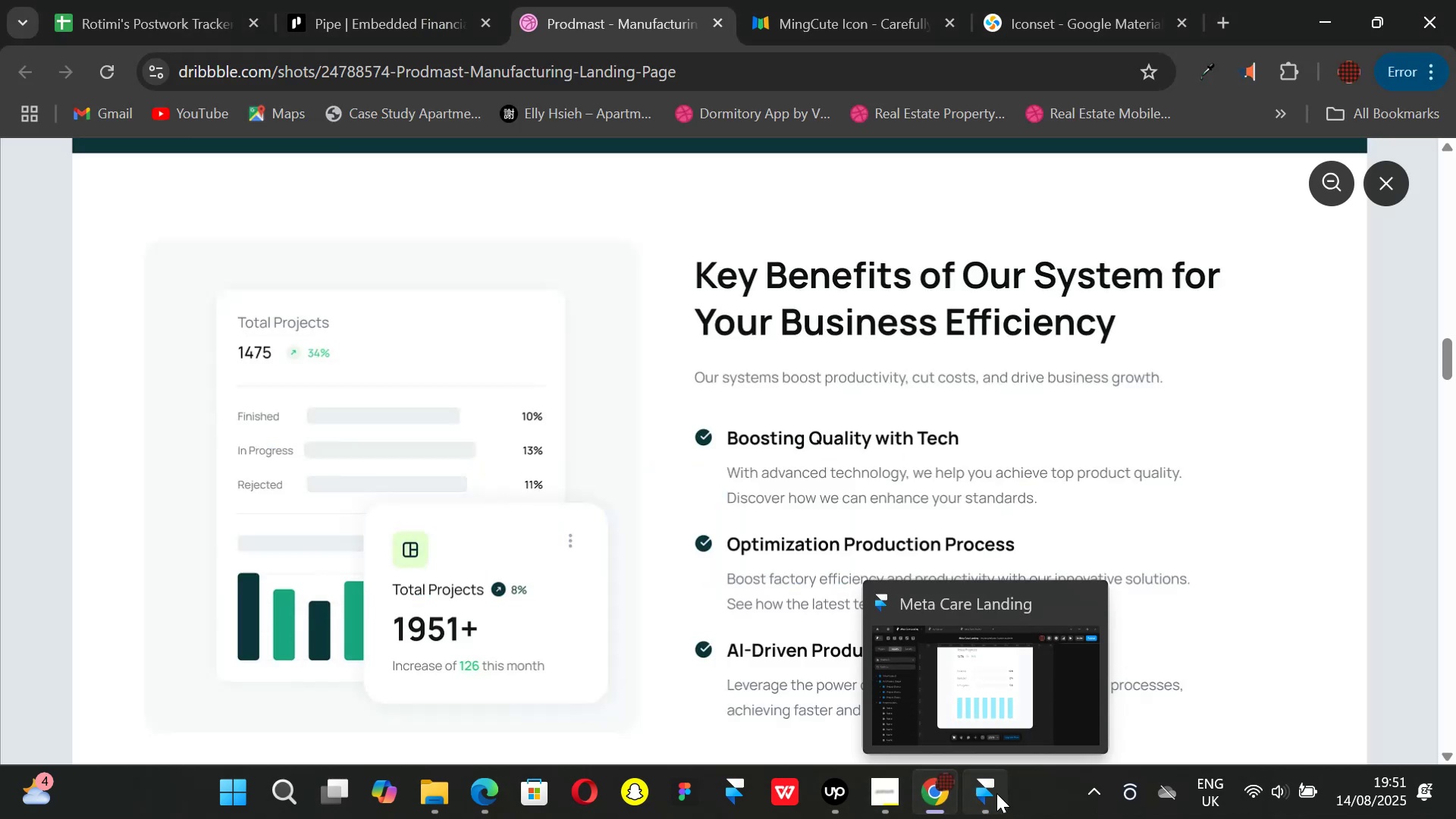 
left_click([996, 793])
 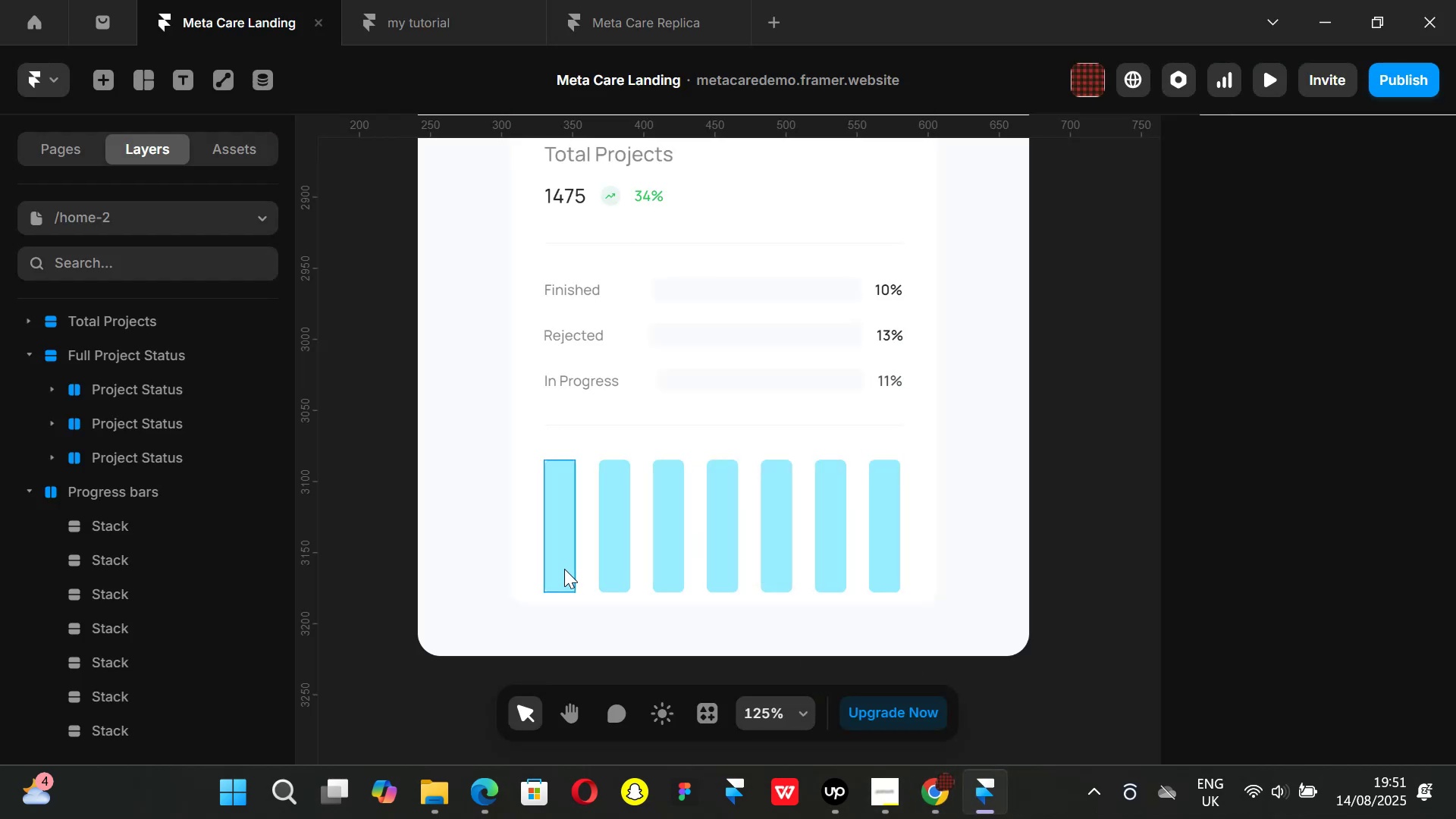 
left_click([564, 569])
 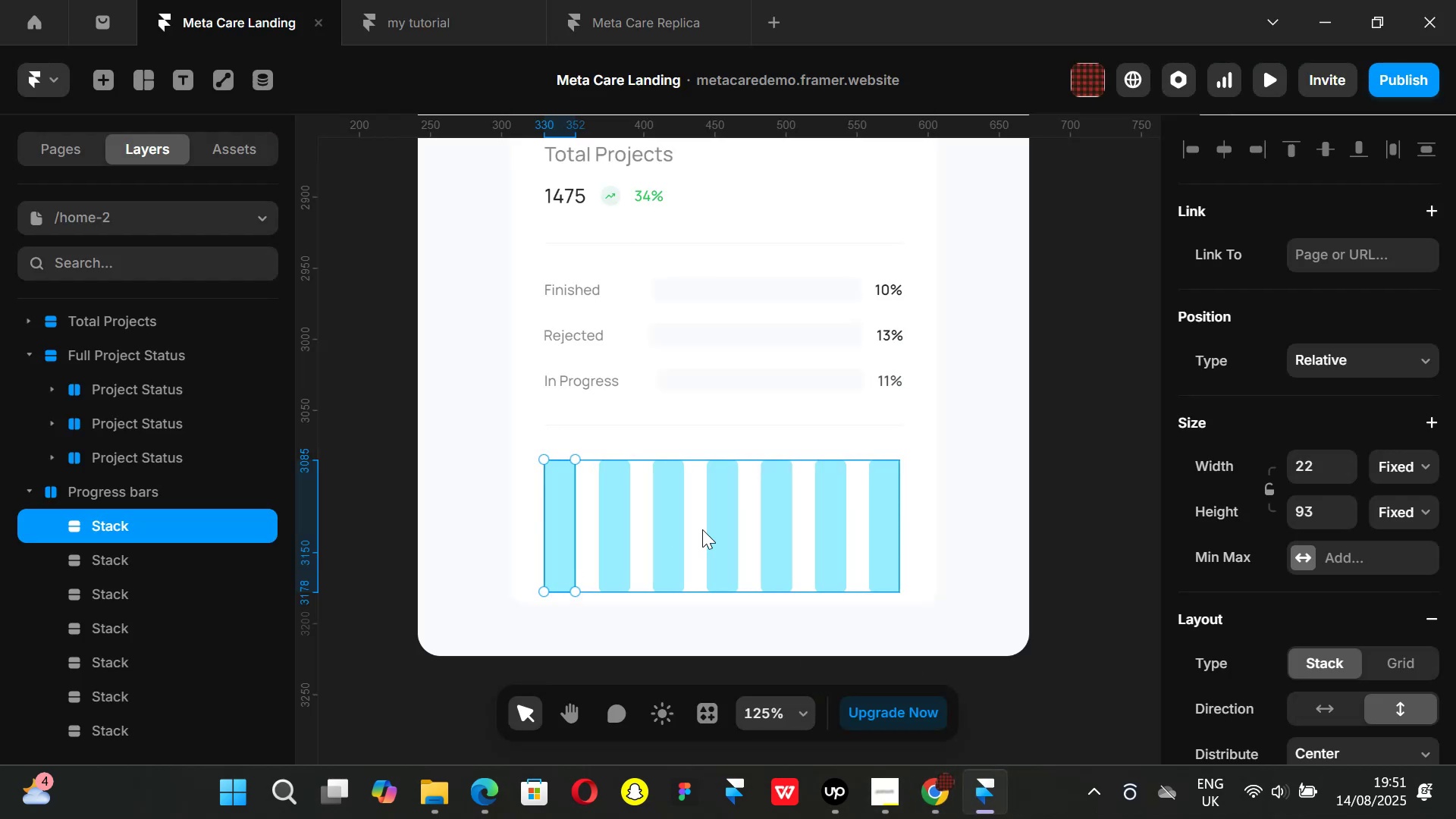 
hold_key(key=ControlLeft, duration=0.52)
scroll: coordinate [799, 548], scroll_direction: down, amount: 15.0
 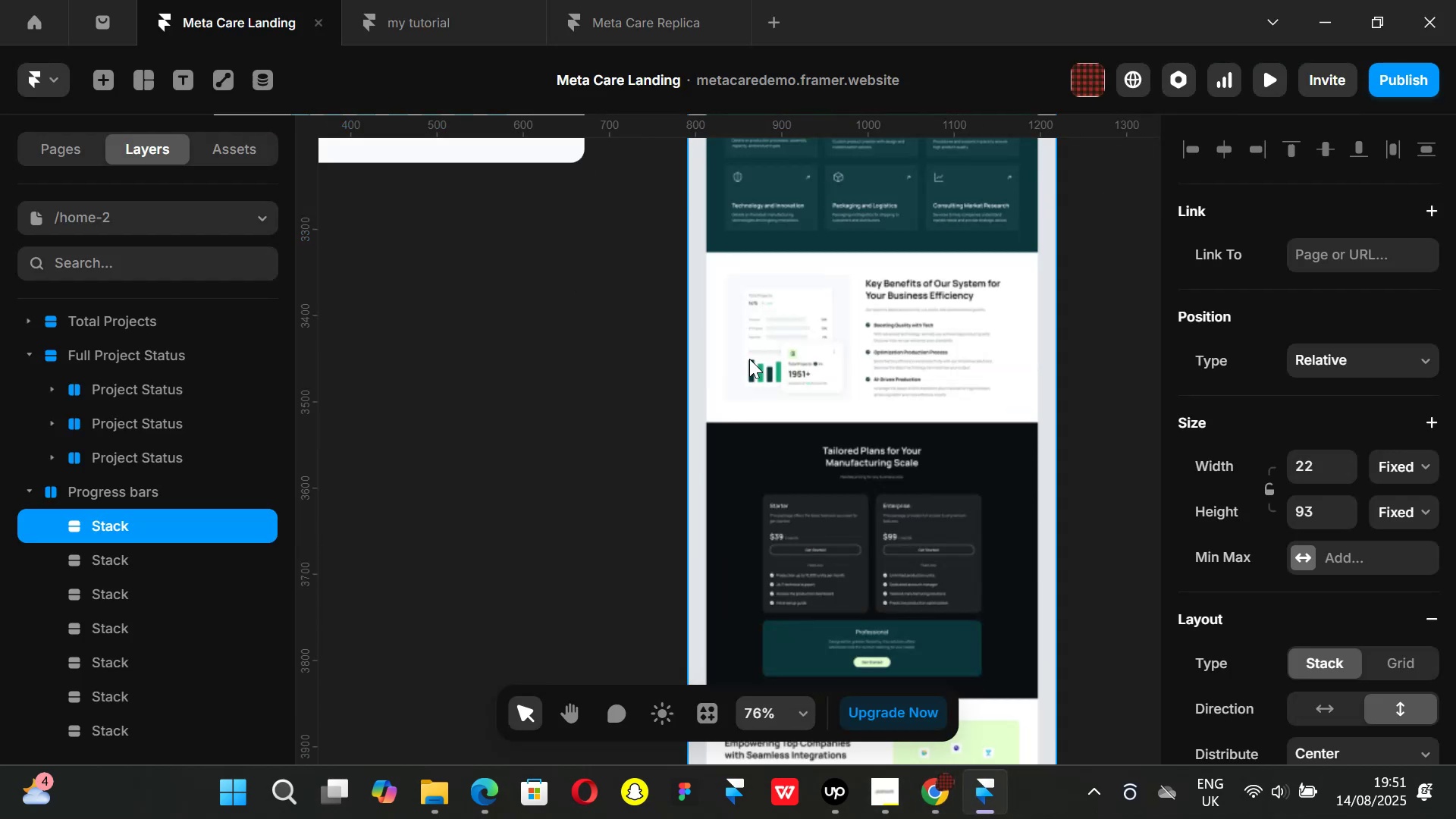 
hold_key(key=ShiftLeft, duration=0.92)
 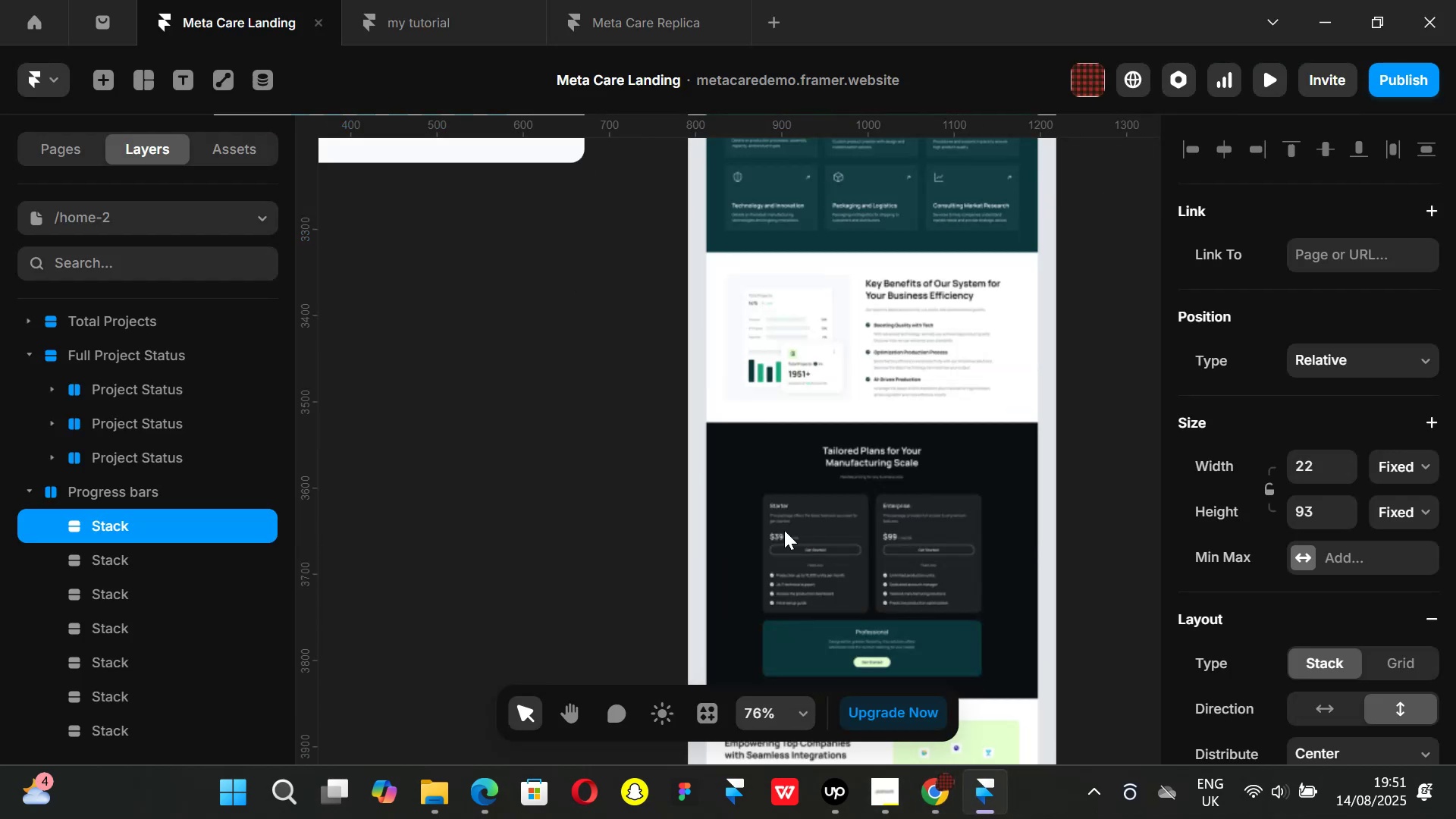 
hold_key(key=ControlLeft, duration=1.19)
scroll: coordinate [1326, 553], scroll_direction: up, amount: 9.0
 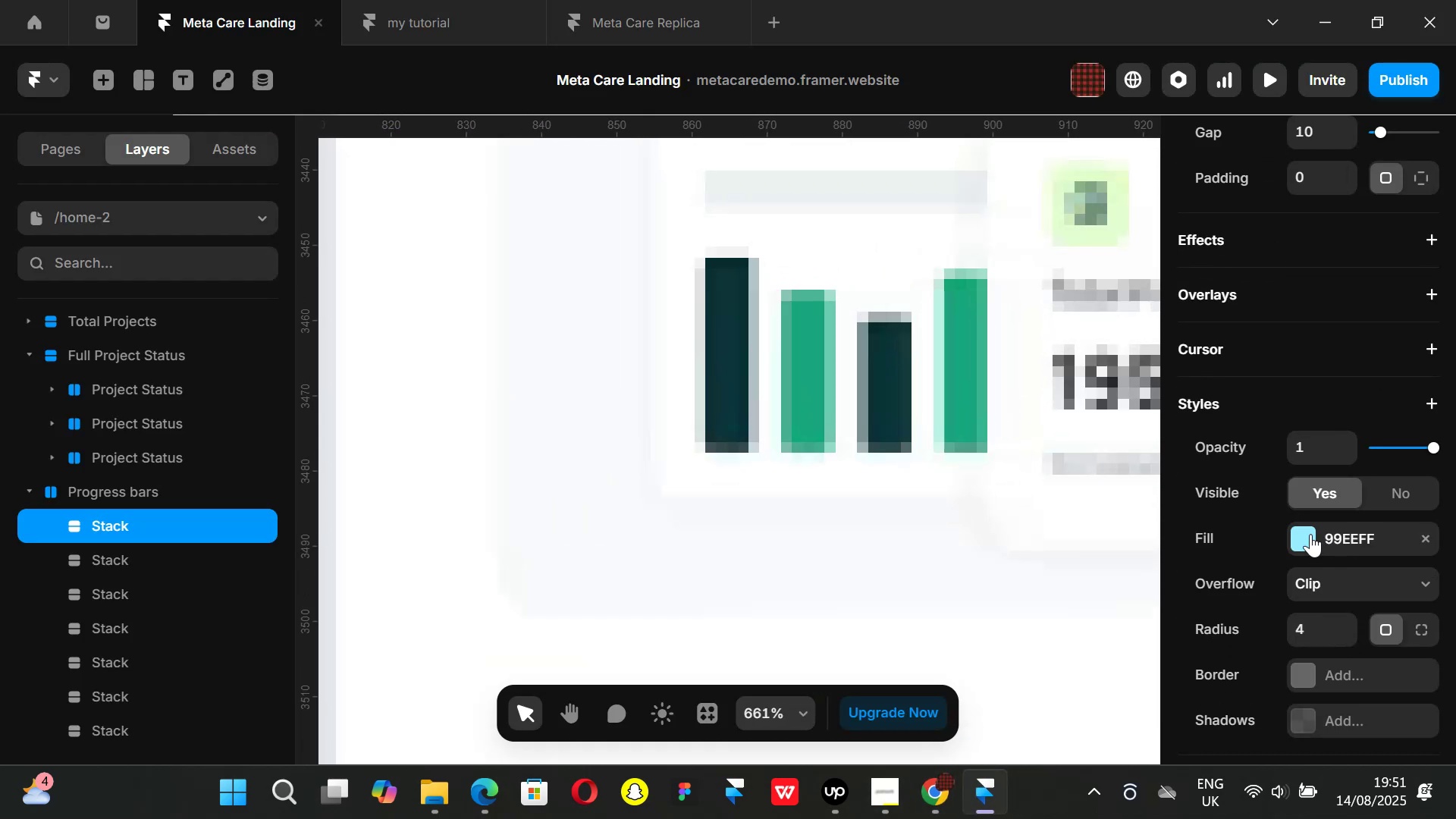 
left_click([1310, 534])
 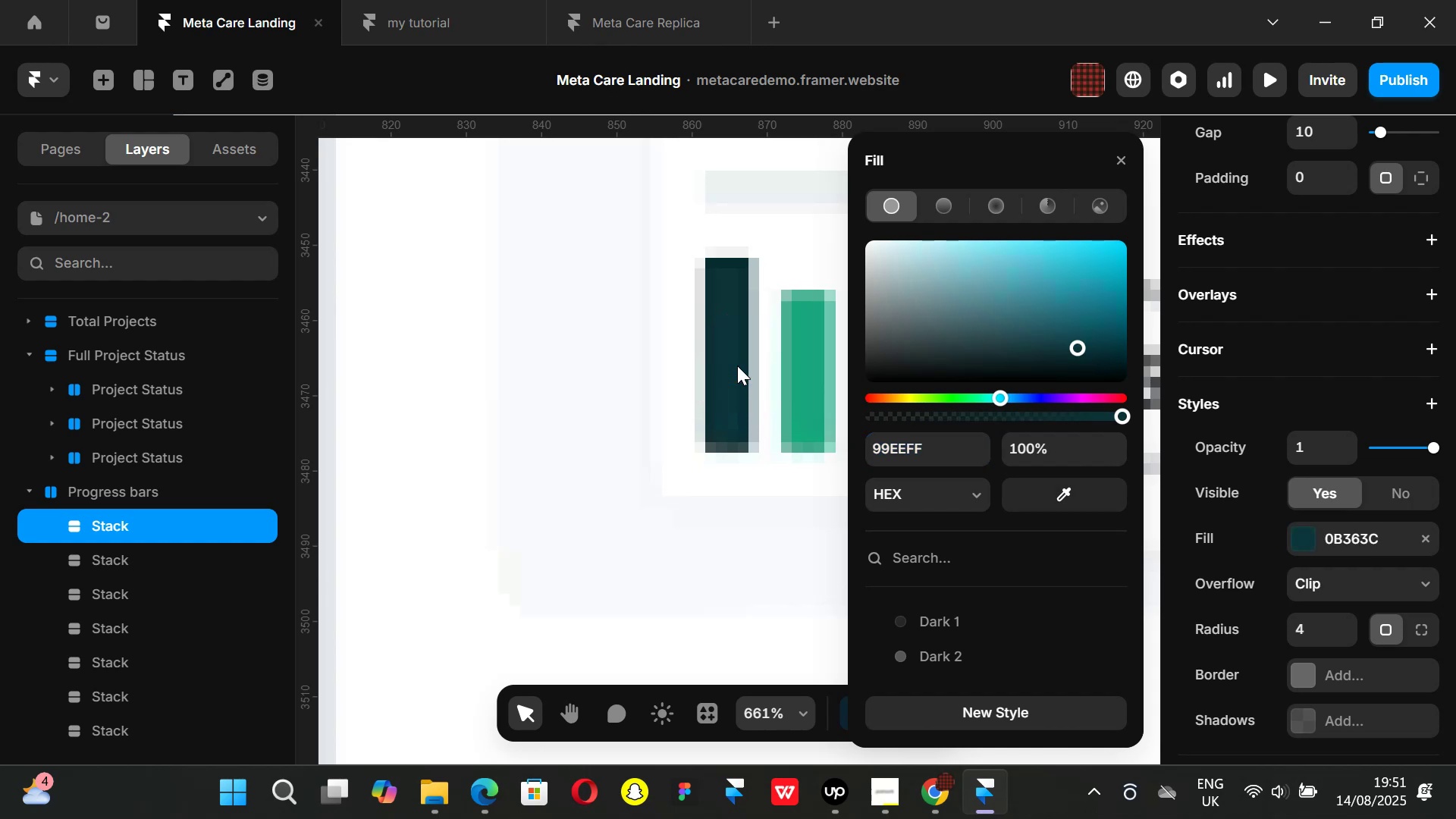 
hold_key(key=ControlLeft, duration=0.66)
scroll: coordinate [491, 382], scroll_direction: up, amount: 6.0
 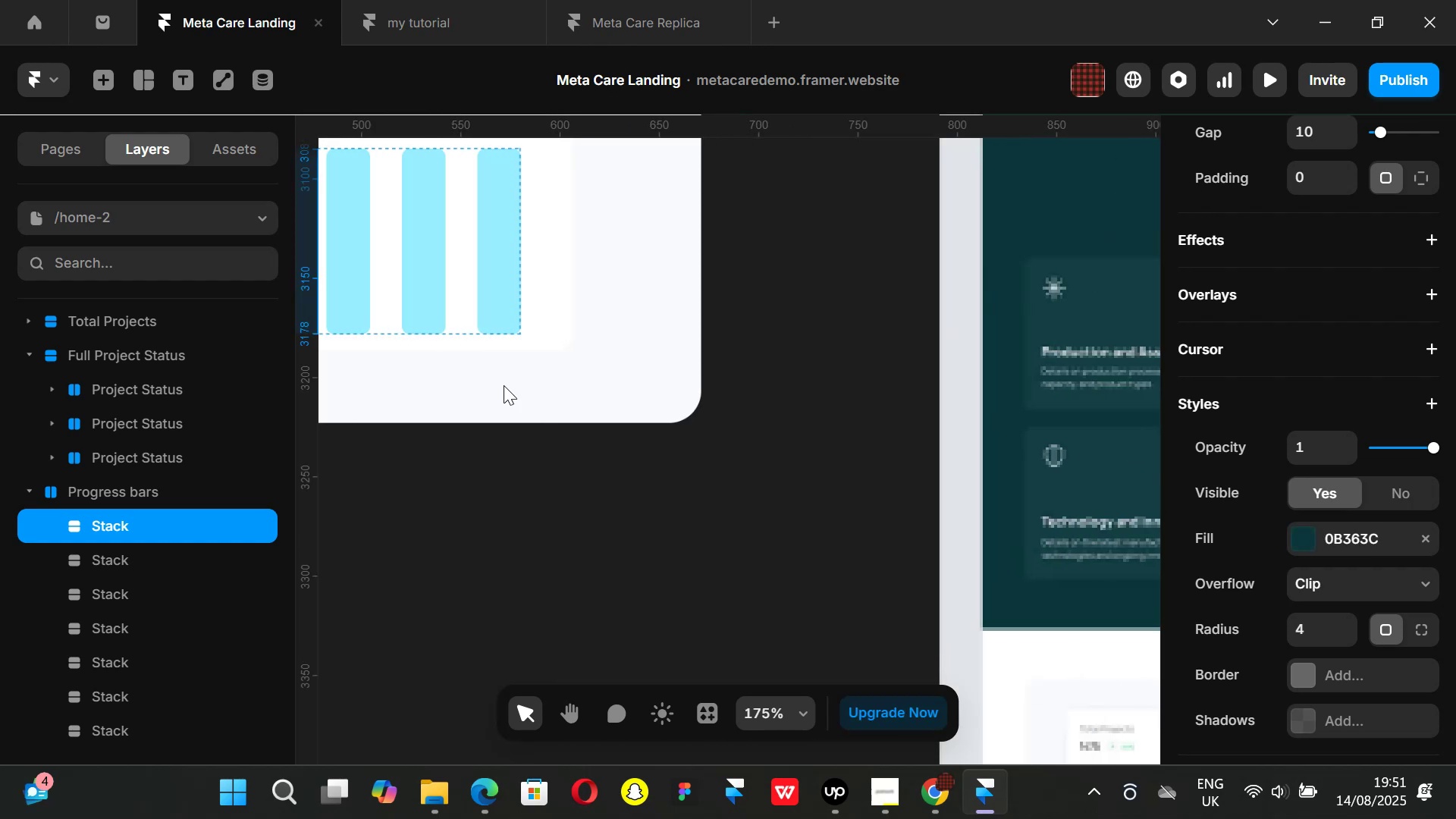 
hold_key(key=ShiftLeft, duration=1.51)
scroll: coordinate [504, 385], scroll_direction: up, amount: 5.0
 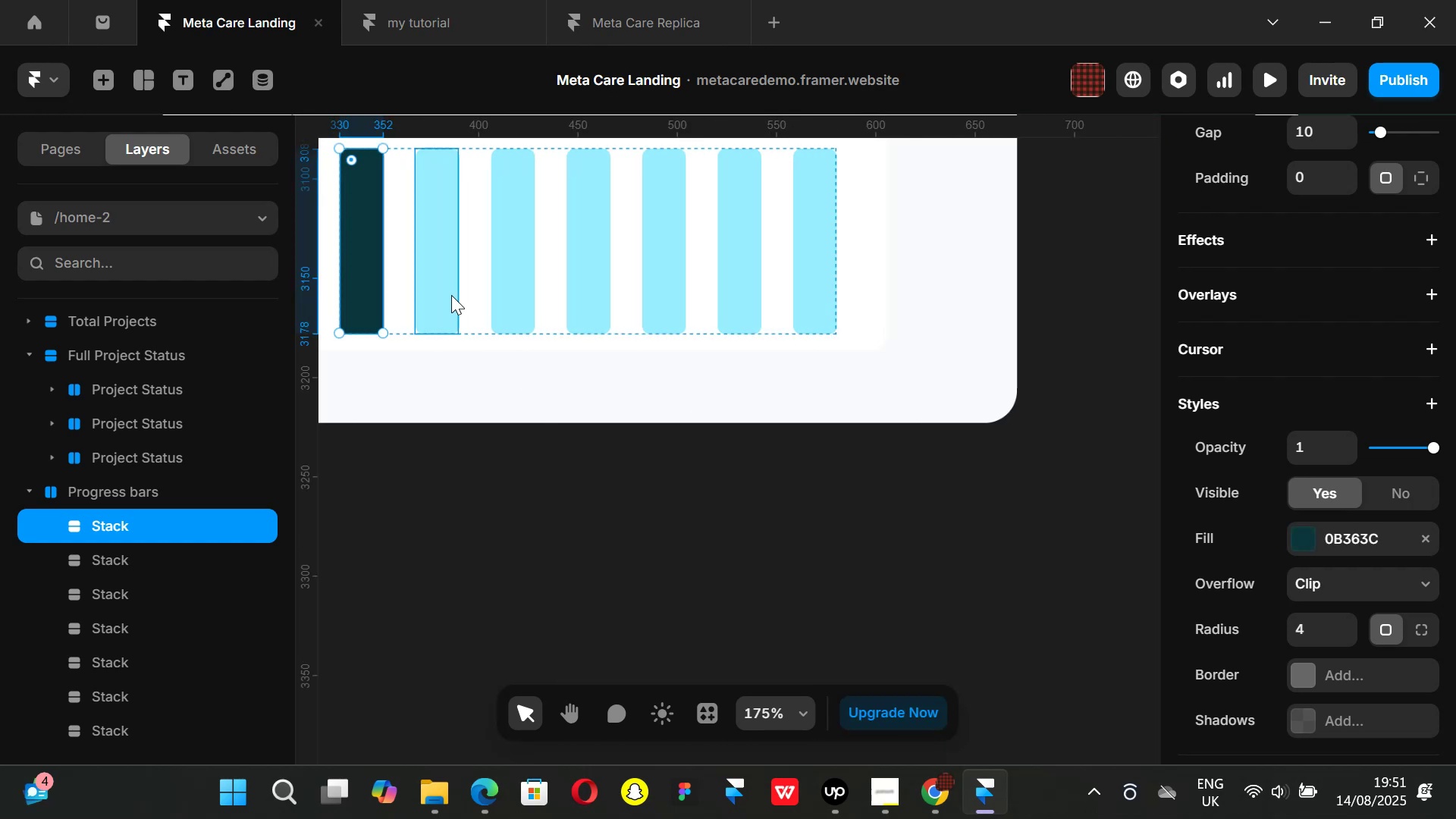 
hold_key(key=ShiftLeft, duration=0.37)
 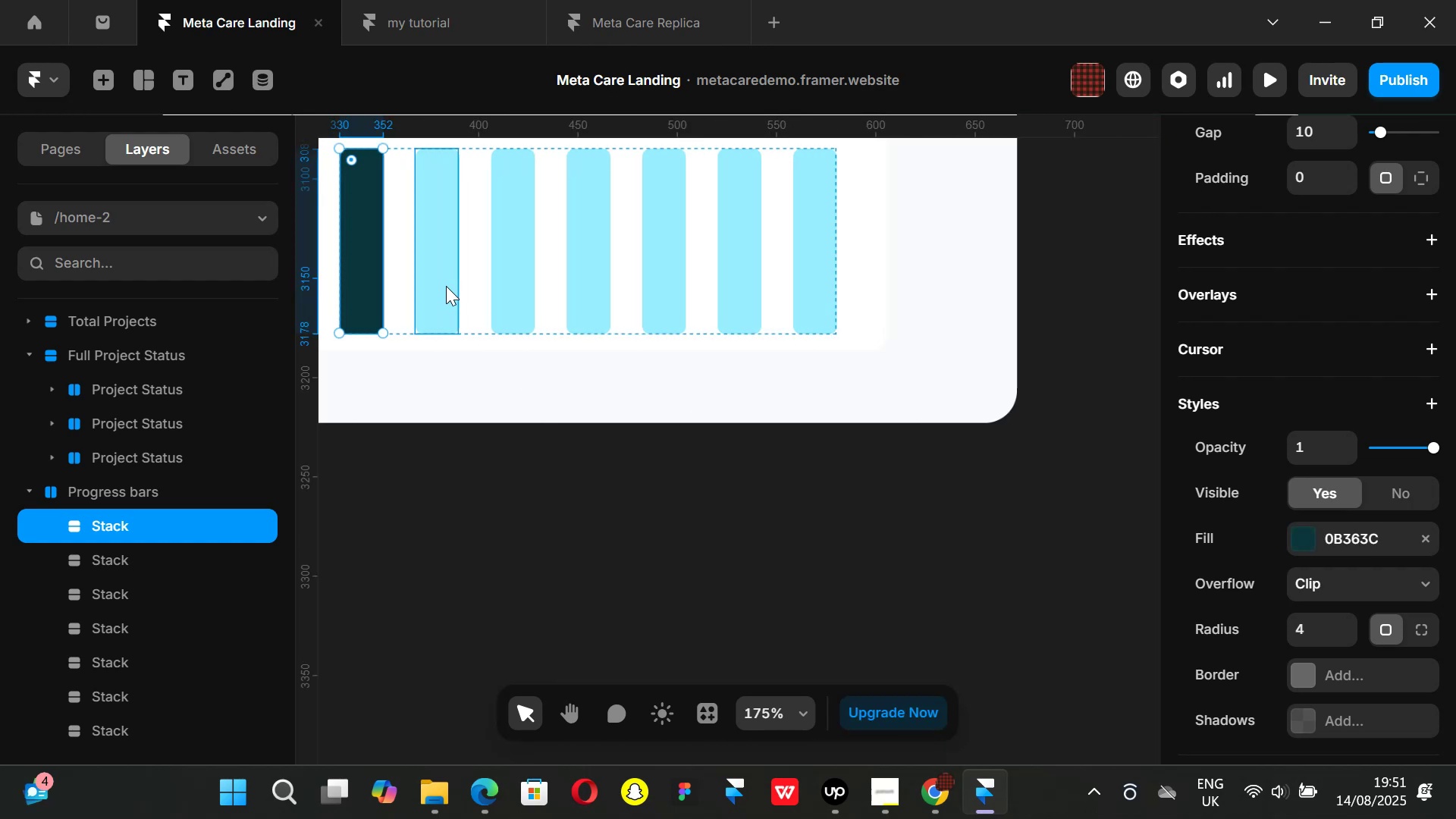 
left_click([446, 286])
 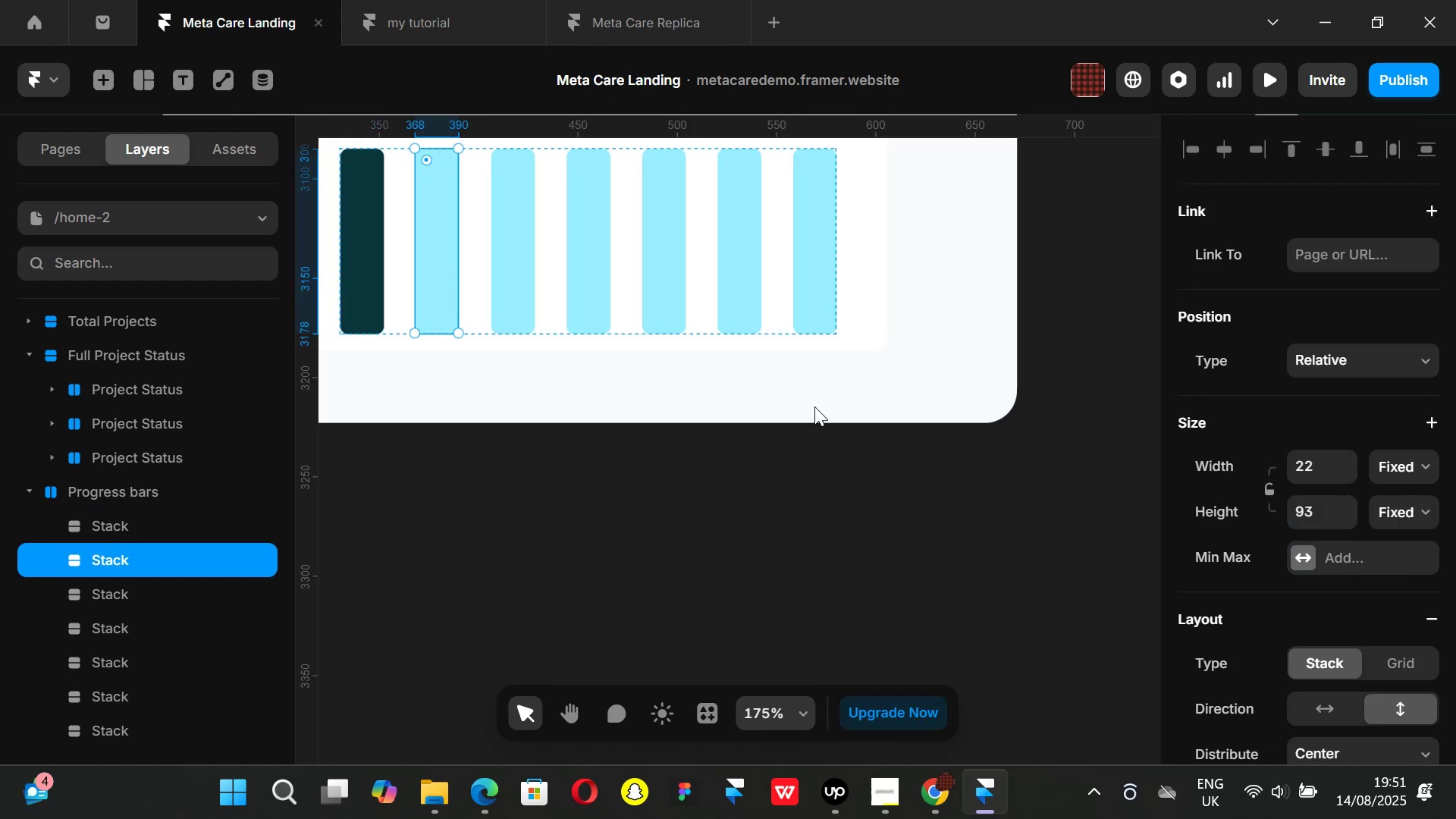 
hold_key(key=ShiftLeft, duration=0.58)
scroll: coordinate [1371, 607], scroll_direction: down, amount: 16.0
 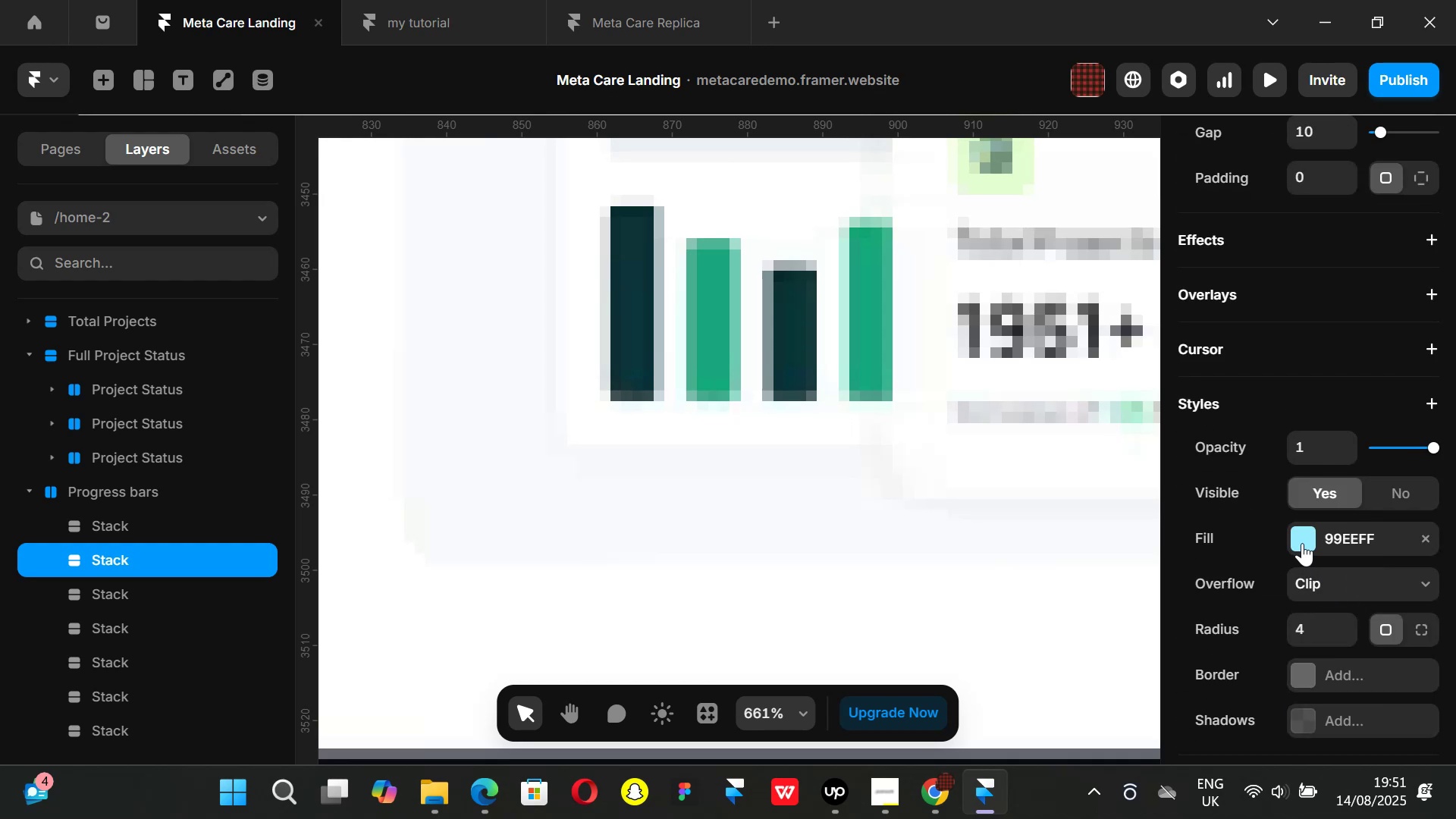 
hold_key(key=ControlLeft, duration=0.74)
 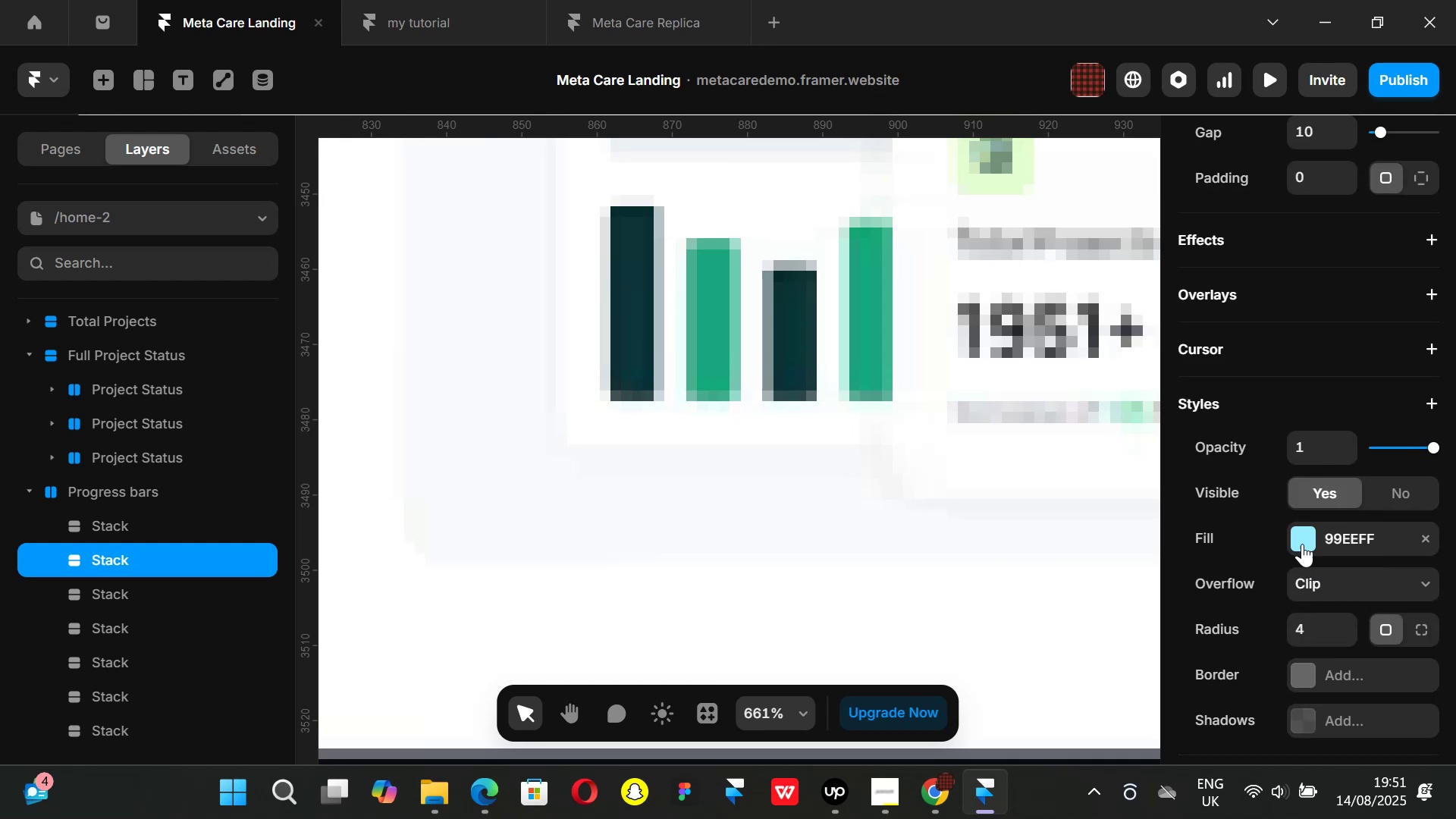 
left_click([1302, 539])
 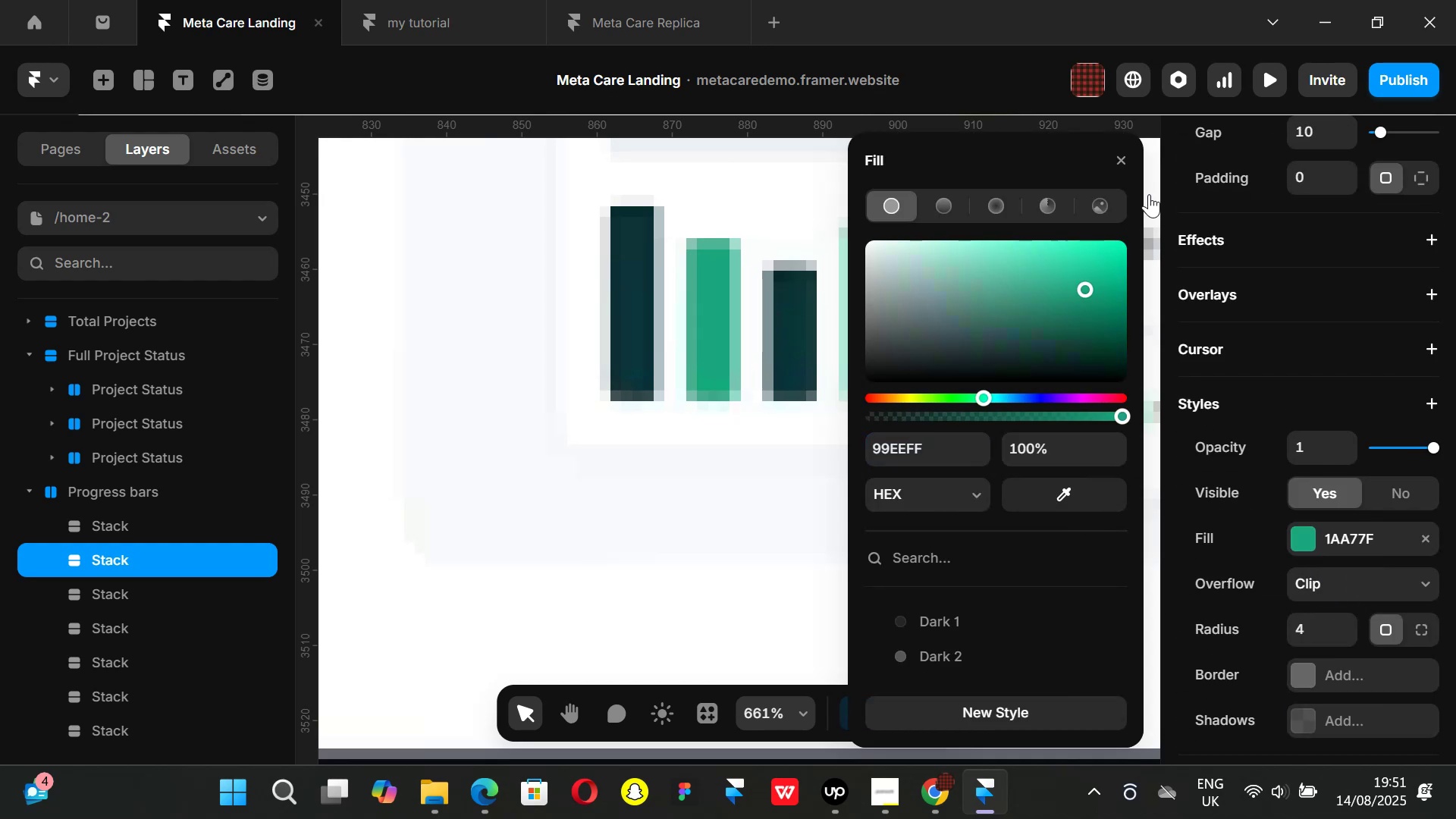 
left_click([1123, 156])
 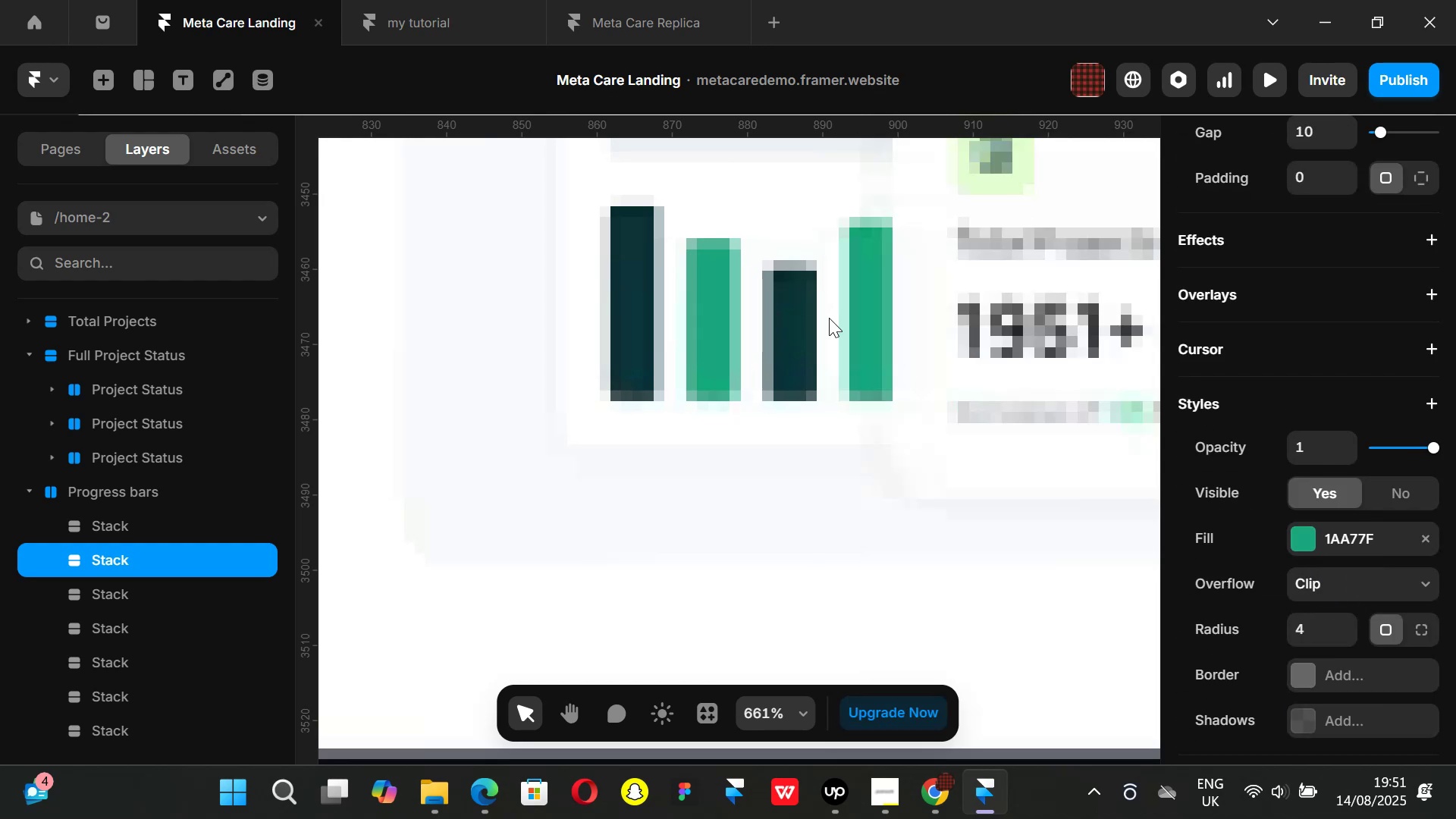 
hold_key(key=ControlLeft, duration=0.75)
scroll: coordinate [649, 433], scroll_direction: down, amount: 4.0
 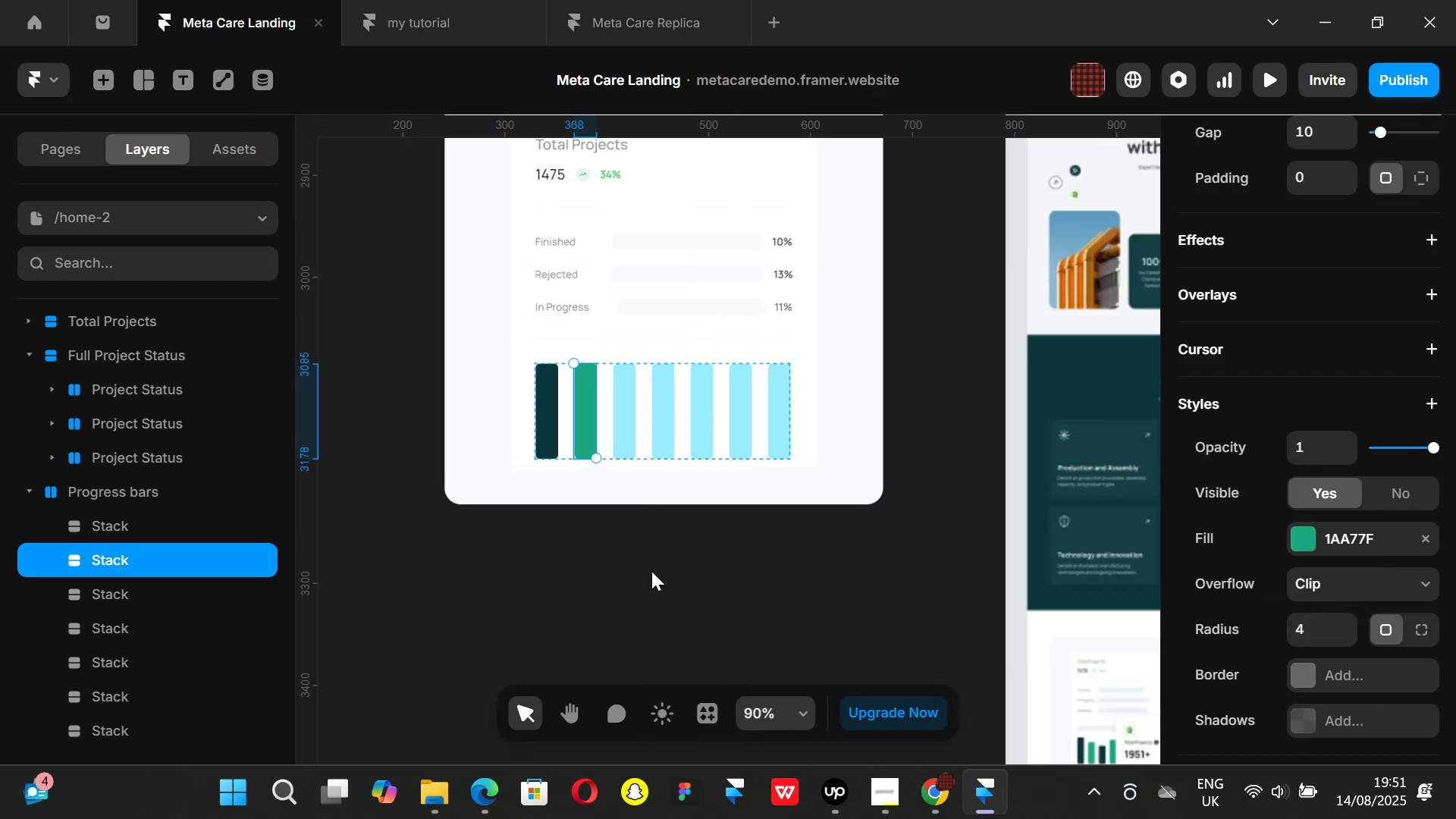 
hold_key(key=ShiftLeft, duration=0.59)
 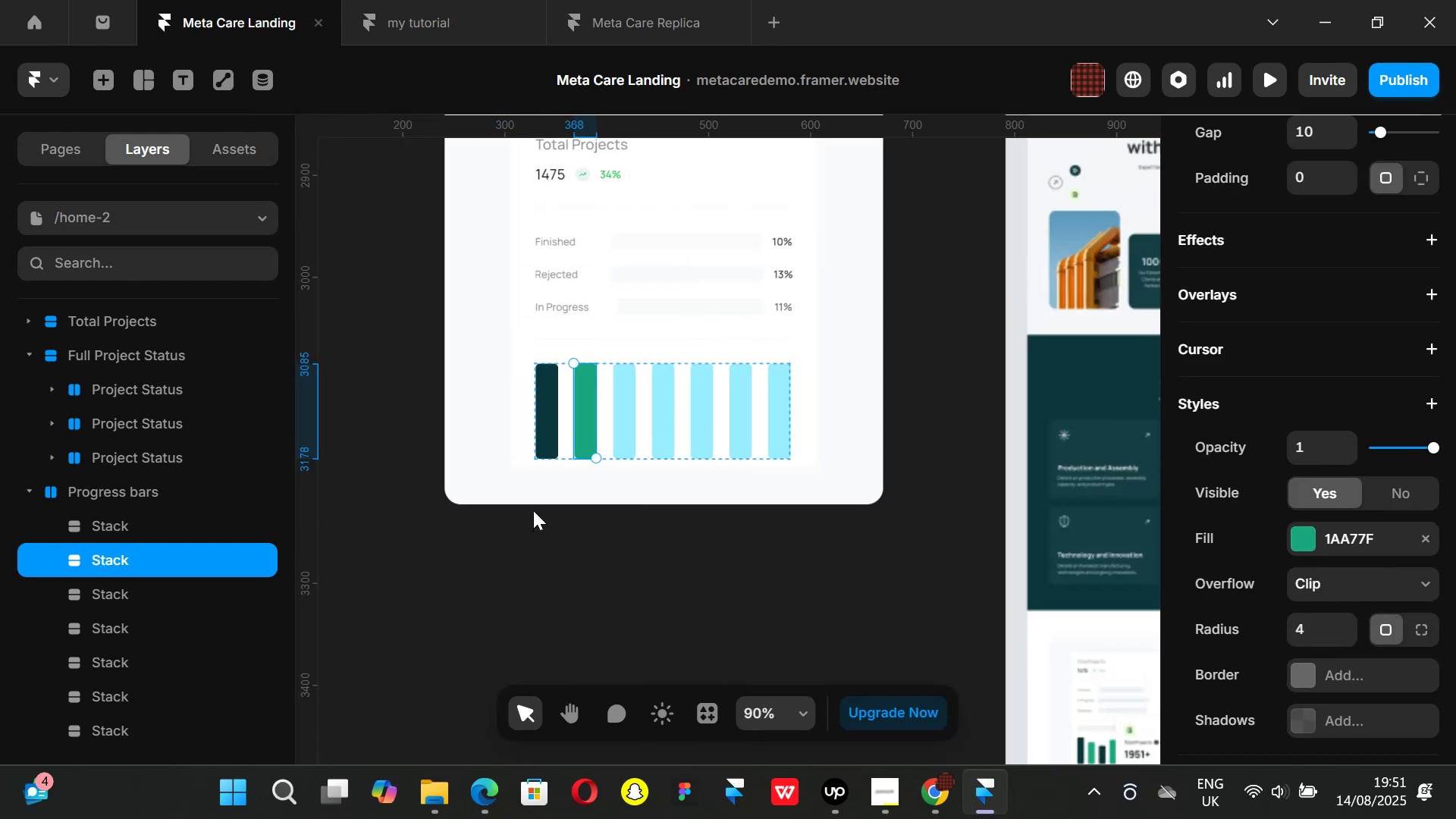 
key(Control+ControlLeft)
 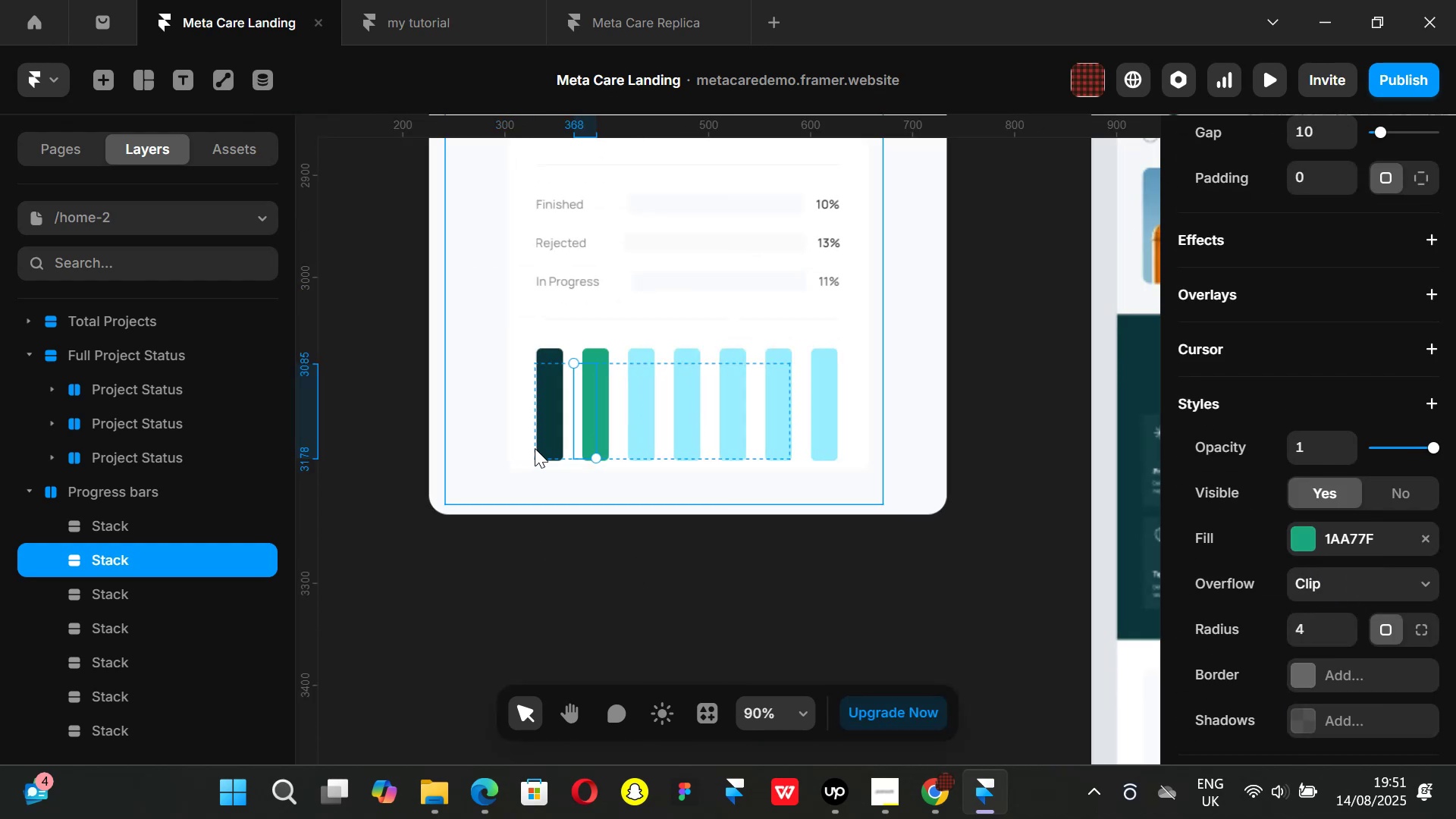 
scroll: coordinate [535, 448], scroll_direction: up, amount: 2.0
 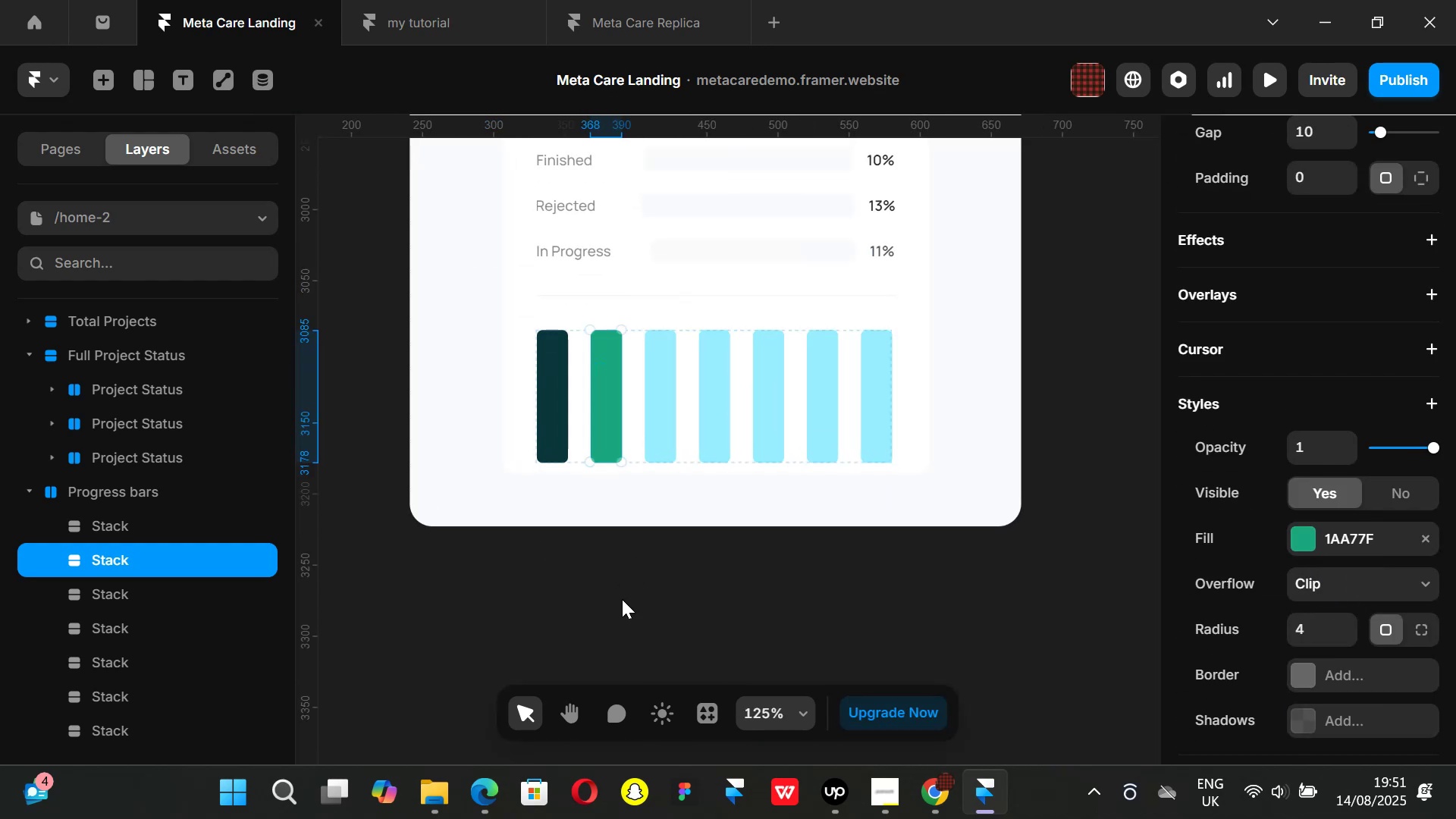 
left_click([622, 599])
 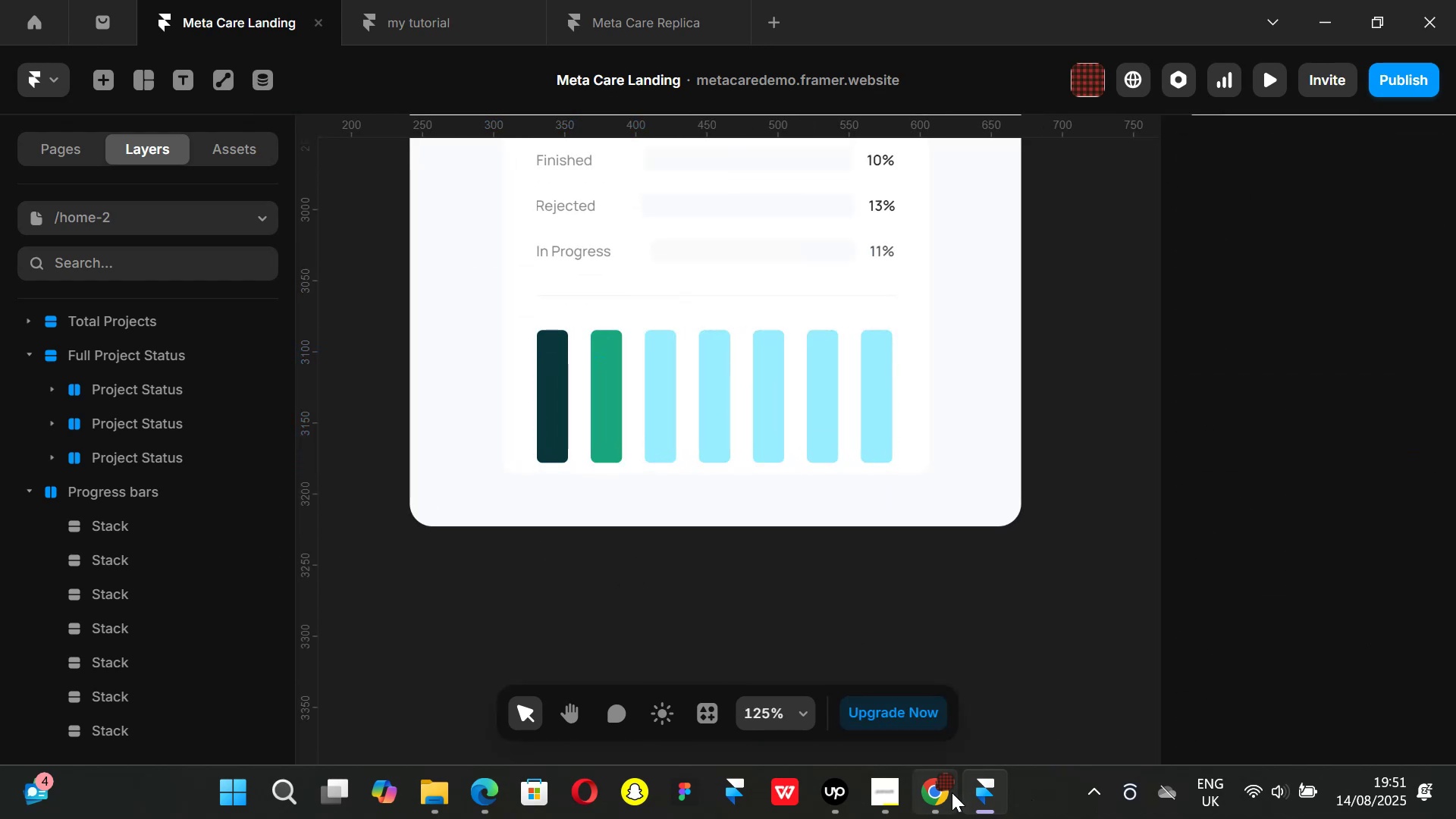 
left_click([952, 792])
 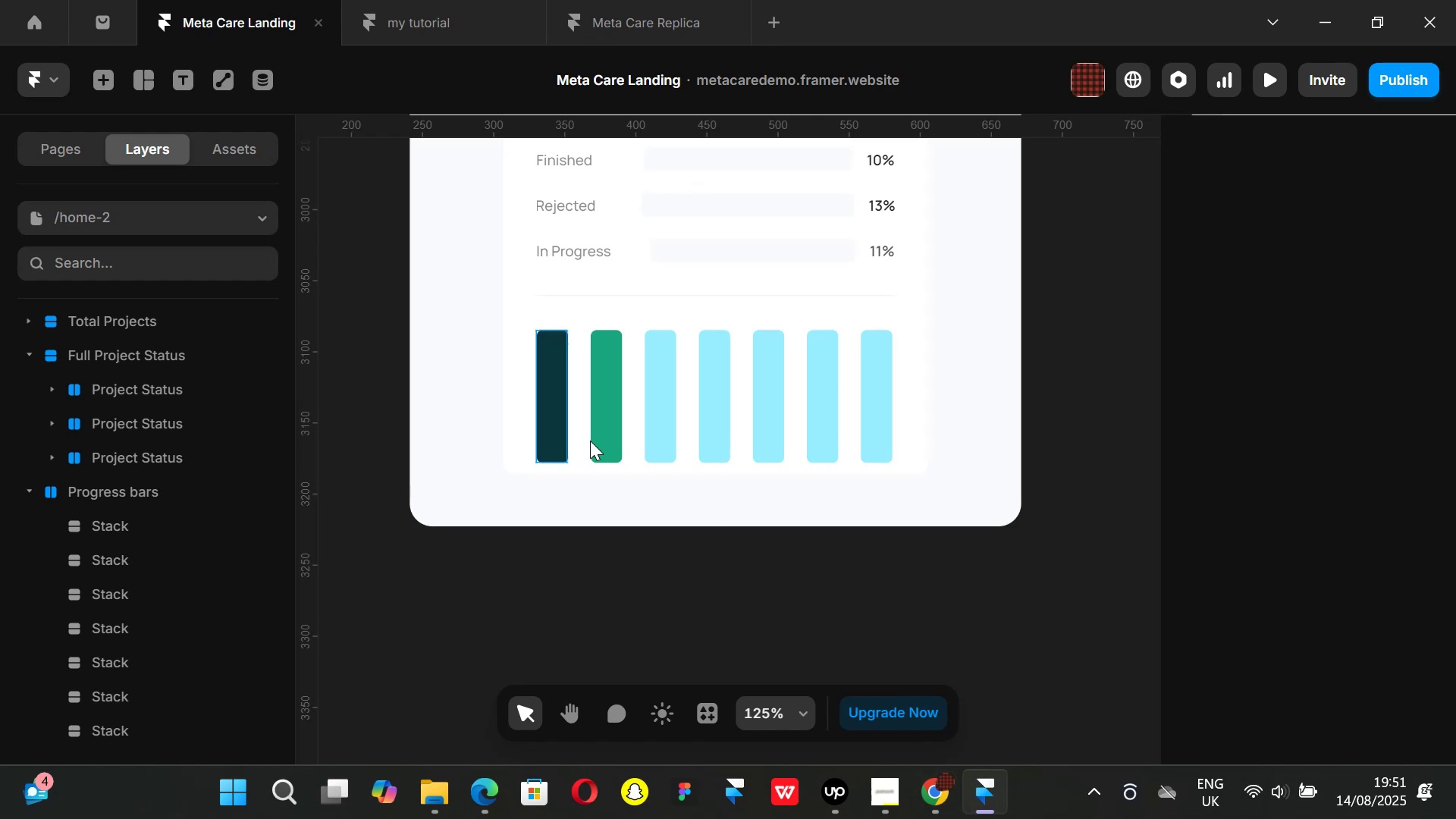 
left_click([653, 447])
 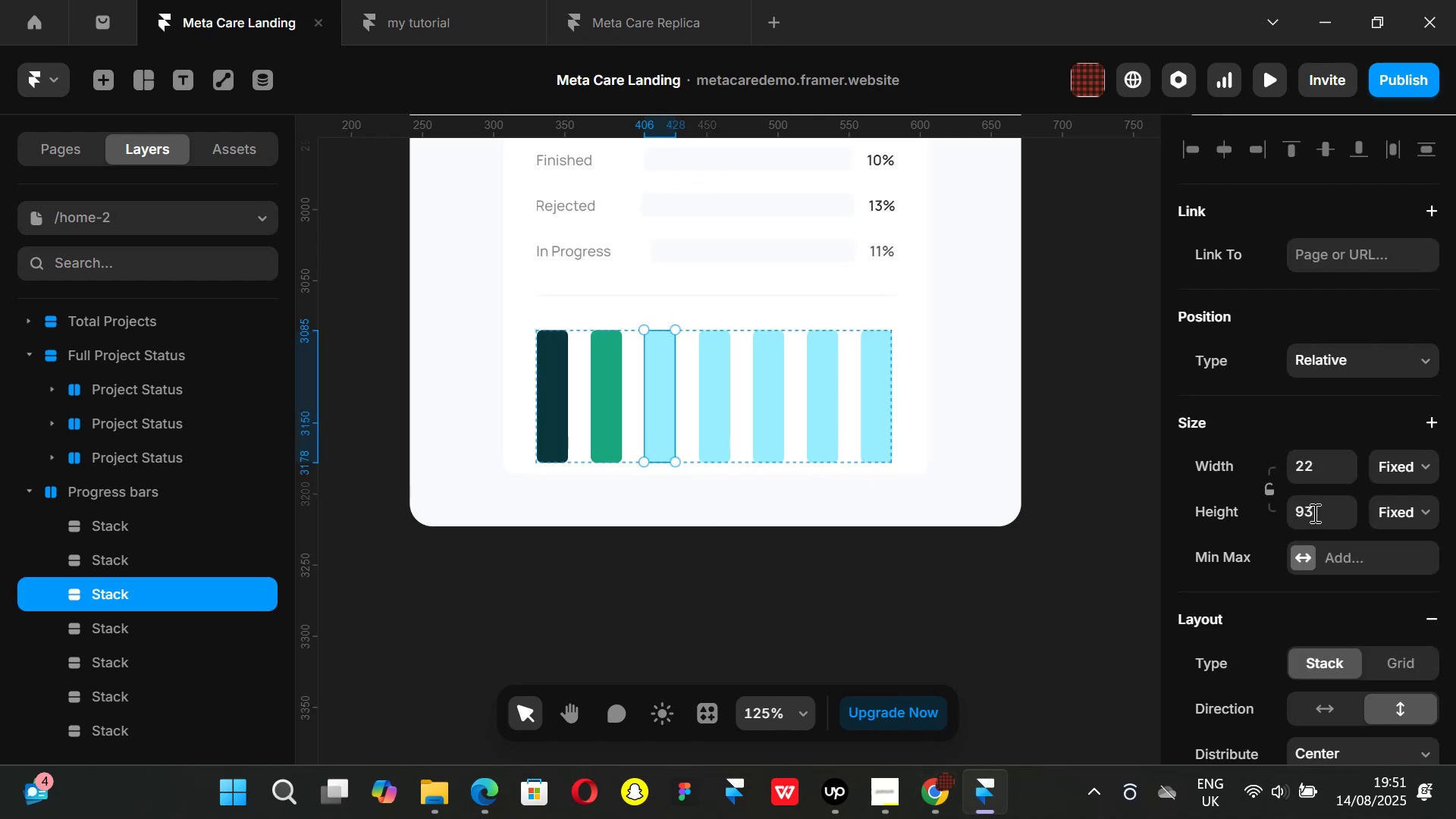 
scroll: coordinate [1304, 600], scroll_direction: down, amount: 4.0
 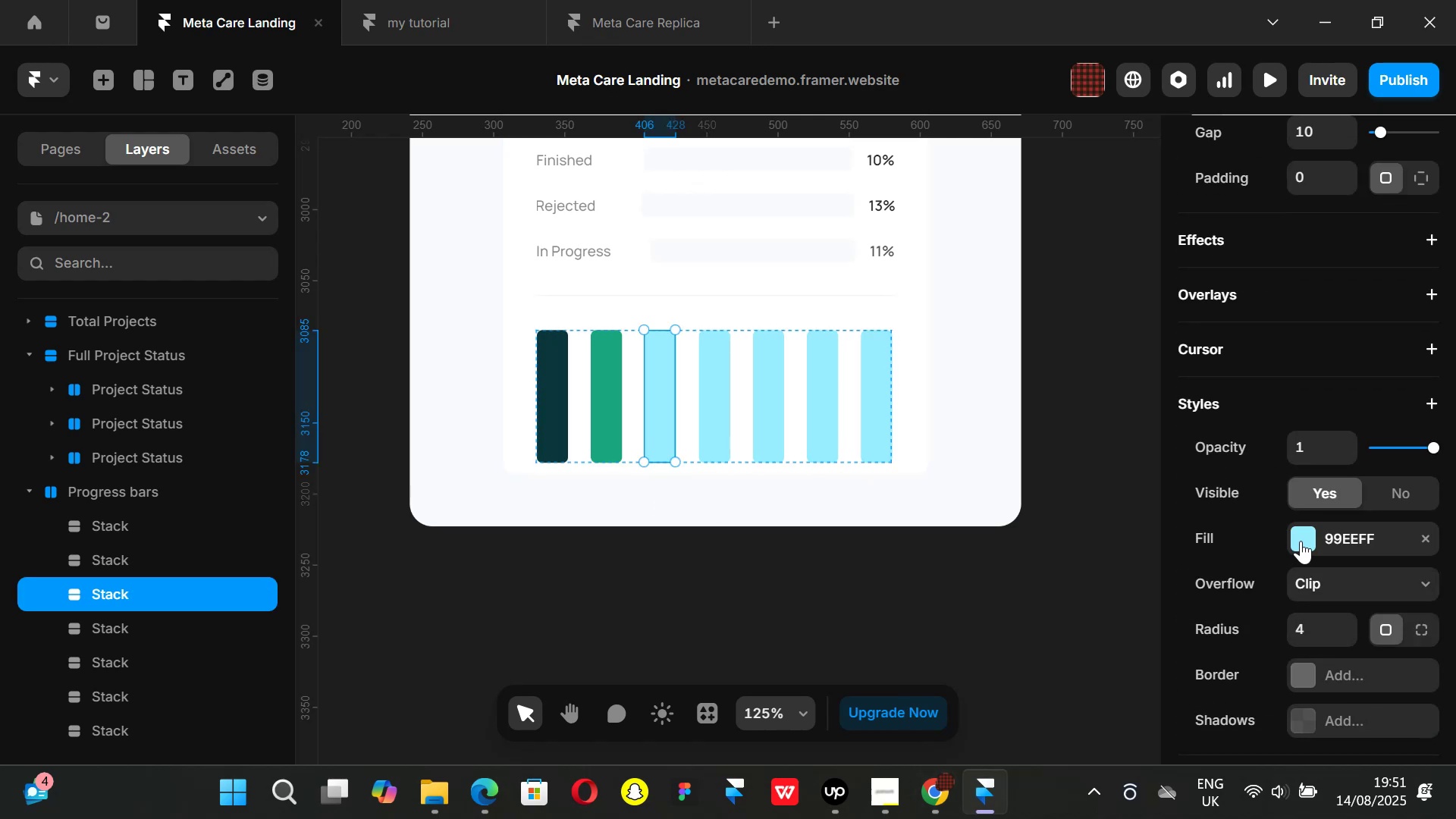 
left_click([1301, 541])
 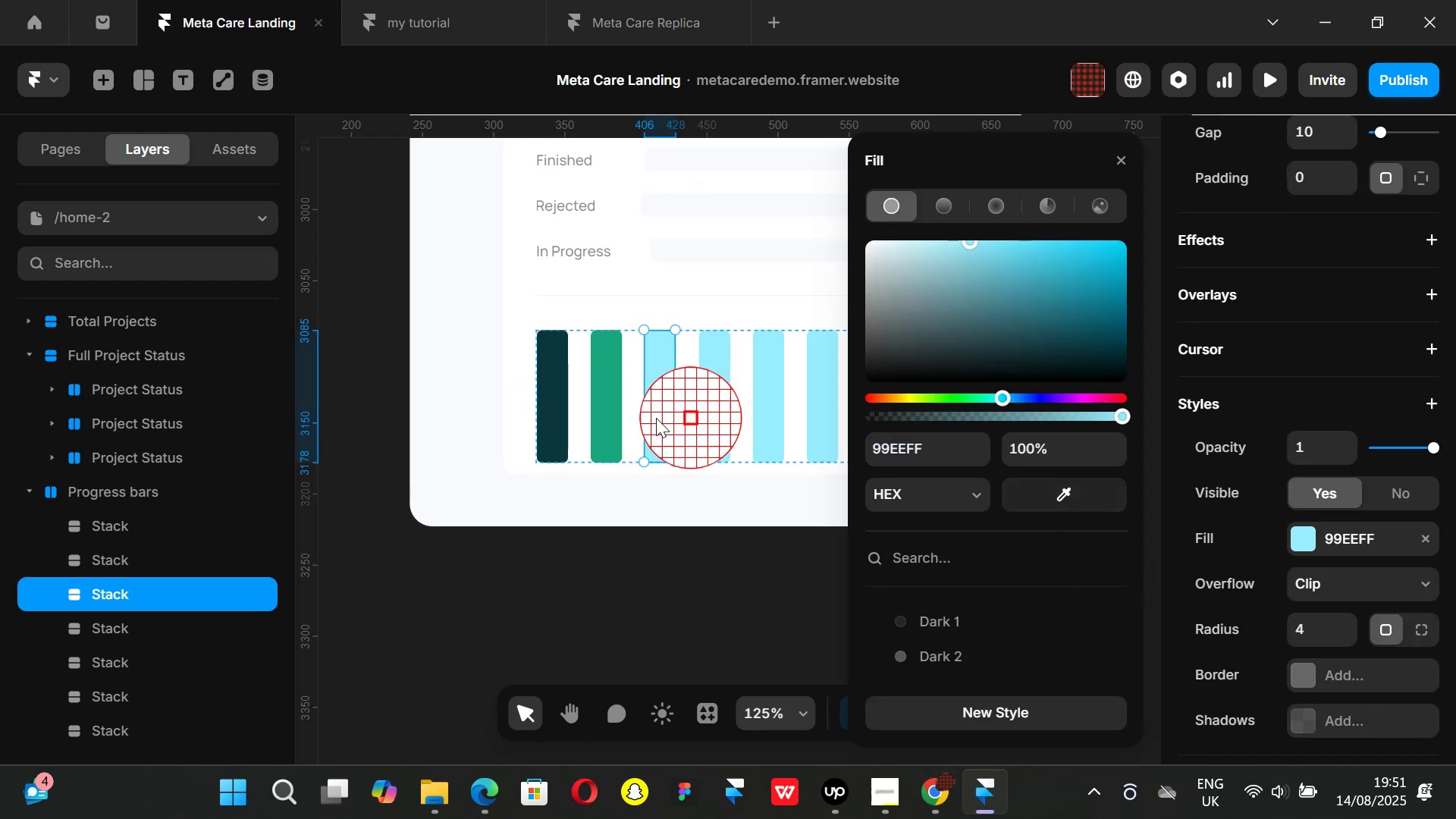 
left_click([555, 405])
 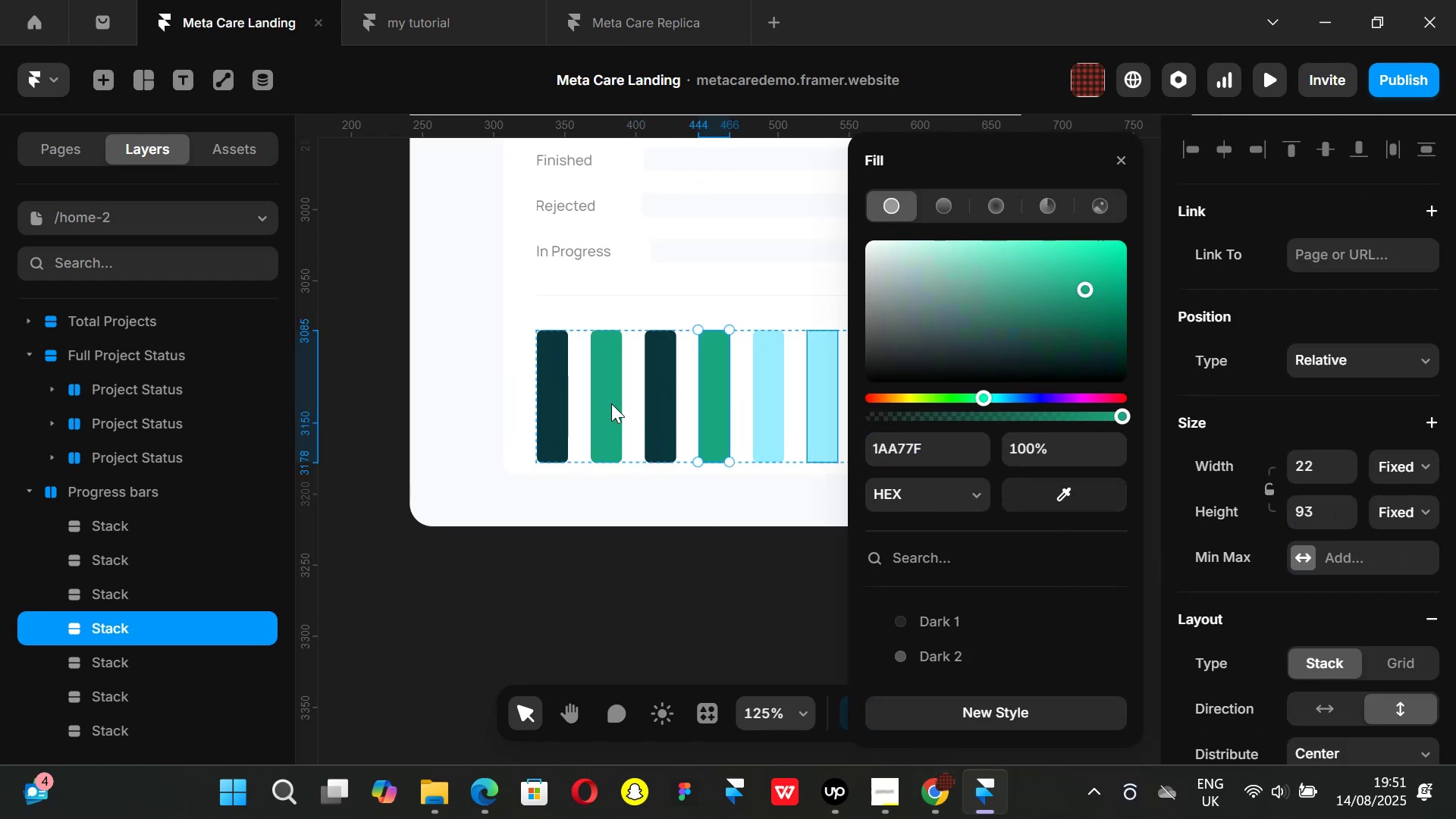 
left_click([752, 419])
 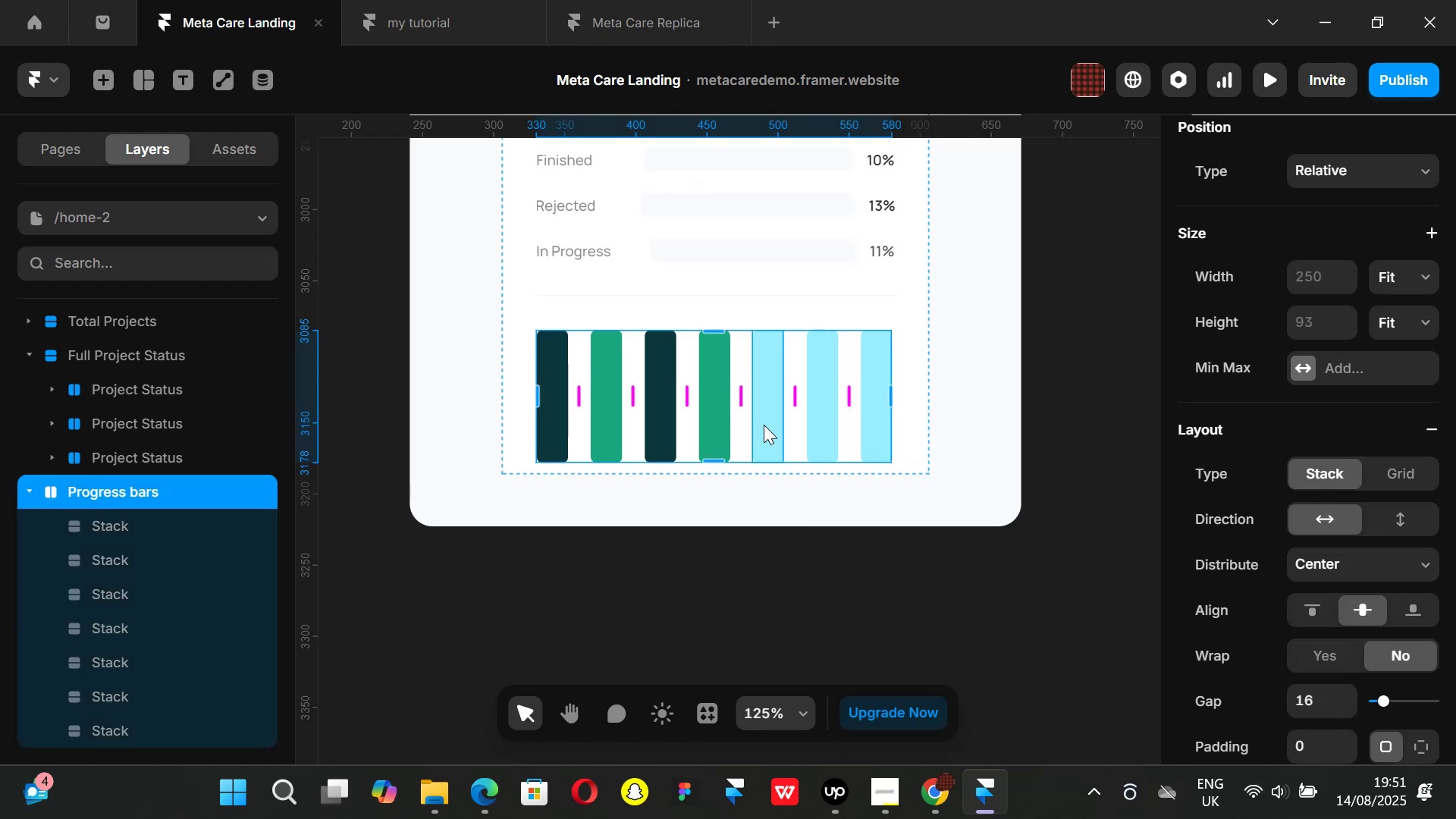 
left_click([764, 425])
 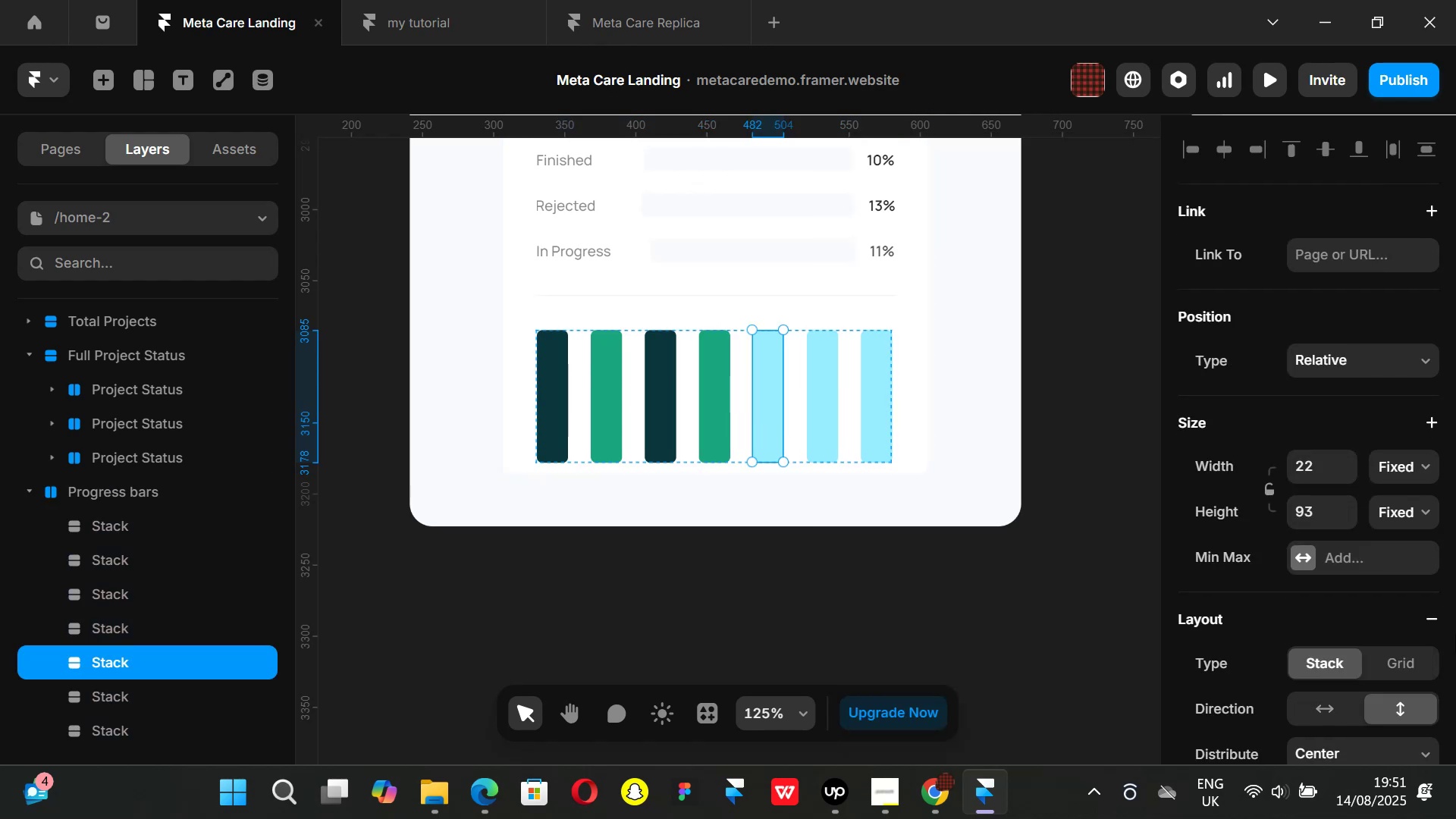 
scroll: coordinate [1326, 498], scroll_direction: down, amount: 4.0
 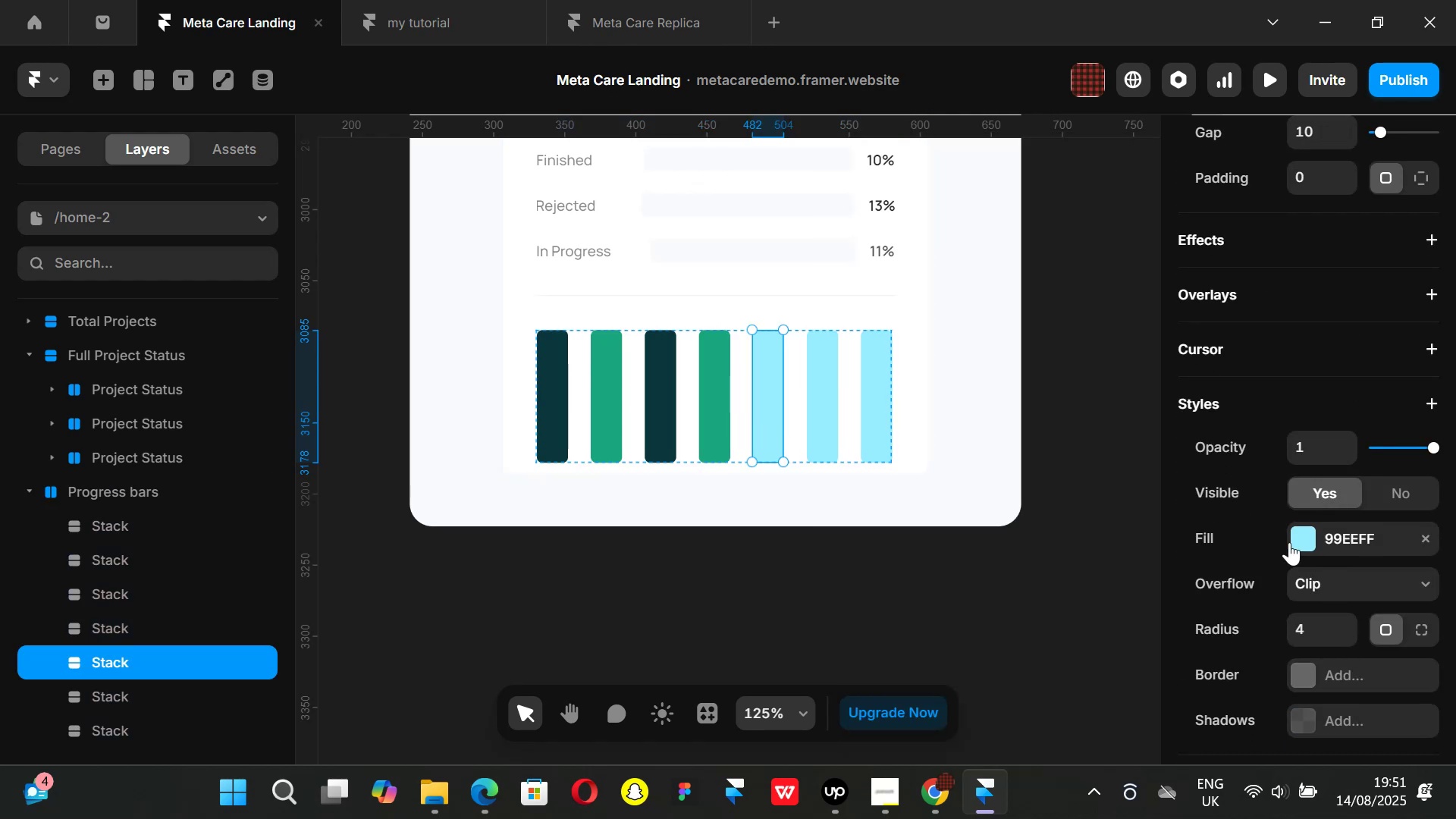 
left_click([1289, 542])
 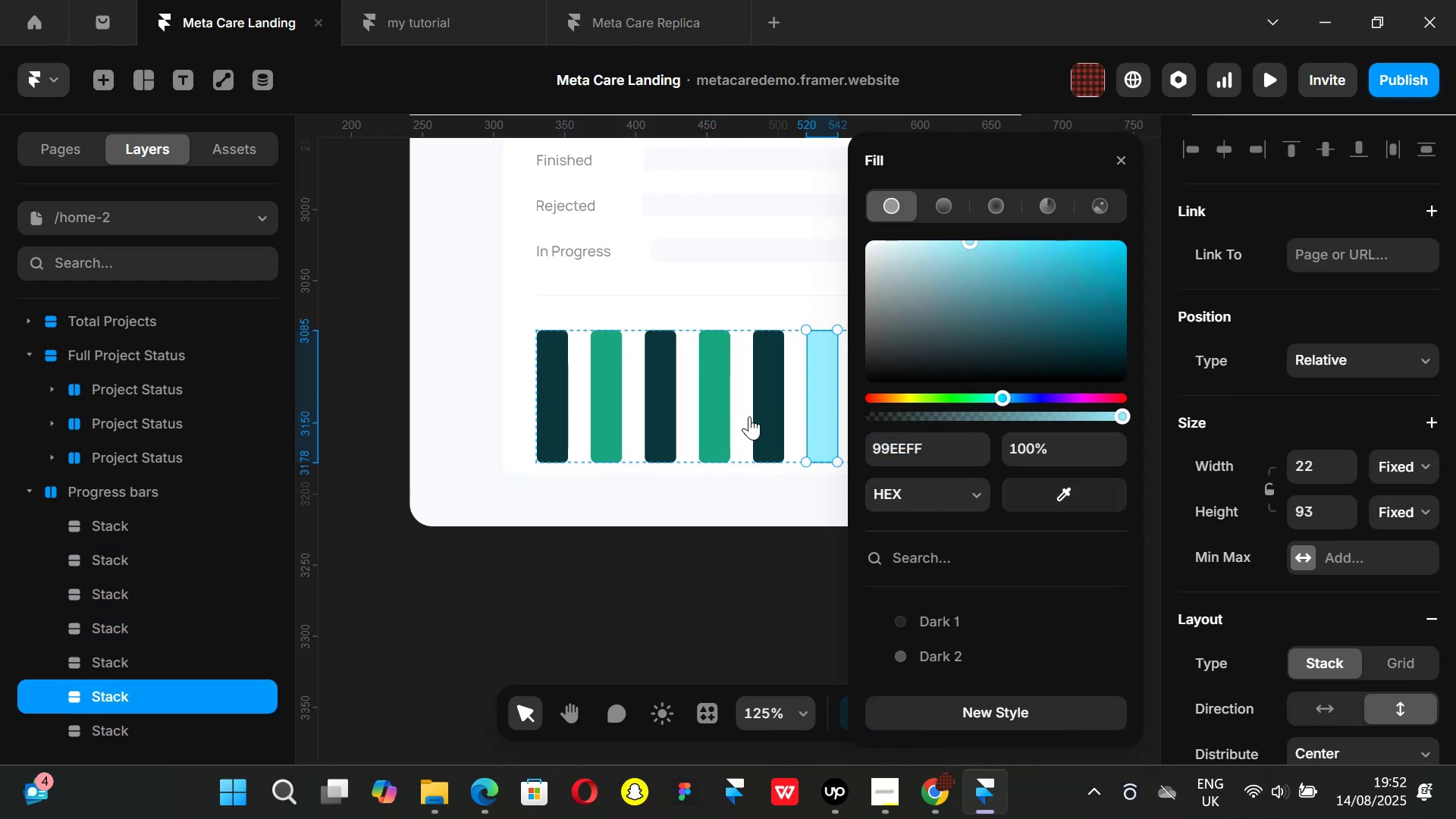 
wait(5.54)
 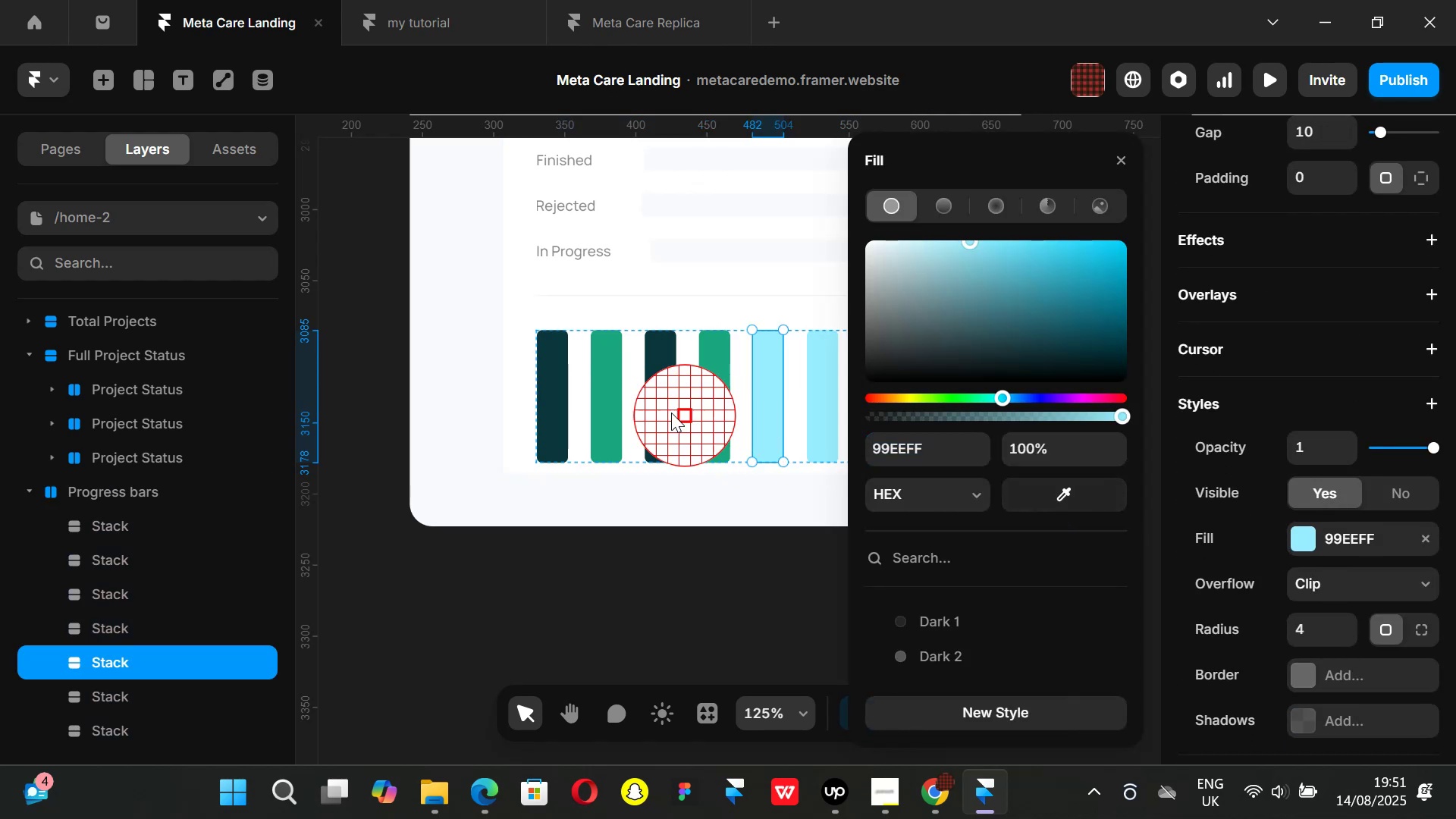 
hold_key(key=ShiftLeft, duration=0.63)
scroll: coordinate [712, 426], scroll_direction: down, amount: 2.0
 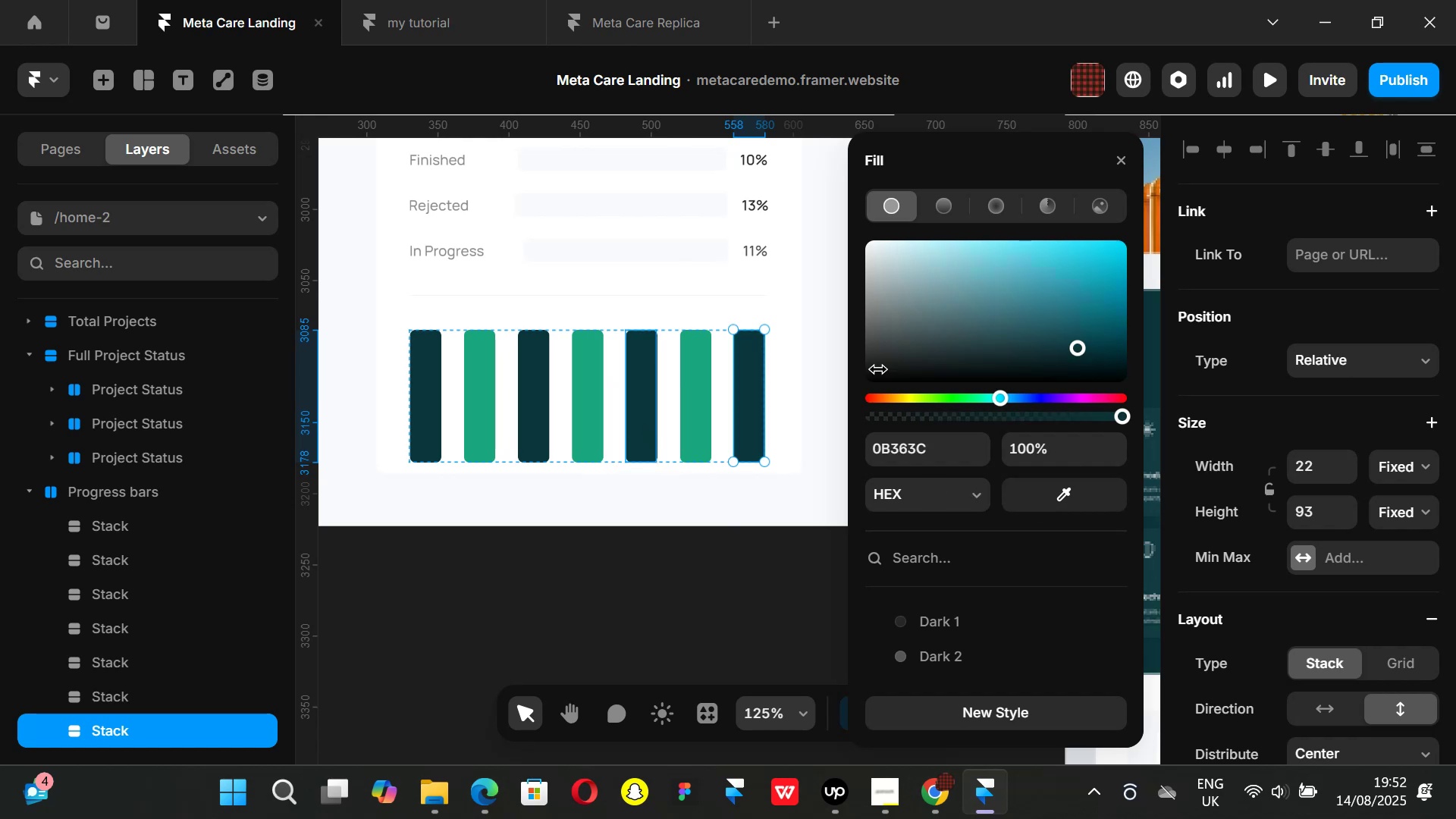 
left_click([1122, 162])
 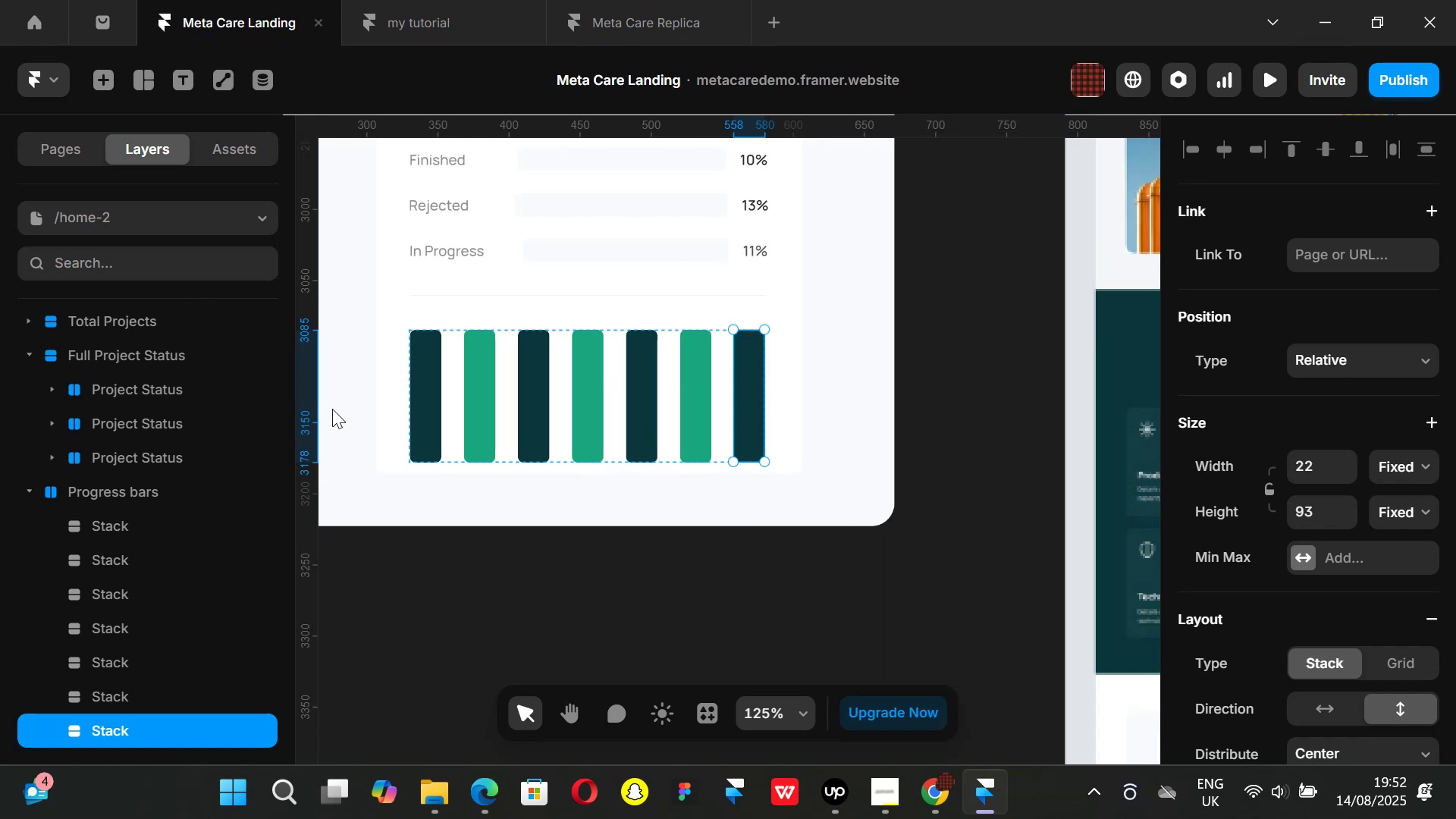 
key(Control+ControlLeft)
 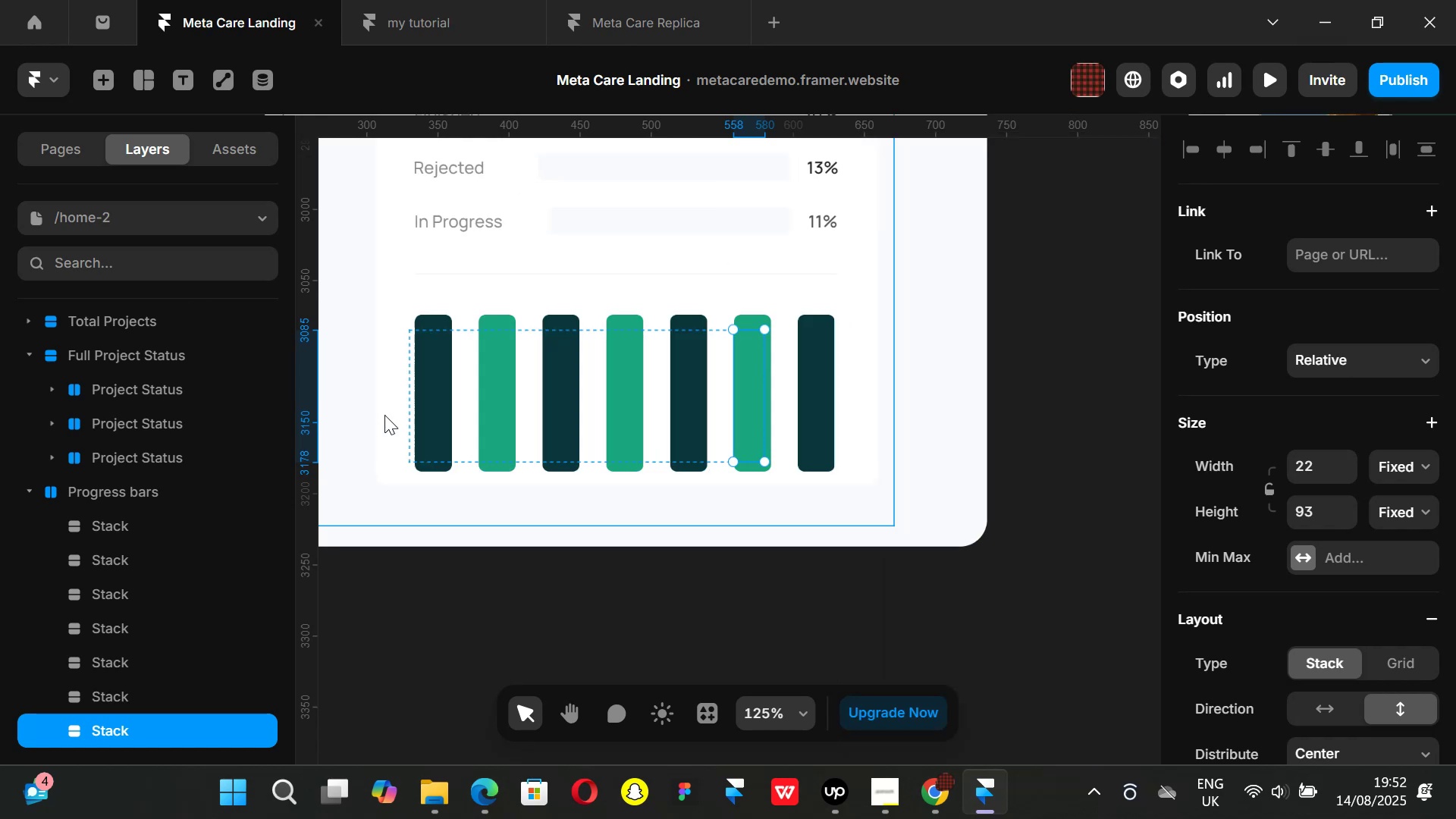 
scroll: coordinate [384, 415], scroll_direction: up, amount: 1.0
 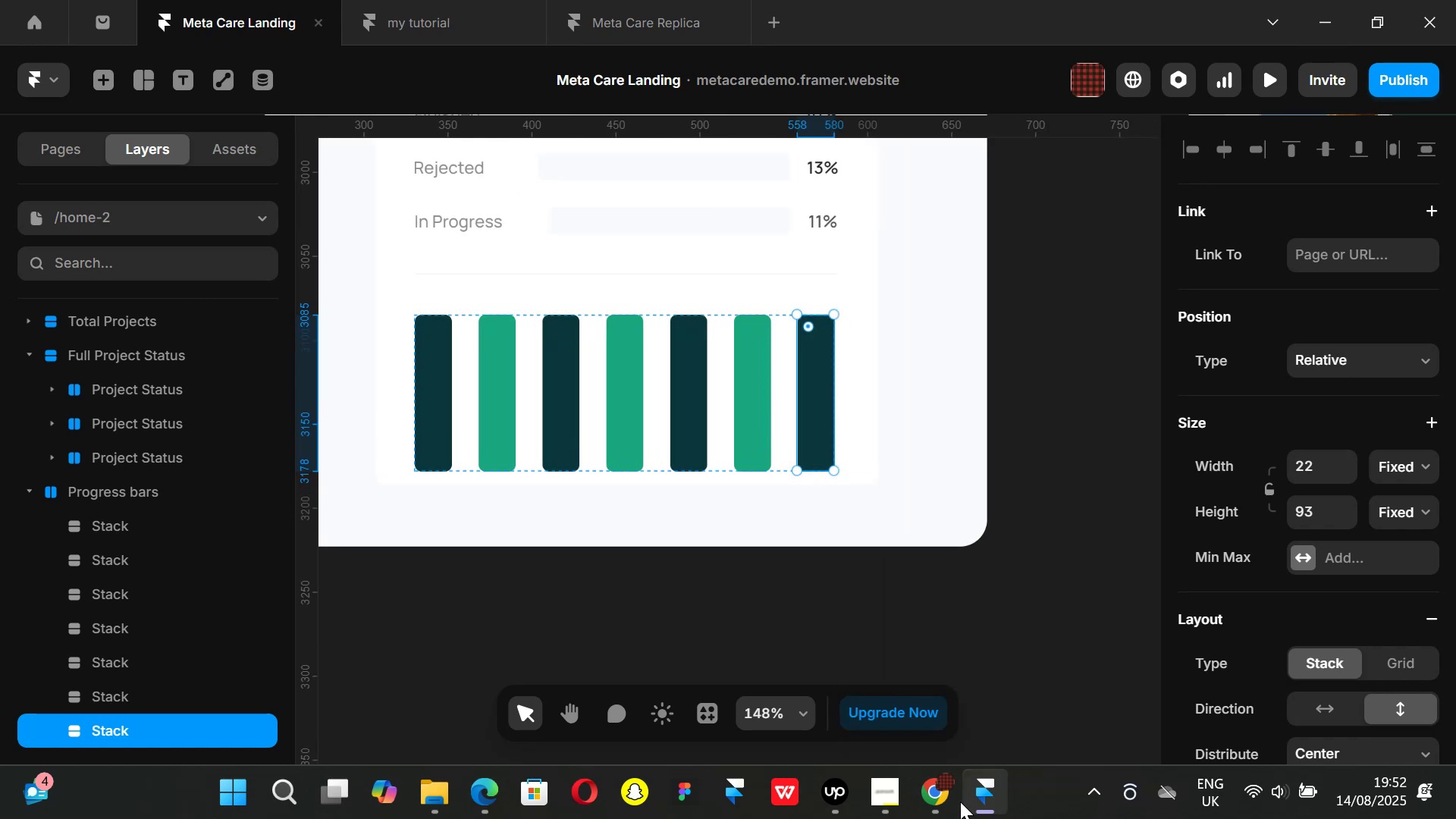 
left_click([946, 799])
 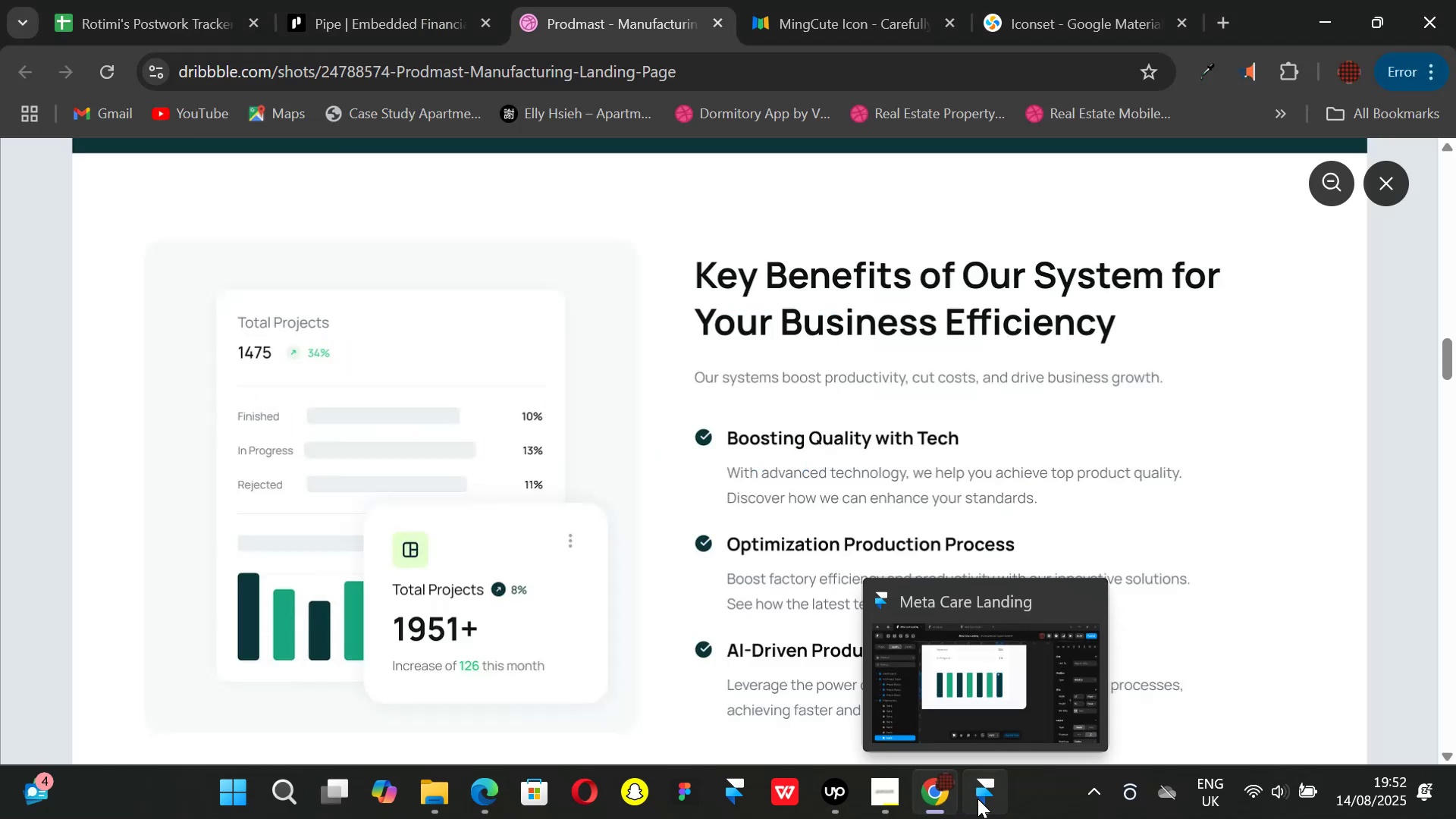 
left_click([977, 799])
 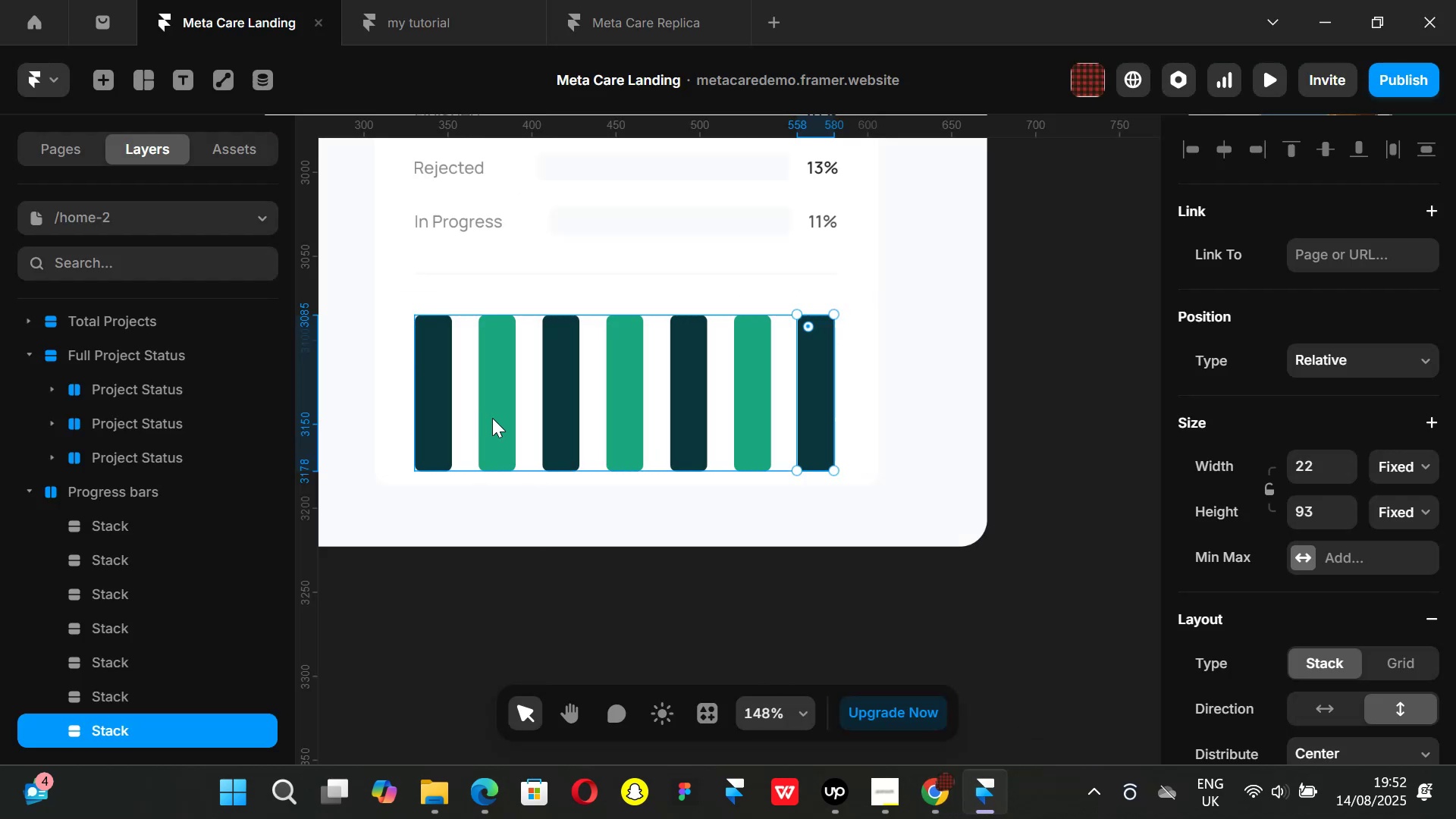 
left_click([496, 419])
 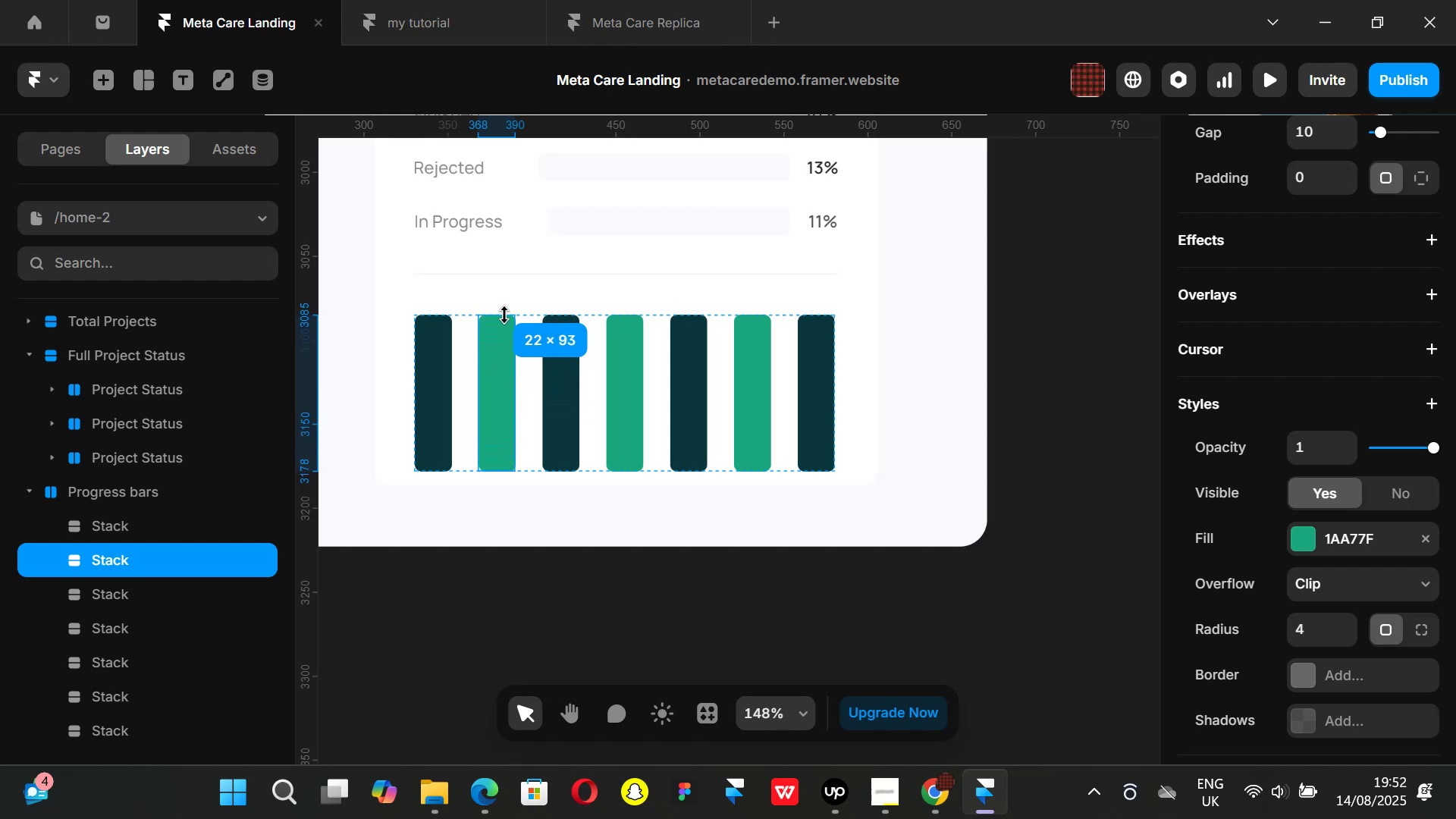 
wait(7.1)
 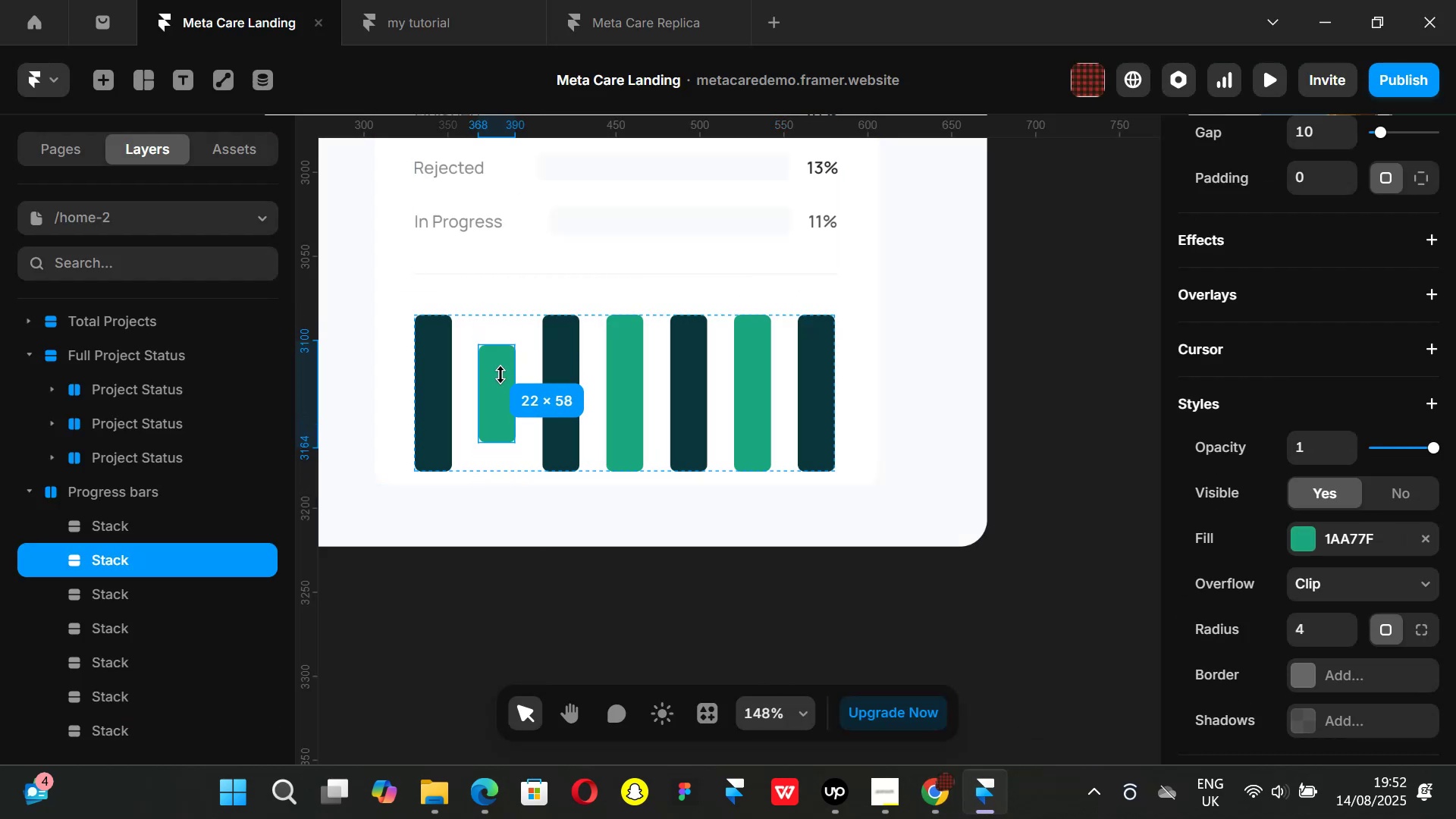 
left_click([1144, 419])
 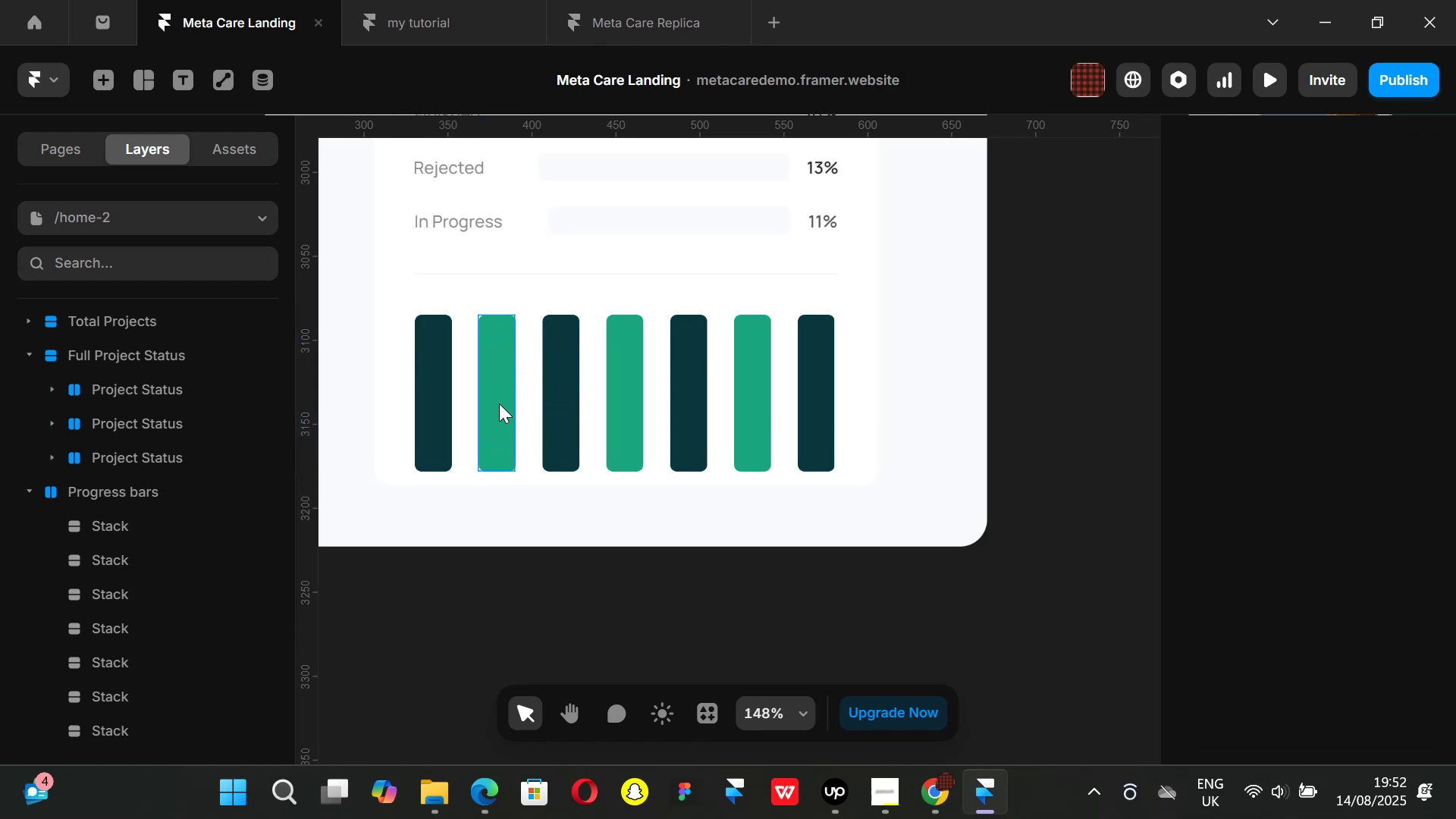 
hold_key(key=ControlLeft, duration=0.43)
scroll: coordinate [414, 554], scroll_direction: up, amount: 2.0
 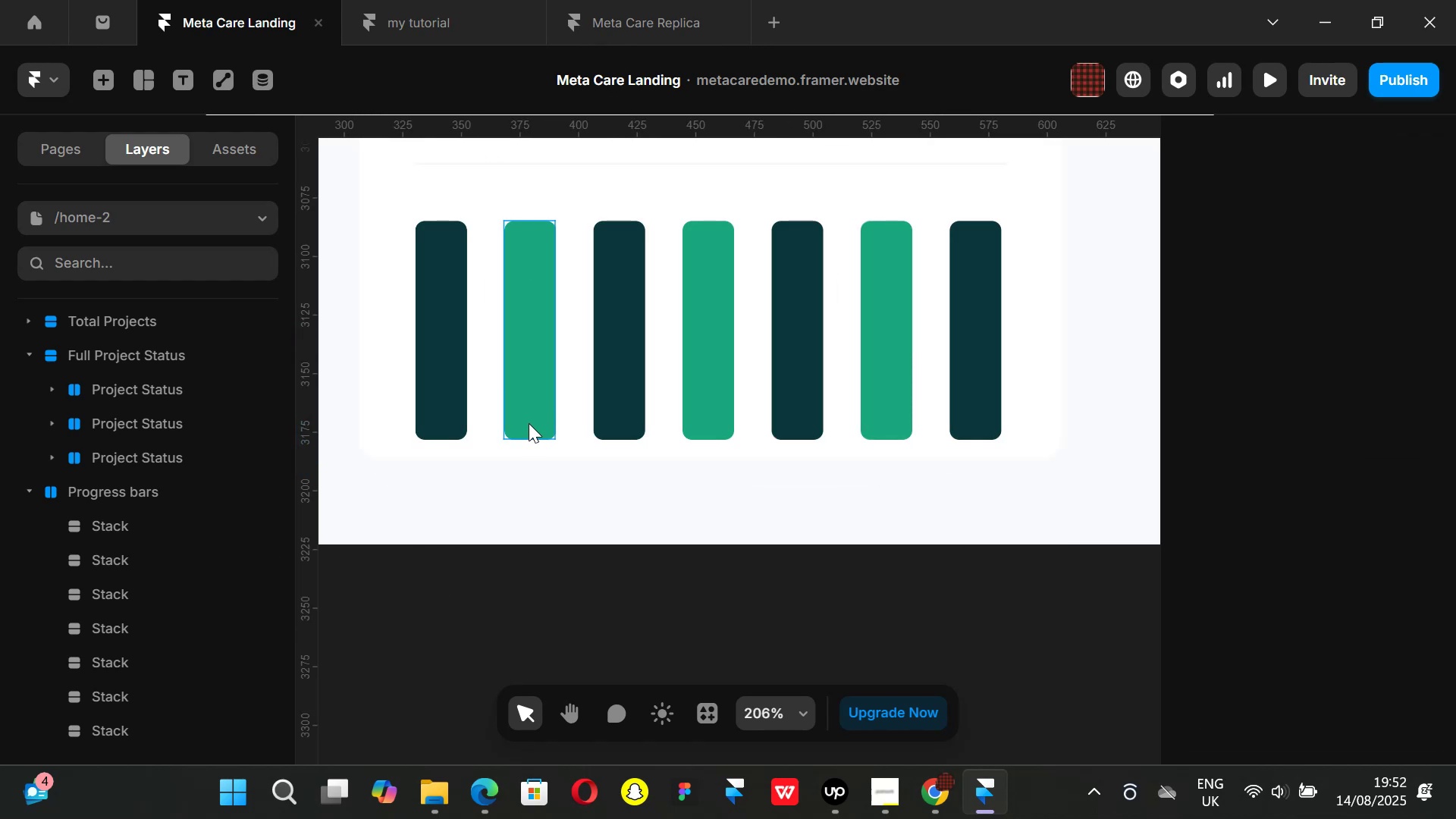 
left_click([529, 423])
 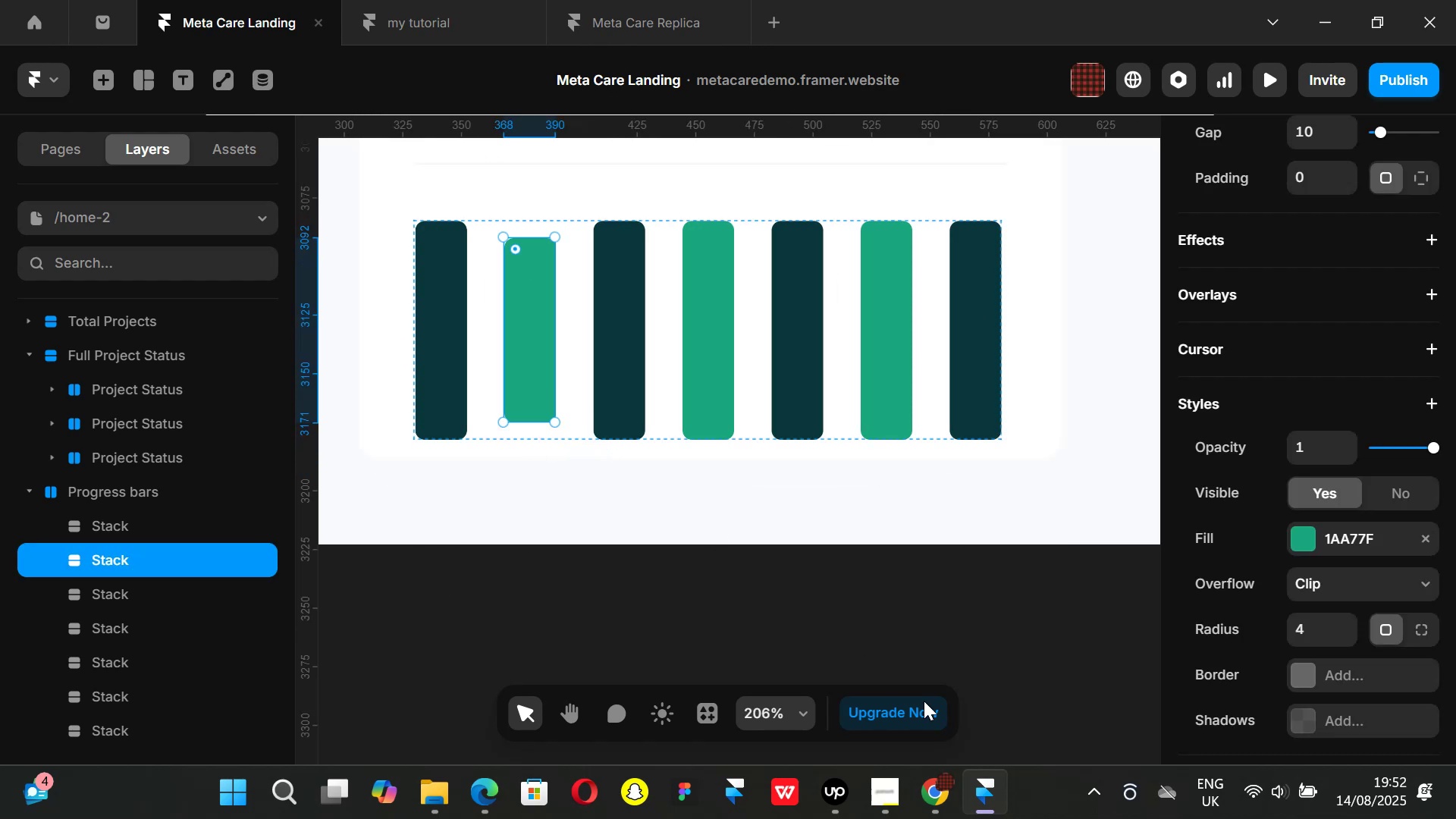 
left_click([930, 792])
 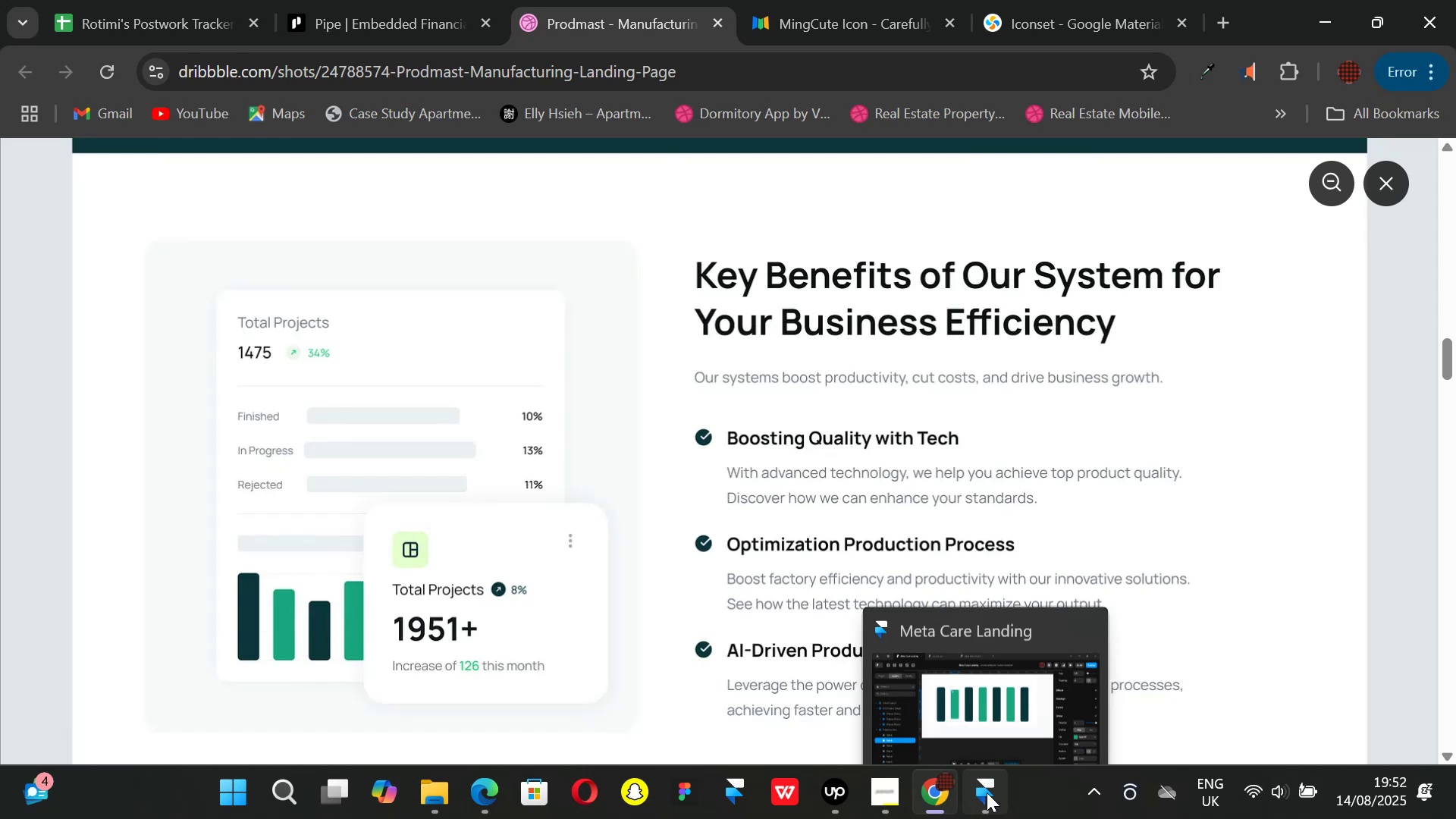 
left_click([987, 793])
 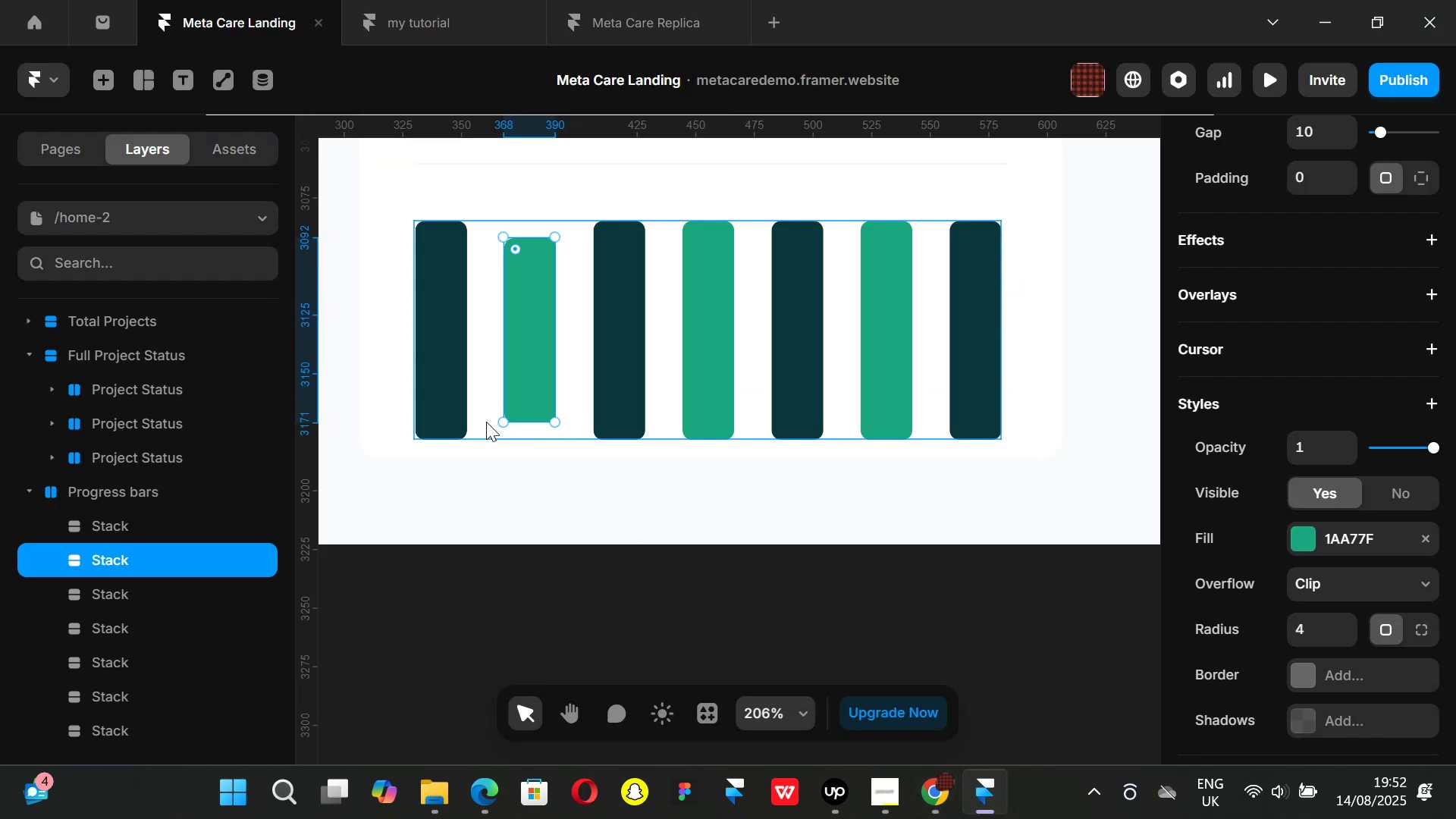 
left_click([485, 421])
 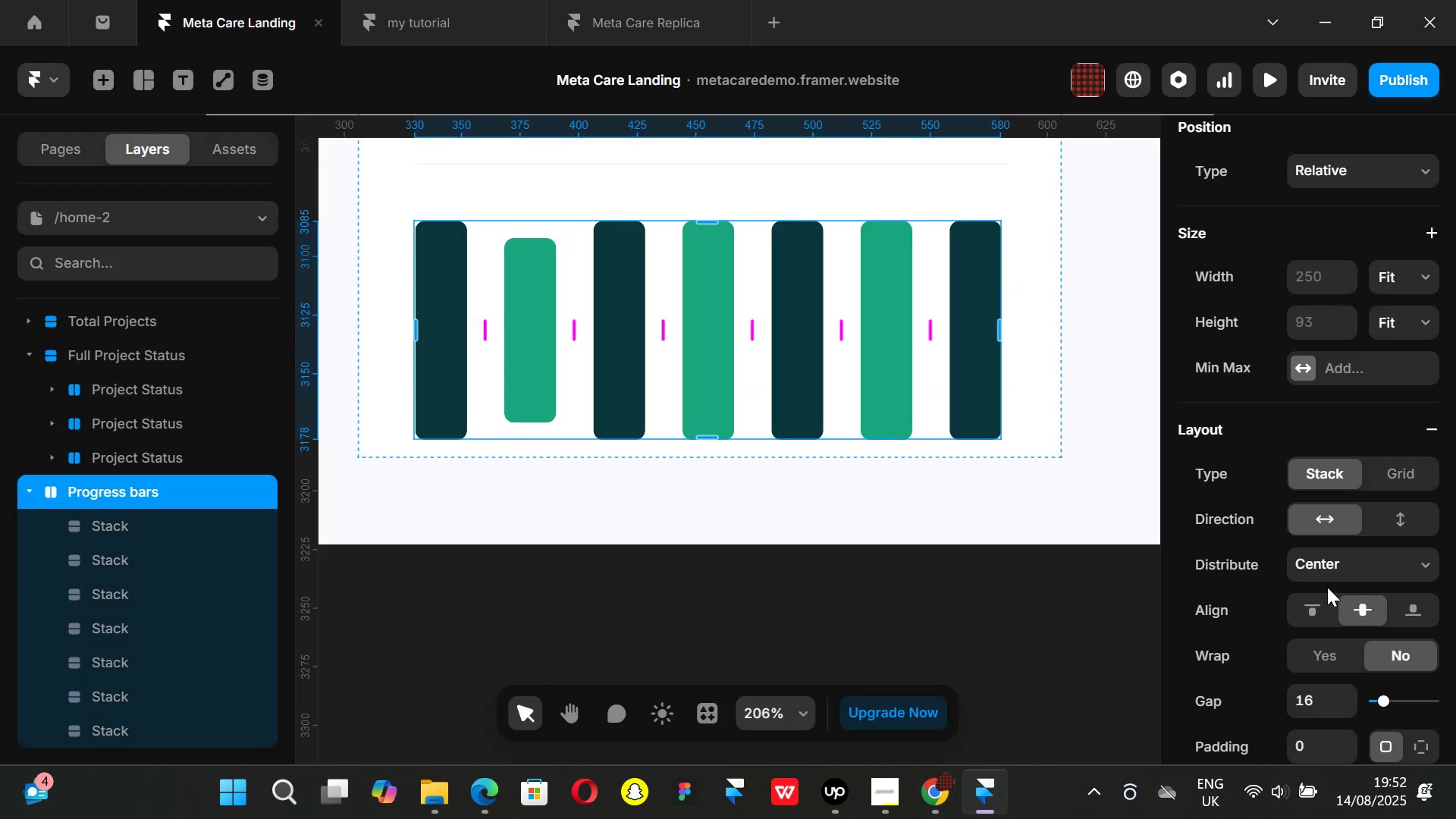 
scroll: coordinate [1328, 588], scroll_direction: down, amount: 1.0
 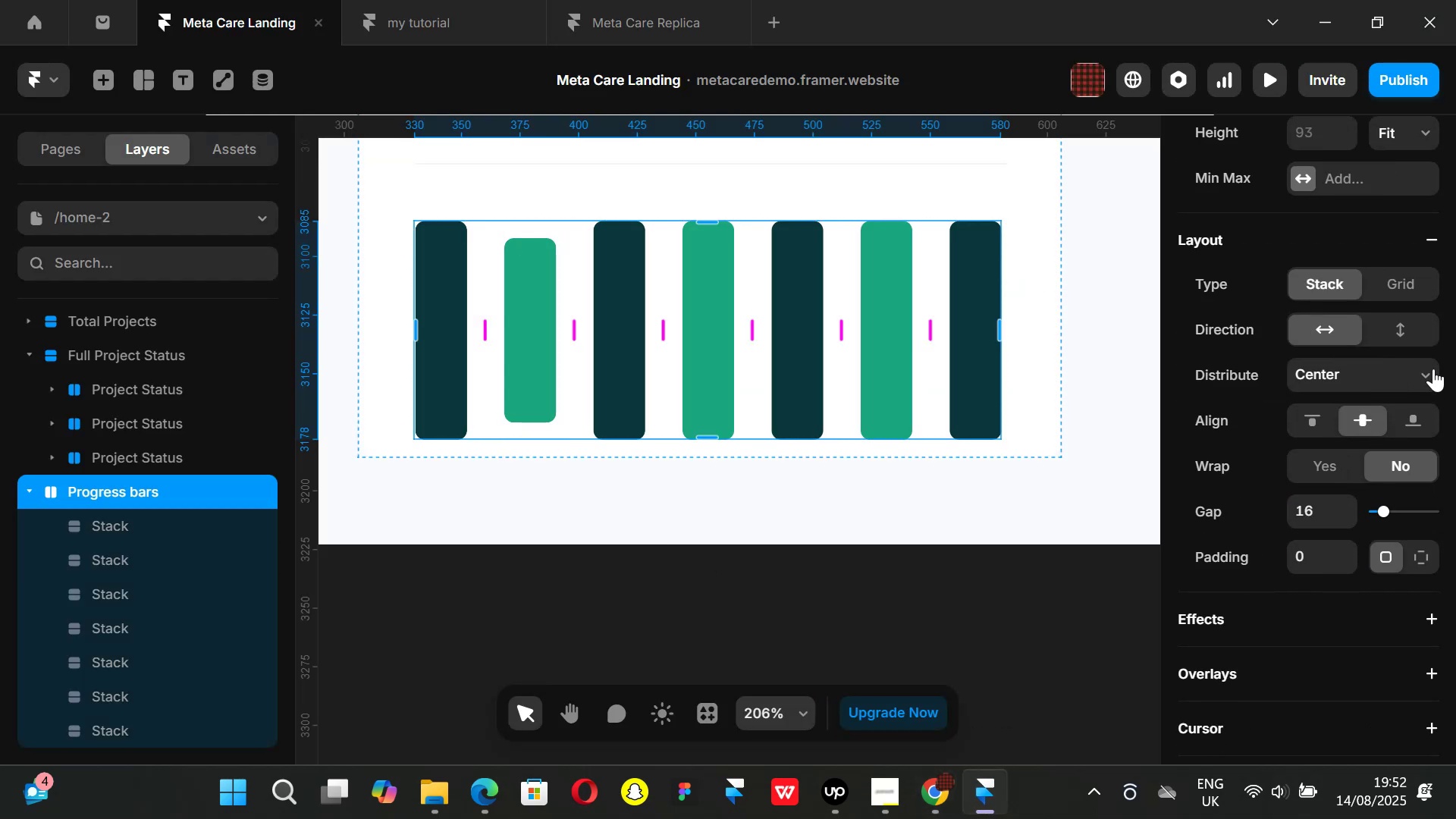 
left_click([1427, 370])
 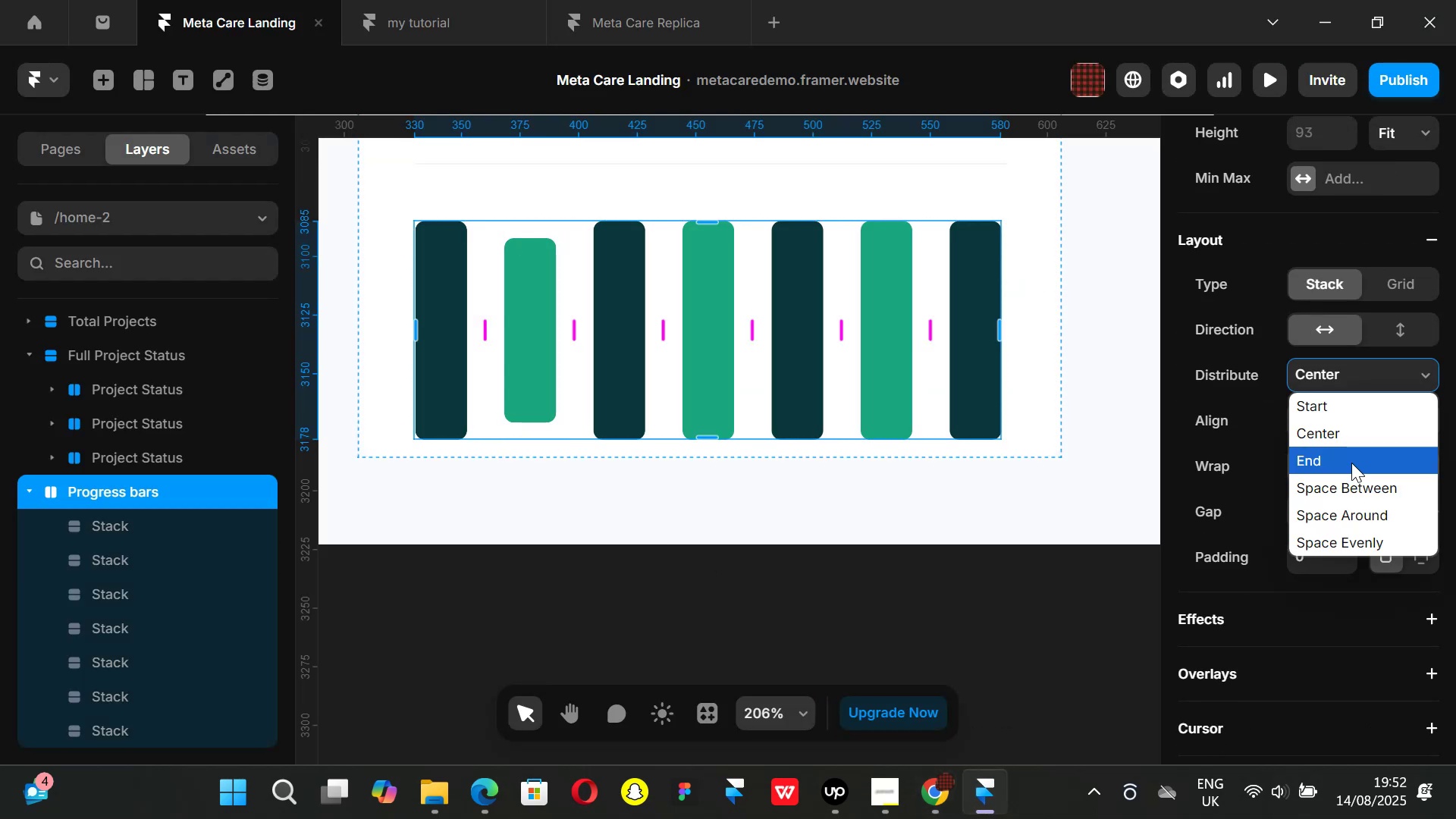 
left_click([1351, 463])
 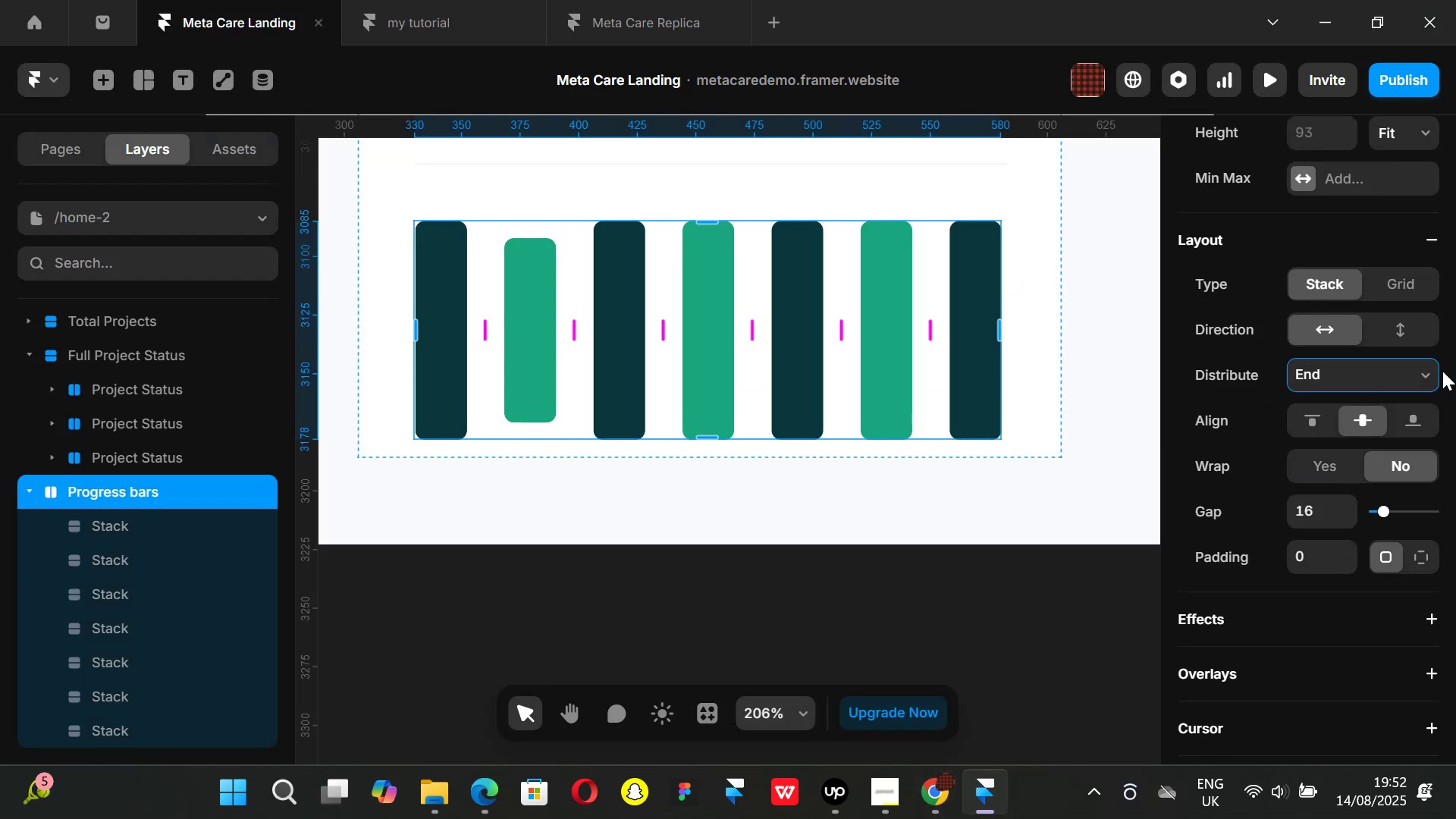 
left_click([1423, 374])
 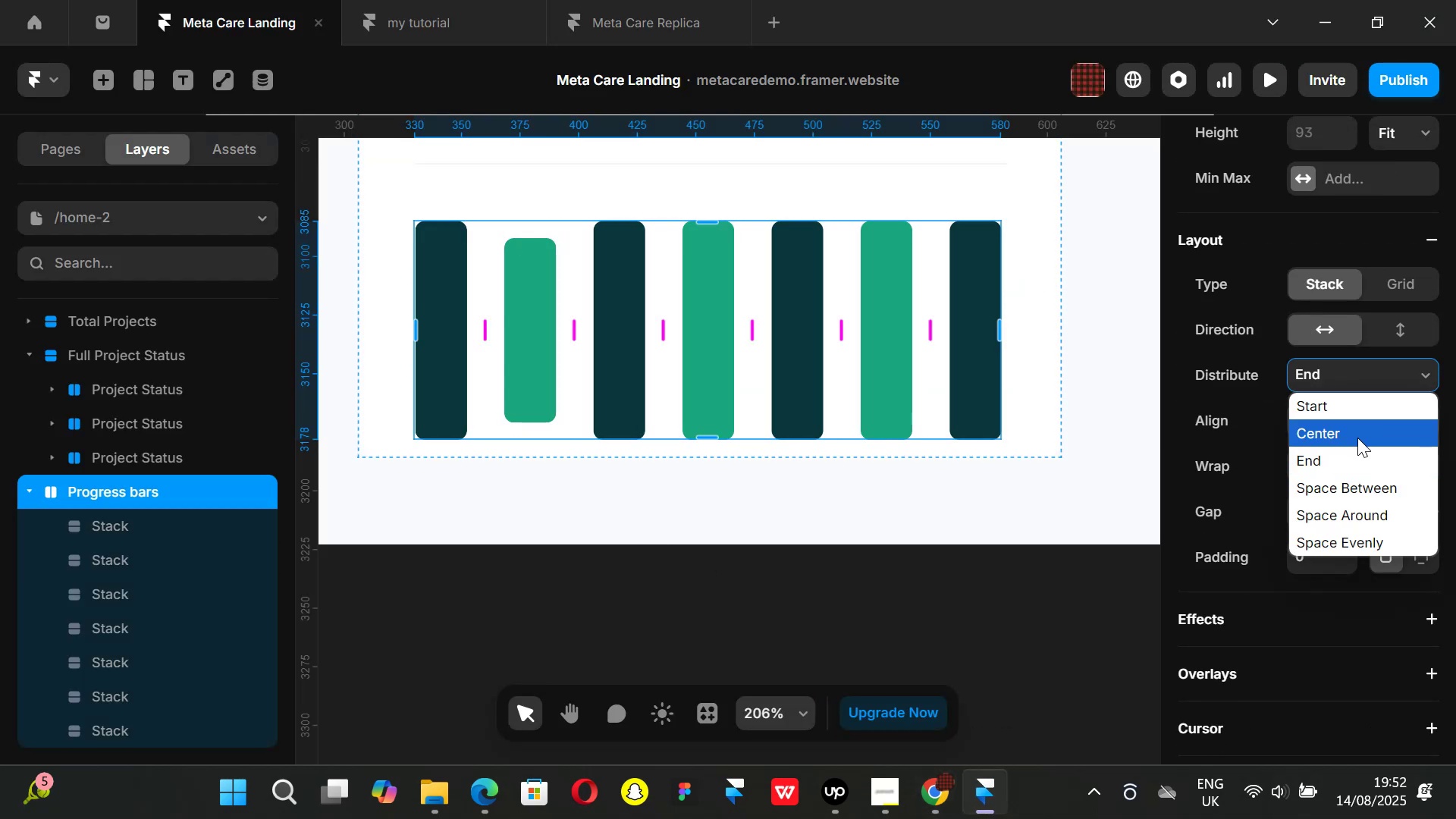 
left_click([1357, 438])
 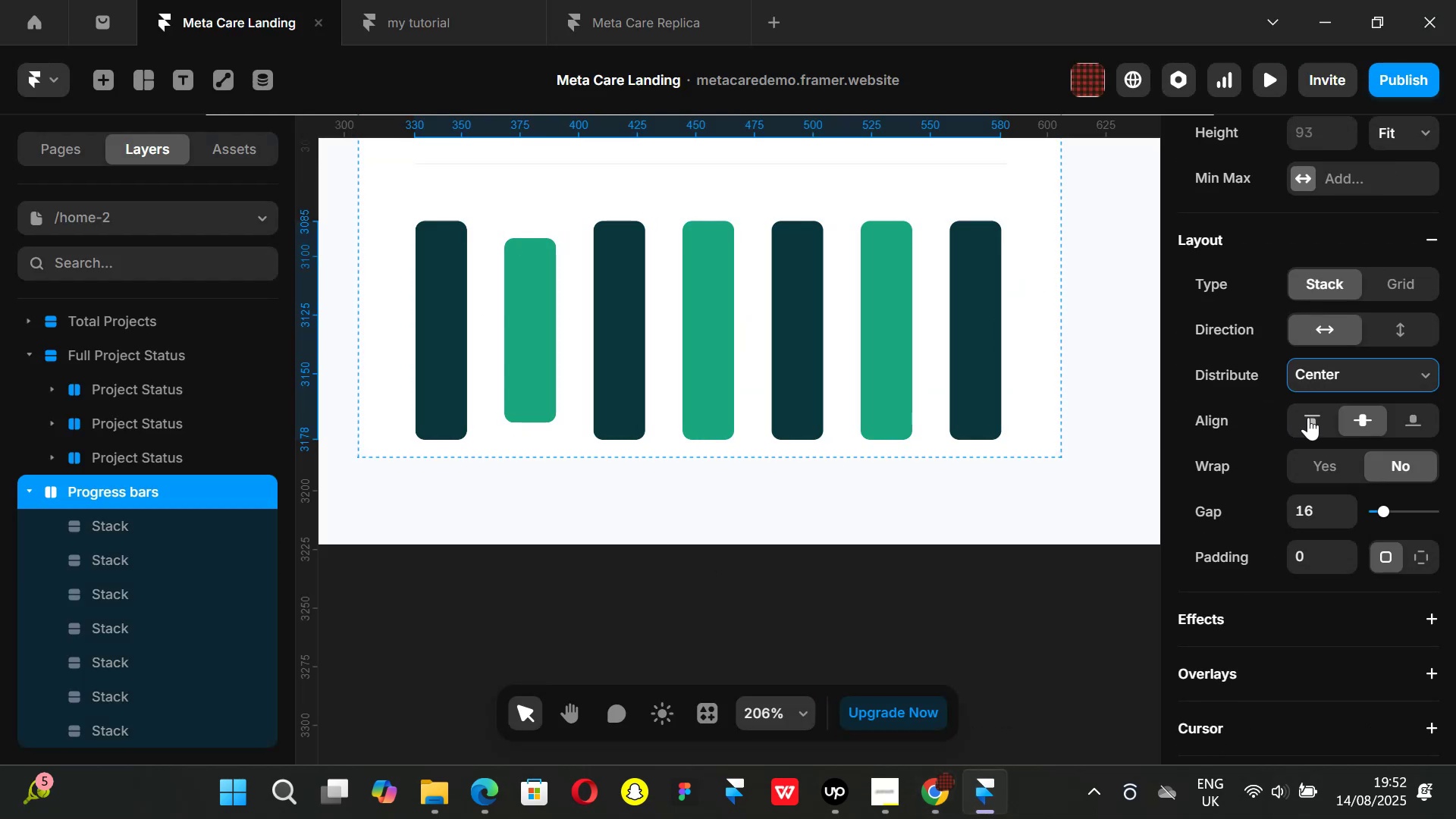 
left_click([1308, 417])
 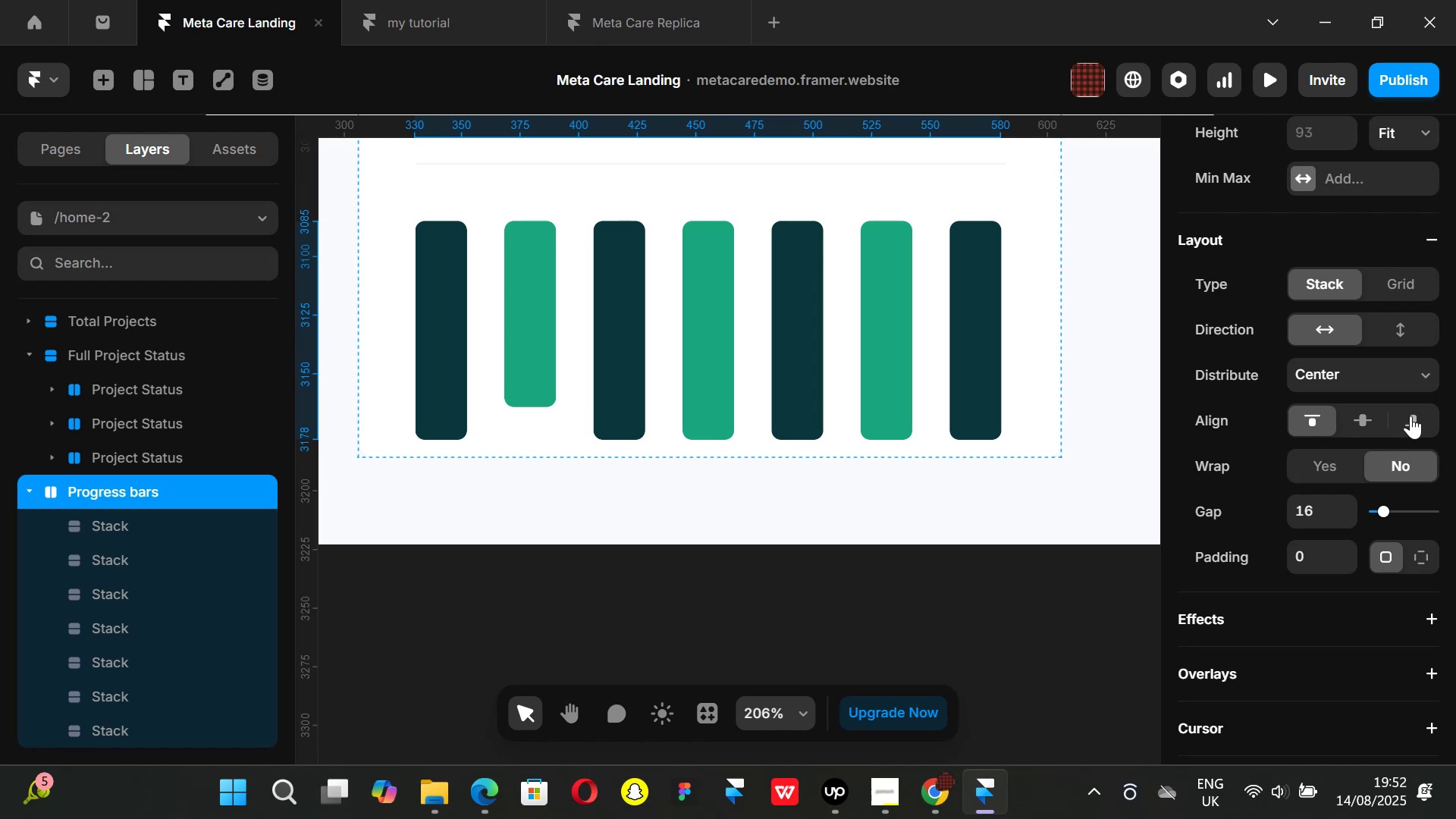 
left_click([1410, 416])
 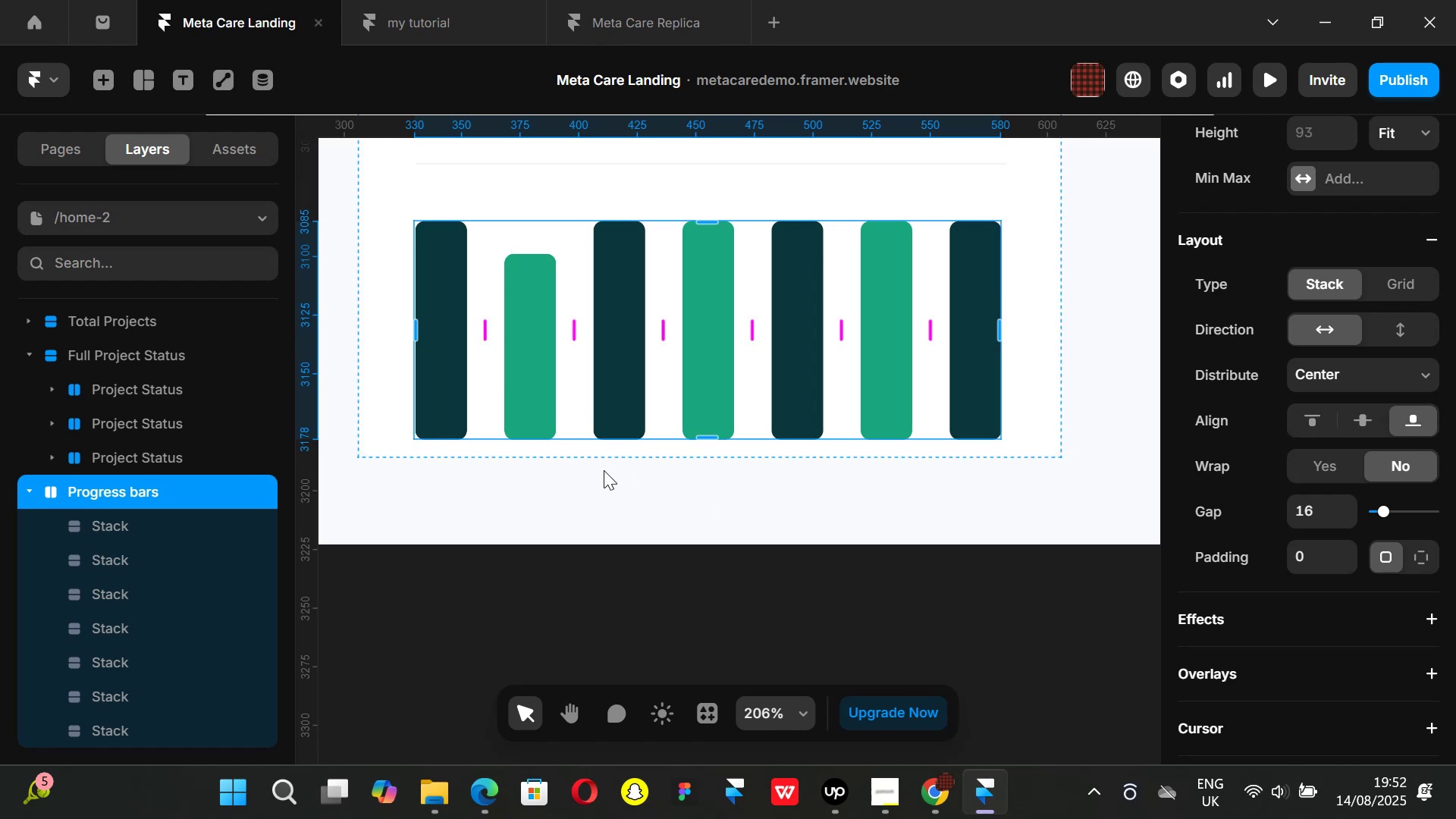 
hold_key(key=ControlLeft, duration=0.4)
scroll: coordinate [602, 473], scroll_direction: down, amount: 2.0
 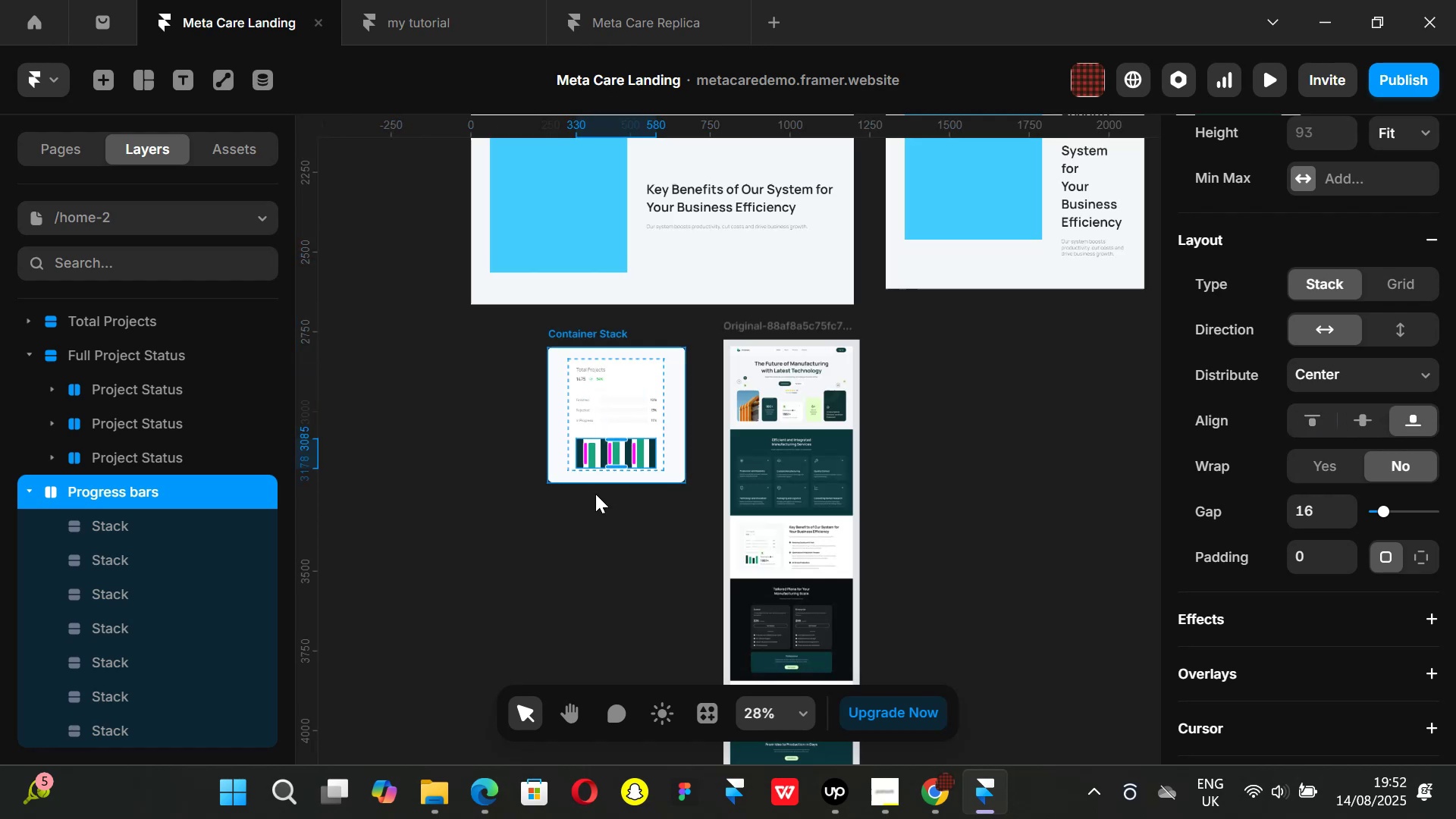 
hold_key(key=ControlLeft, duration=0.49)
scroll: coordinate [587, 473], scroll_direction: up, amount: 2.0
 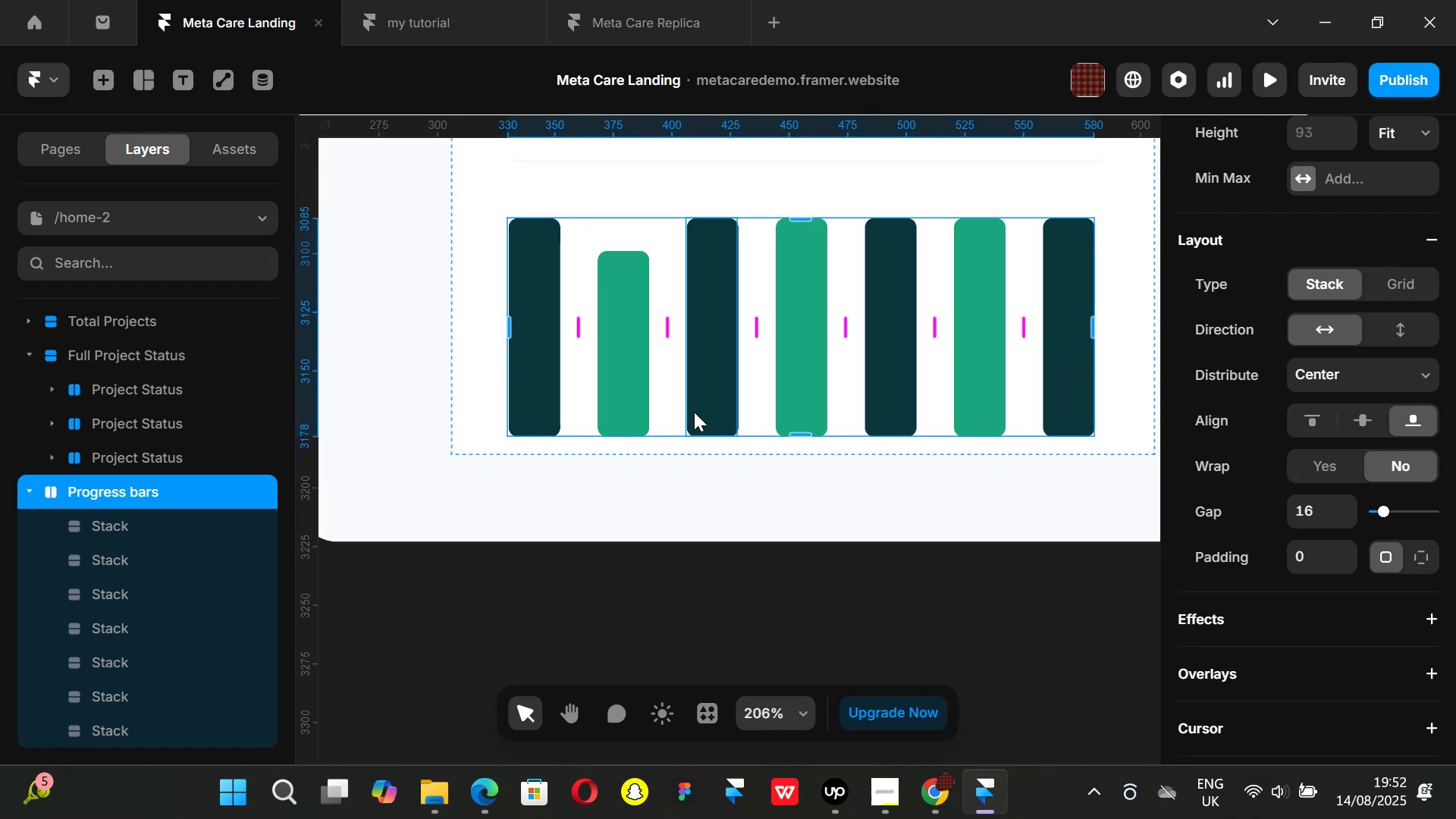 
left_click([697, 390])
 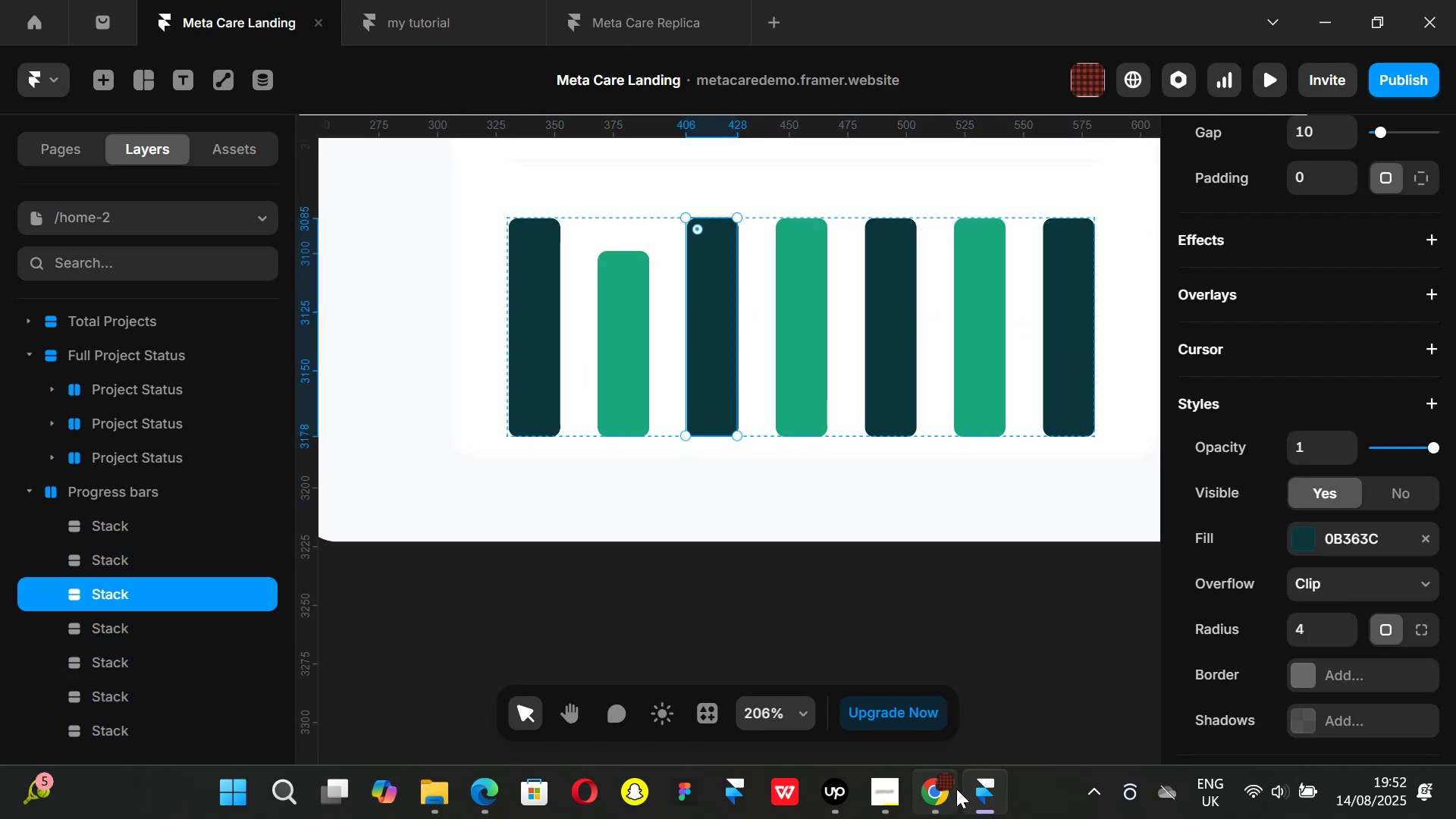 
left_click([956, 791])
 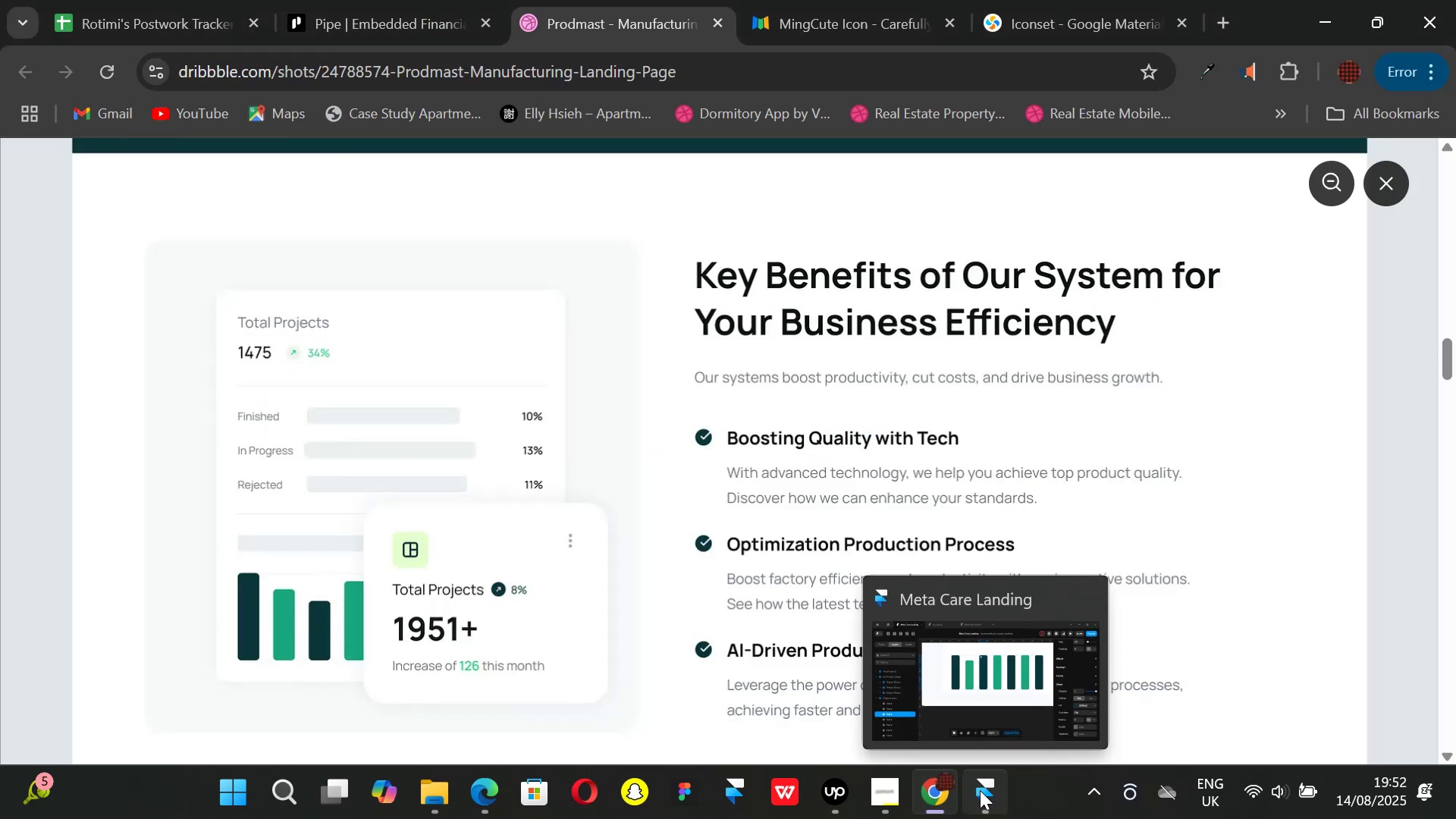 
left_click([980, 790])
 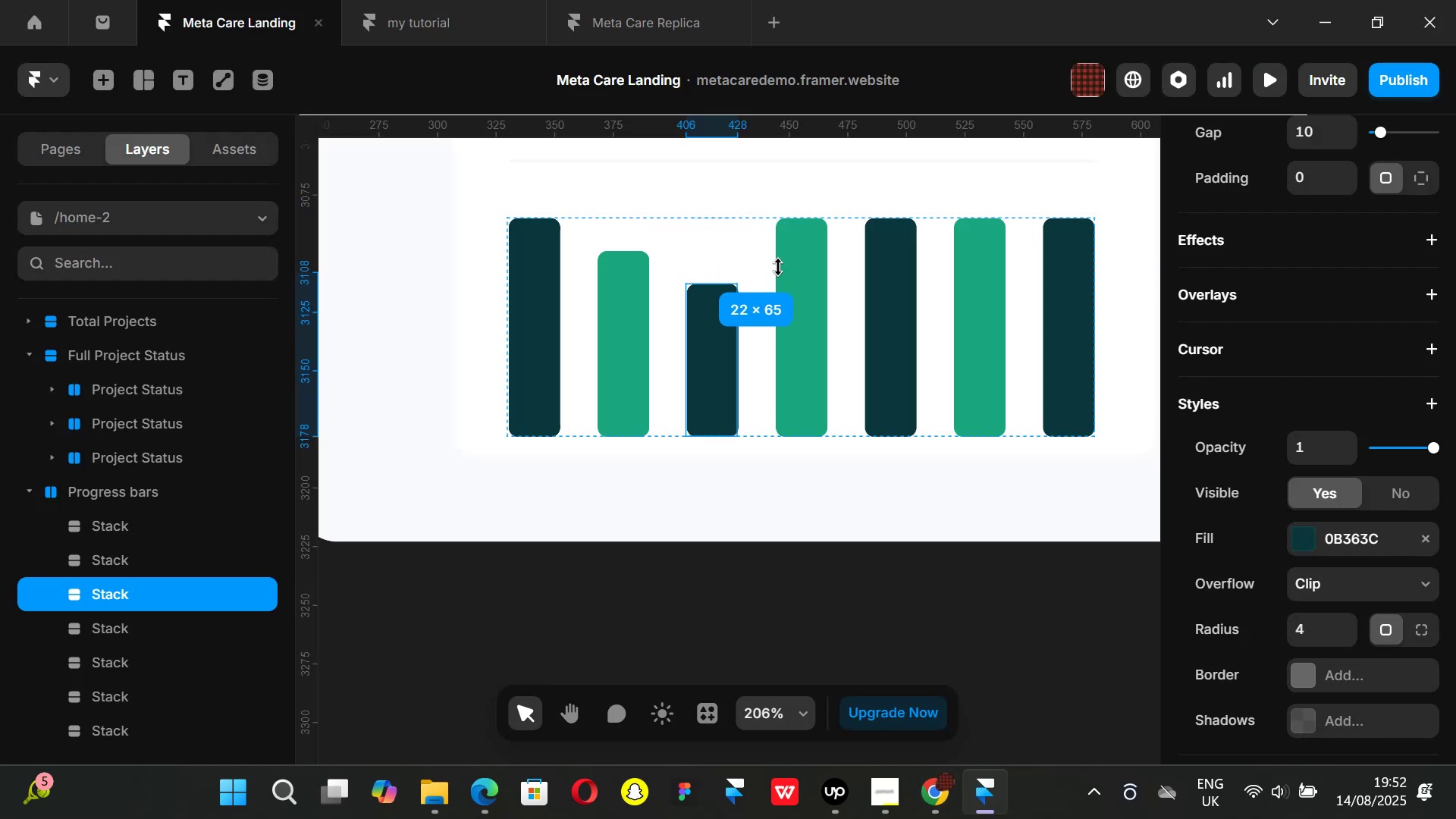 
left_click([803, 234])
 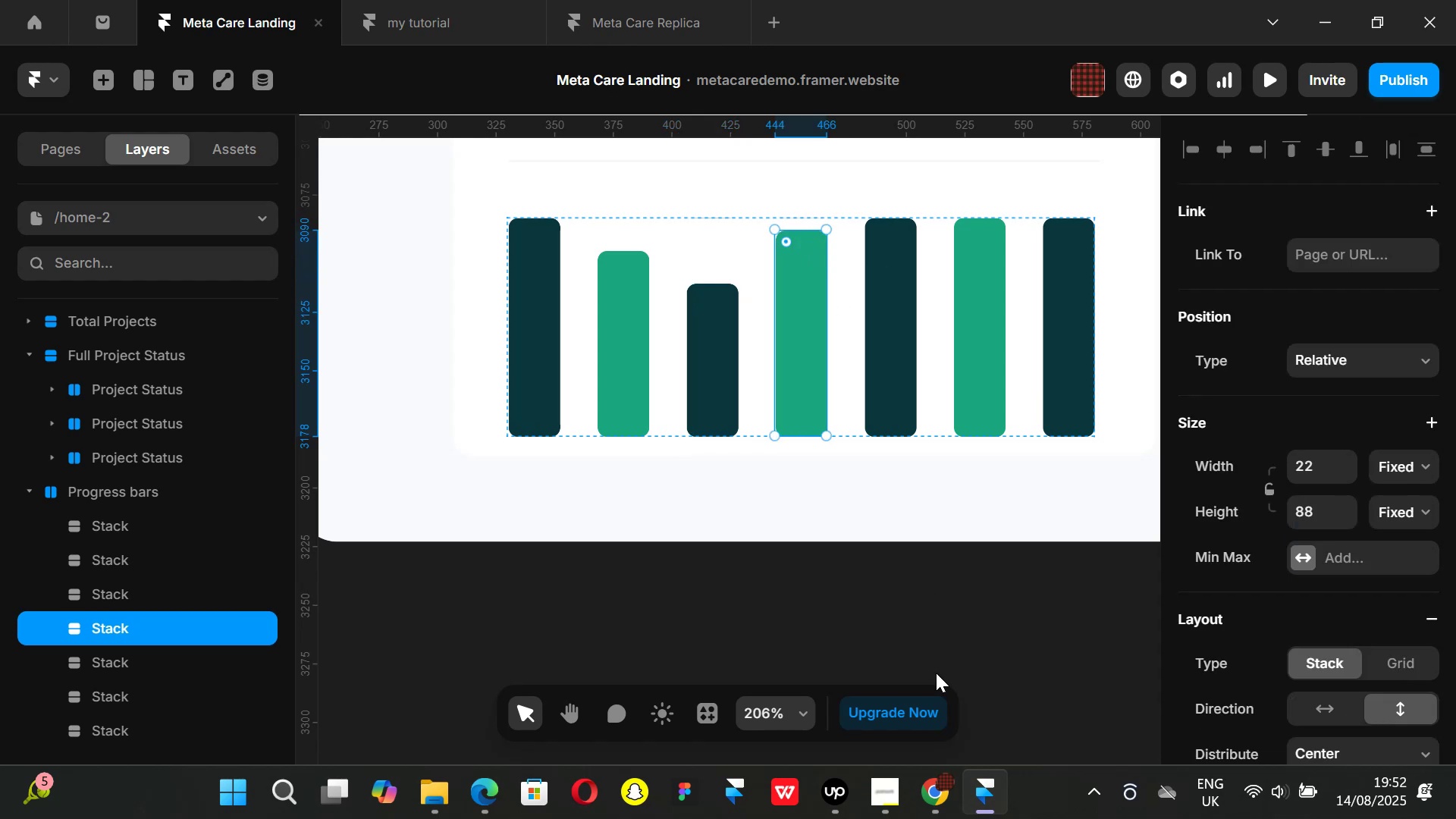 
left_click([940, 770])
 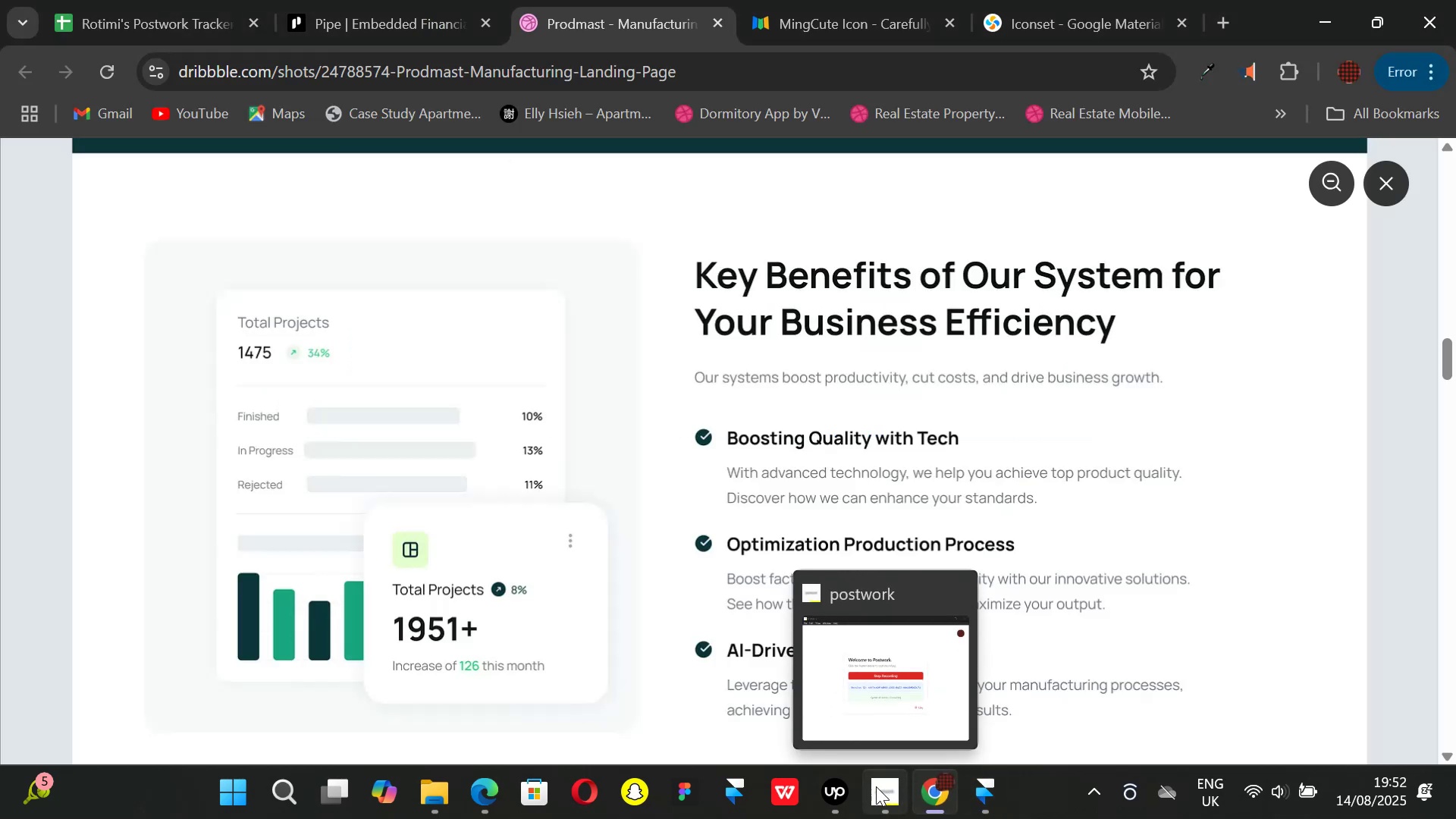 
left_click([876, 786])
 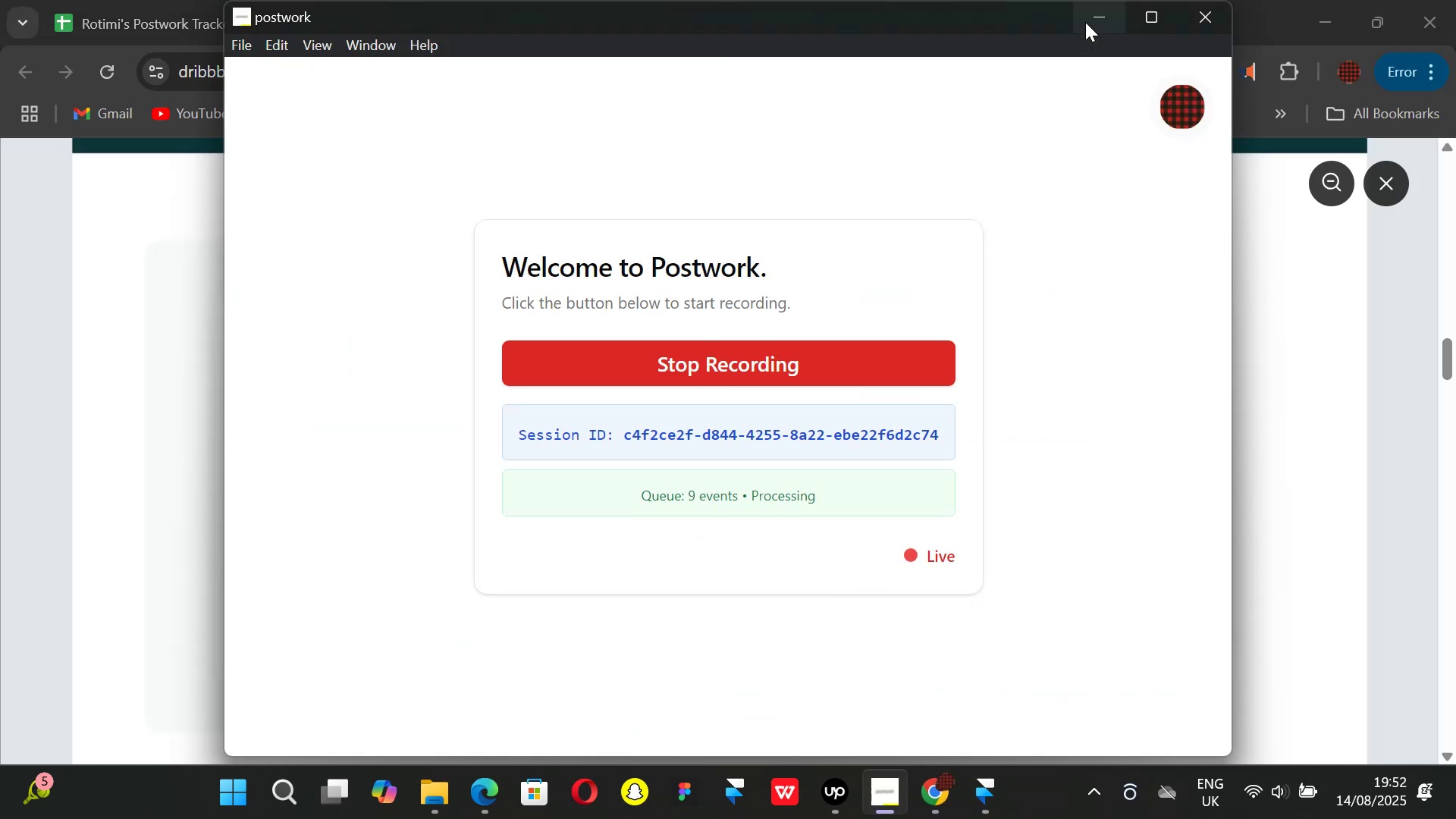 
left_click([1087, 17])
 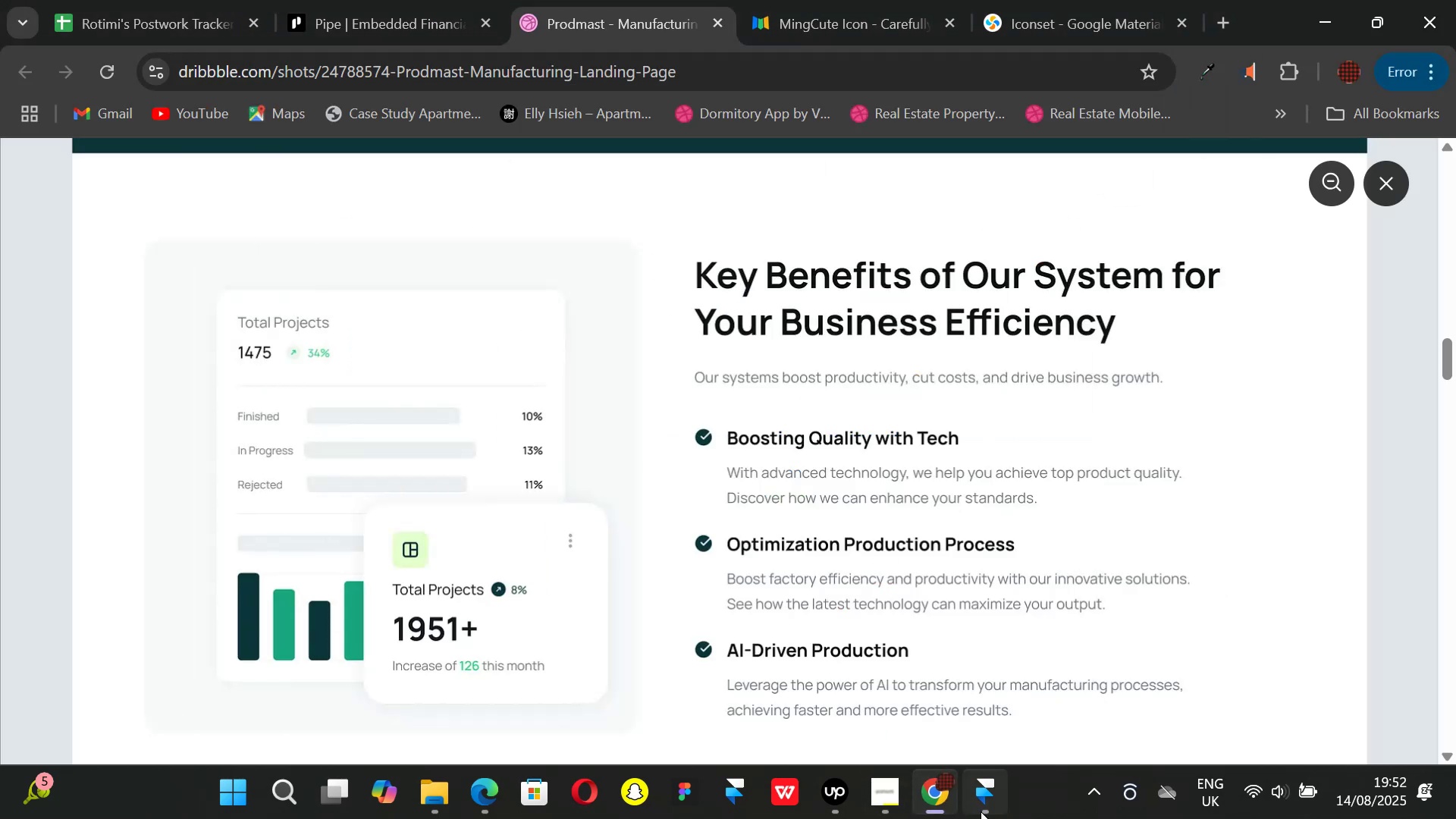 
left_click([981, 811])
 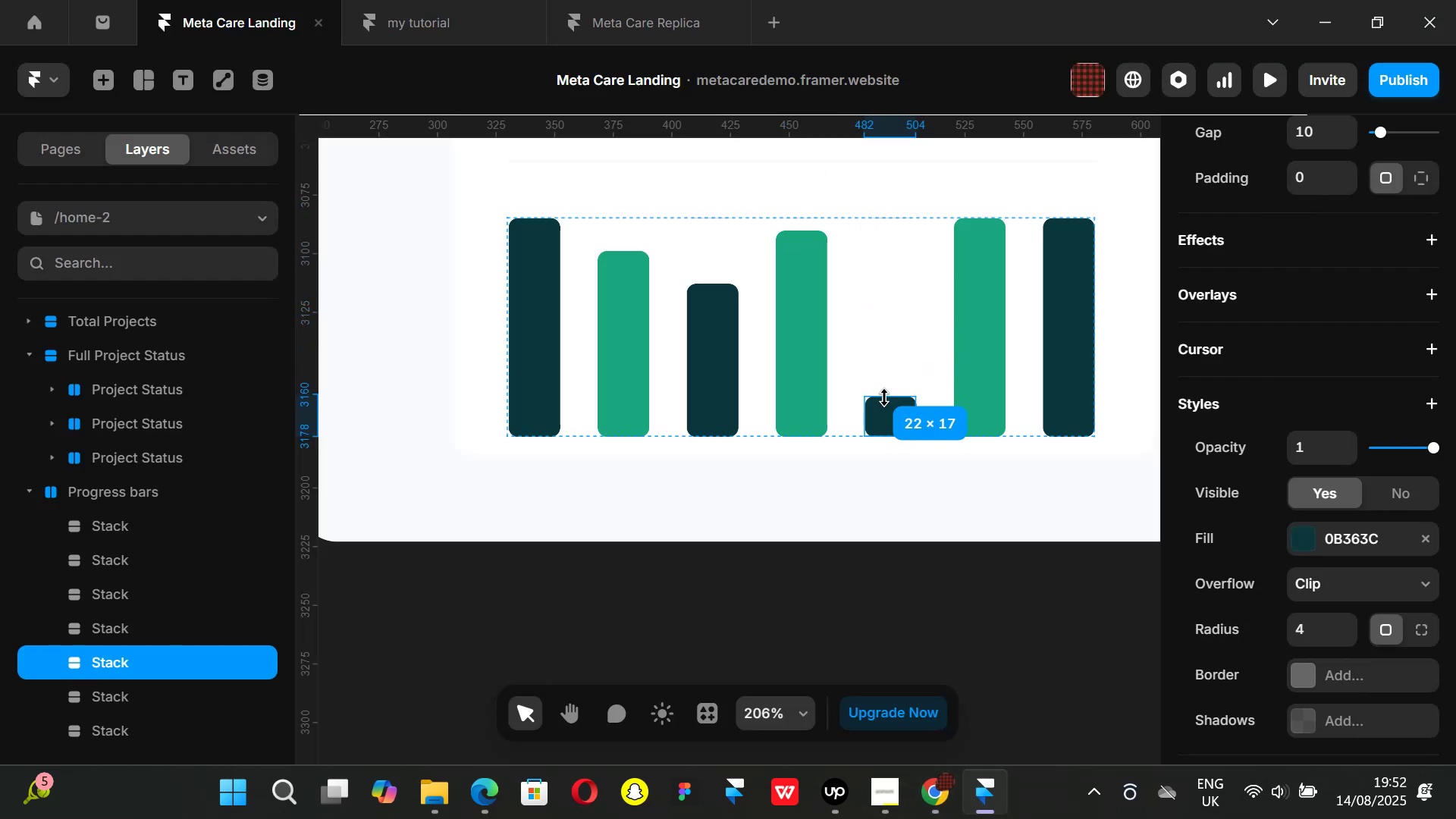 
left_click([977, 243])
 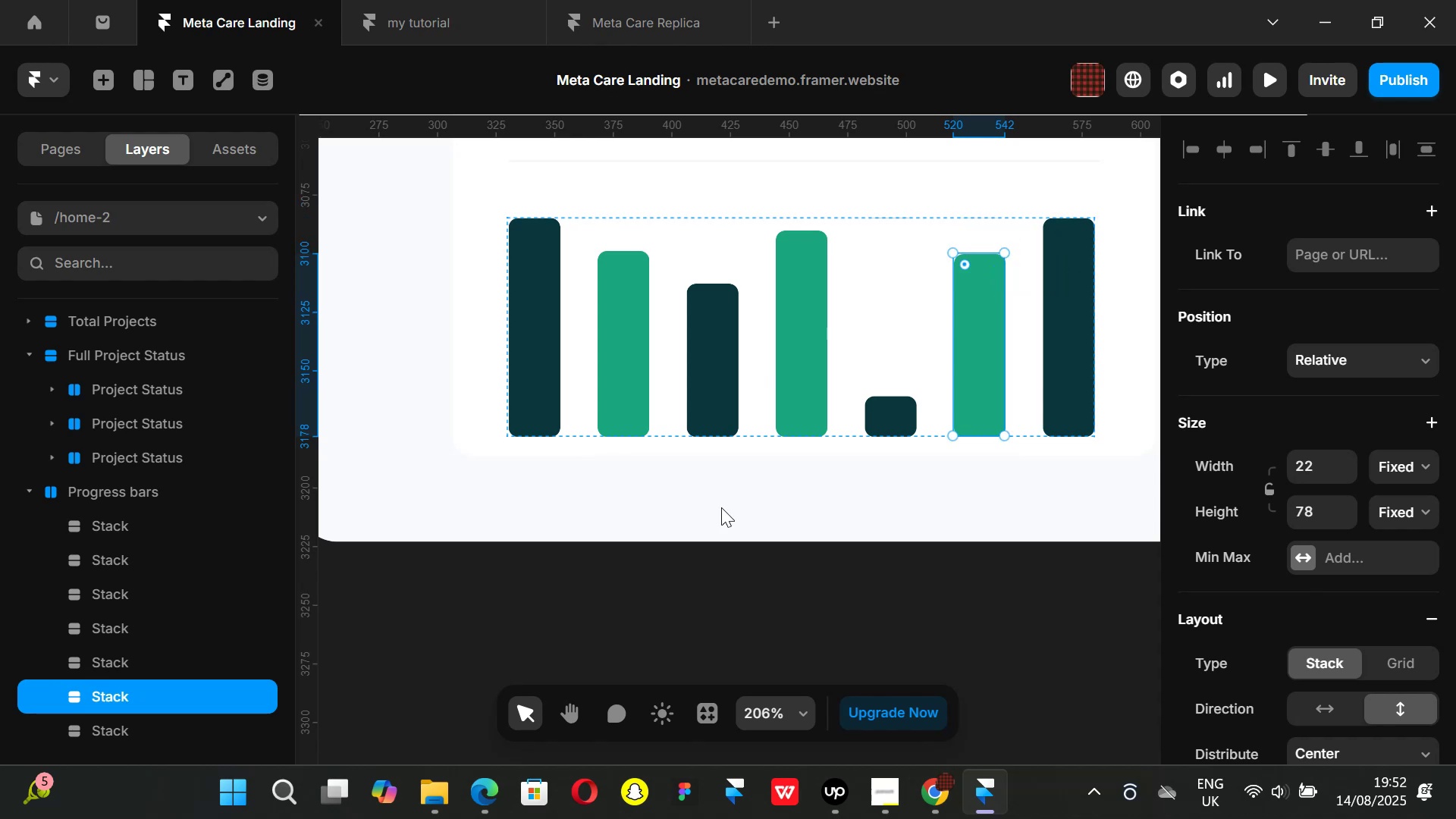 
hold_key(key=ControlLeft, duration=0.59)
scroll: coordinate [566, 607], scroll_direction: down, amount: 2.0
 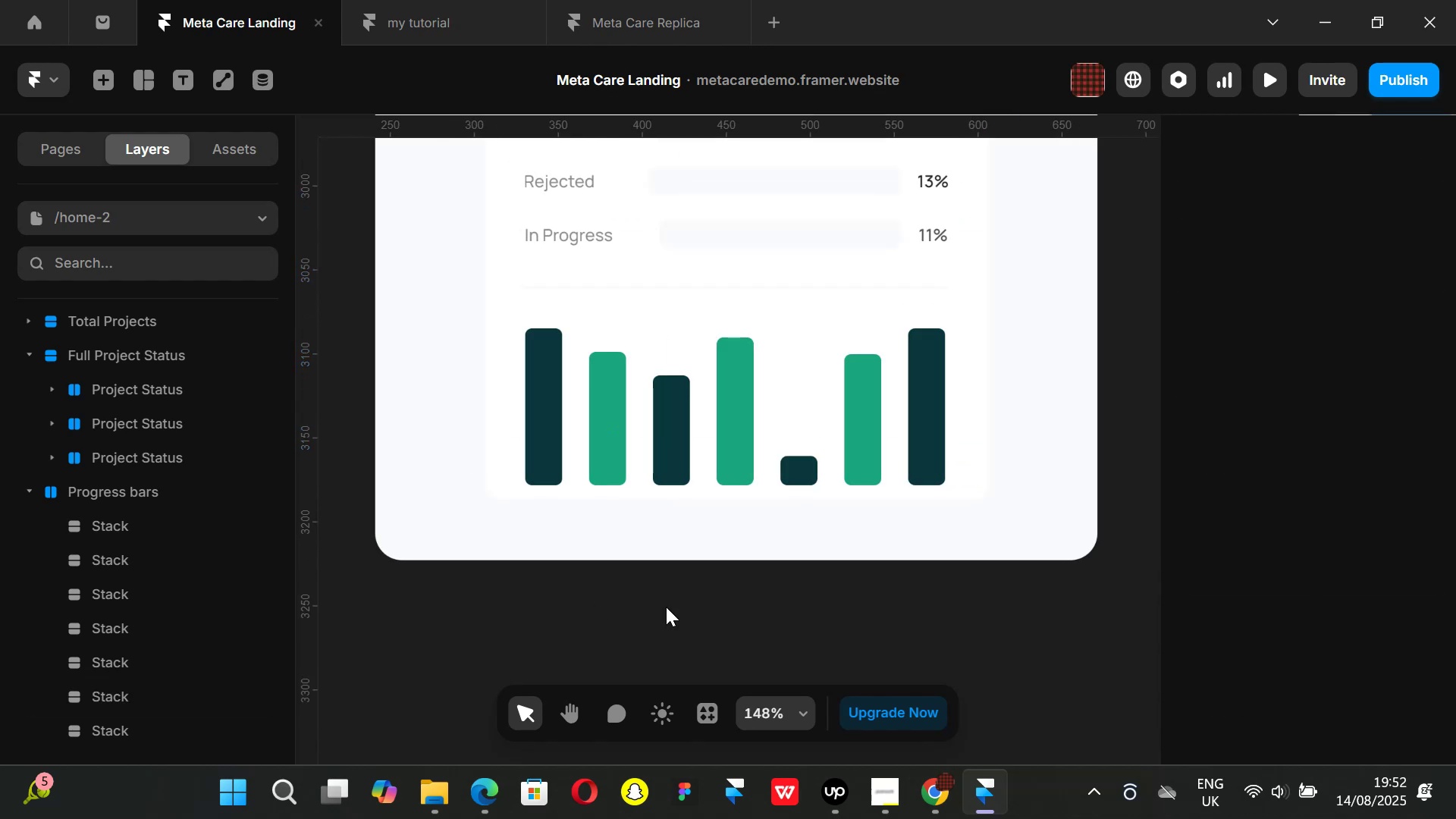 
hold_key(key=ShiftLeft, duration=0.51)
scroll: coordinate [666, 607], scroll_direction: none, amount: 0.0
 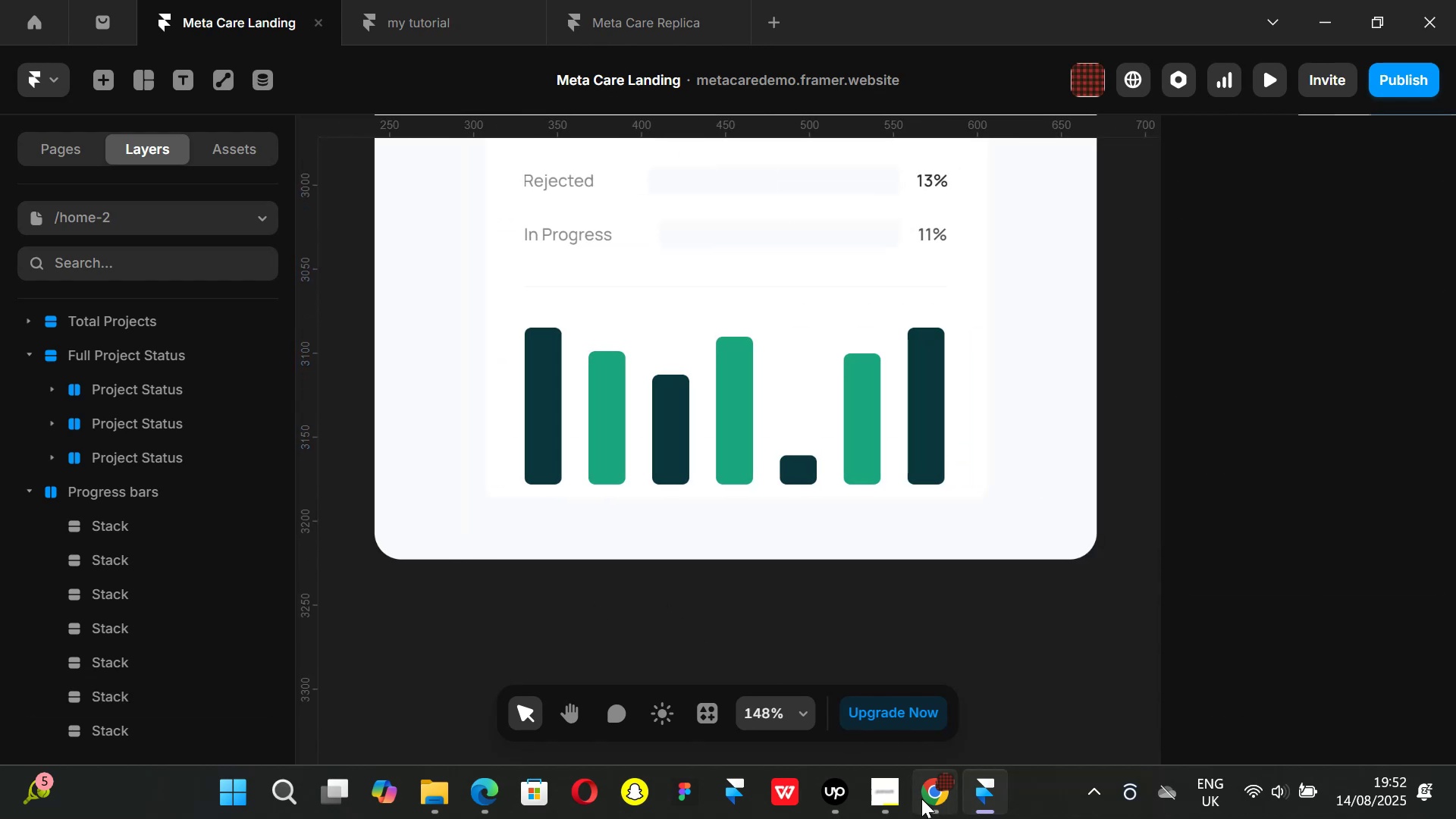 
left_click([921, 799])
 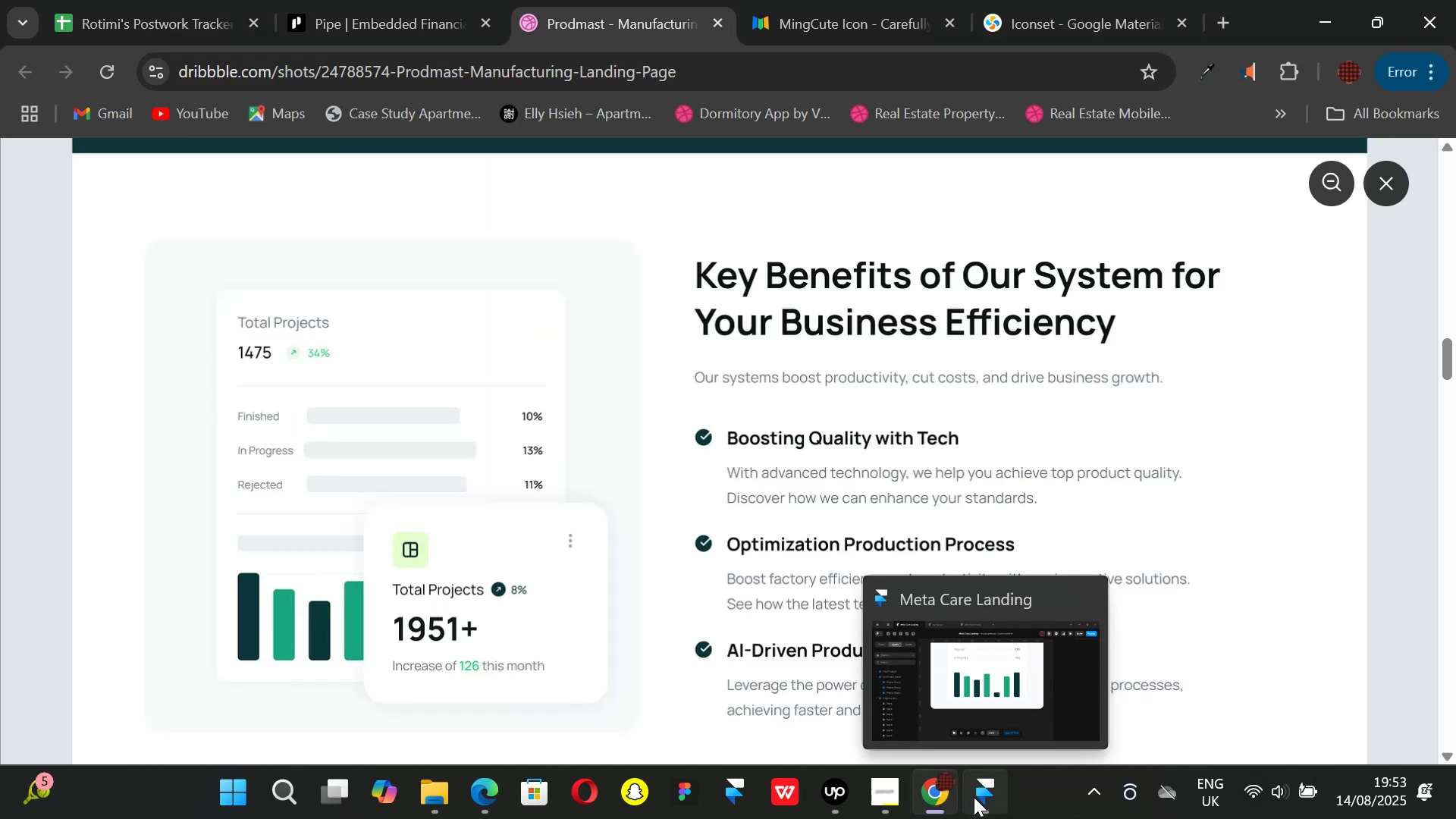 
left_click([974, 797])
 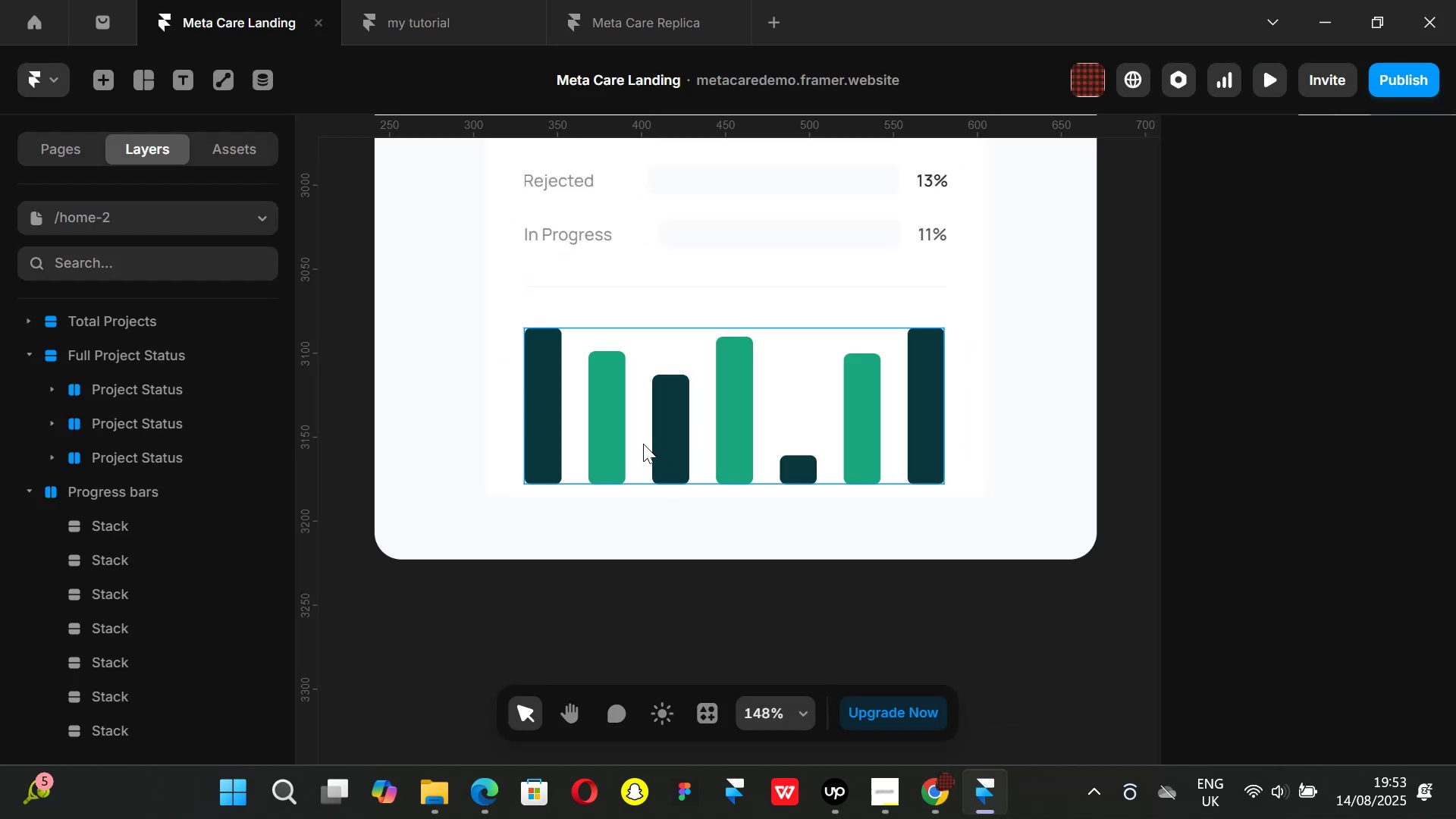 
left_click([642, 443])
 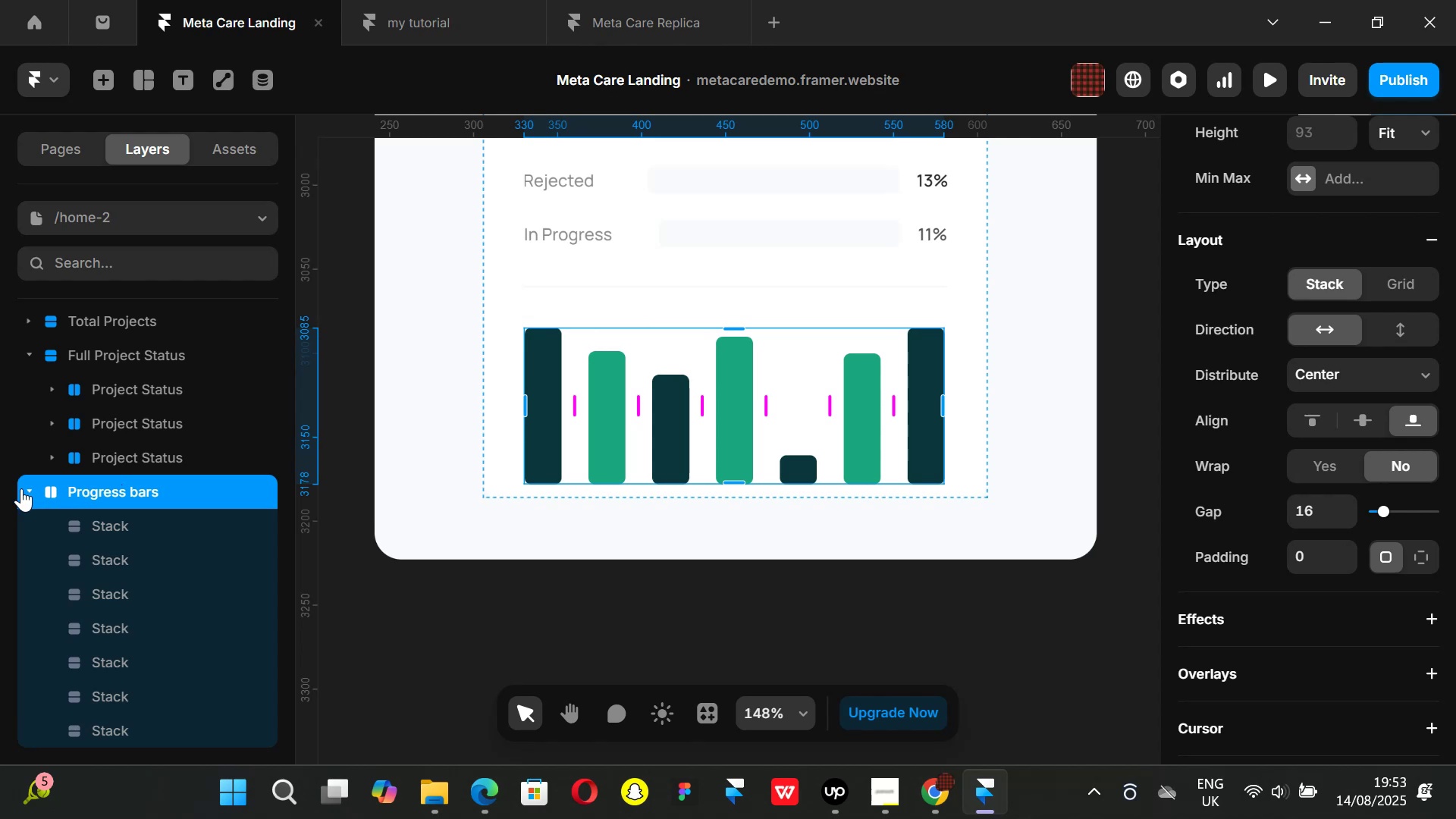 
left_click([22, 489])
 